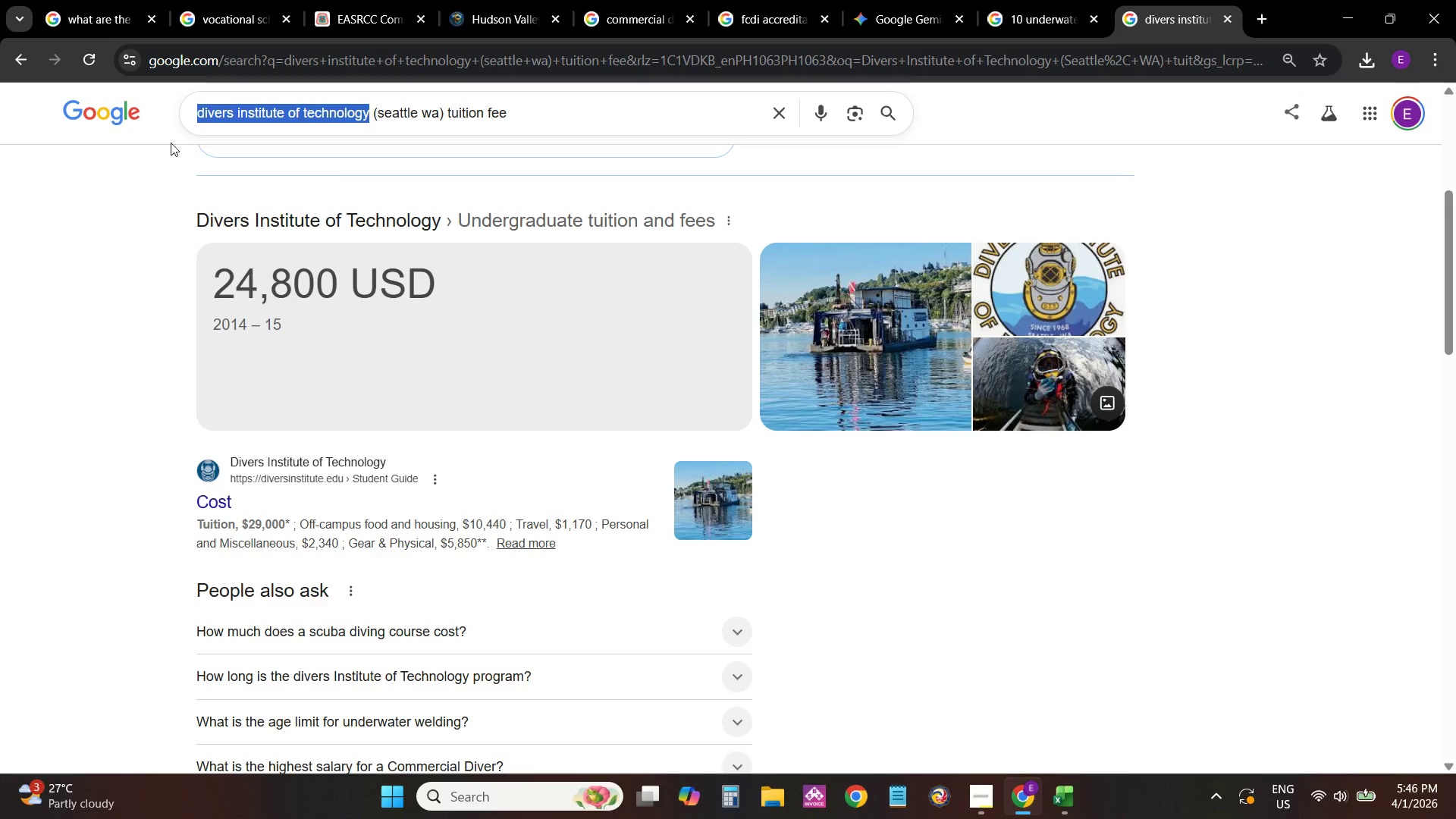 
key(Alt+AltLeft)
 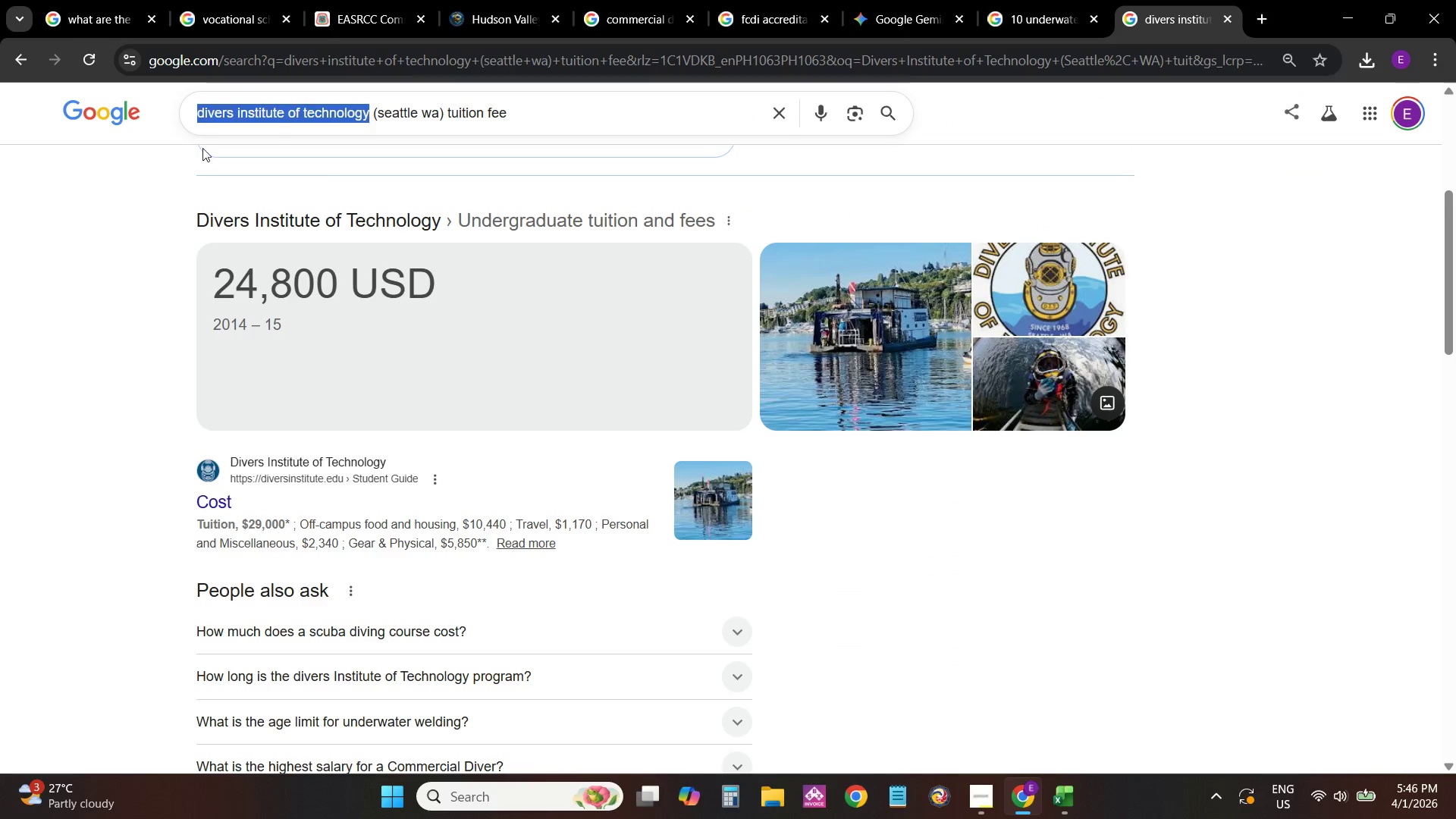 
key(Alt+Tab)
 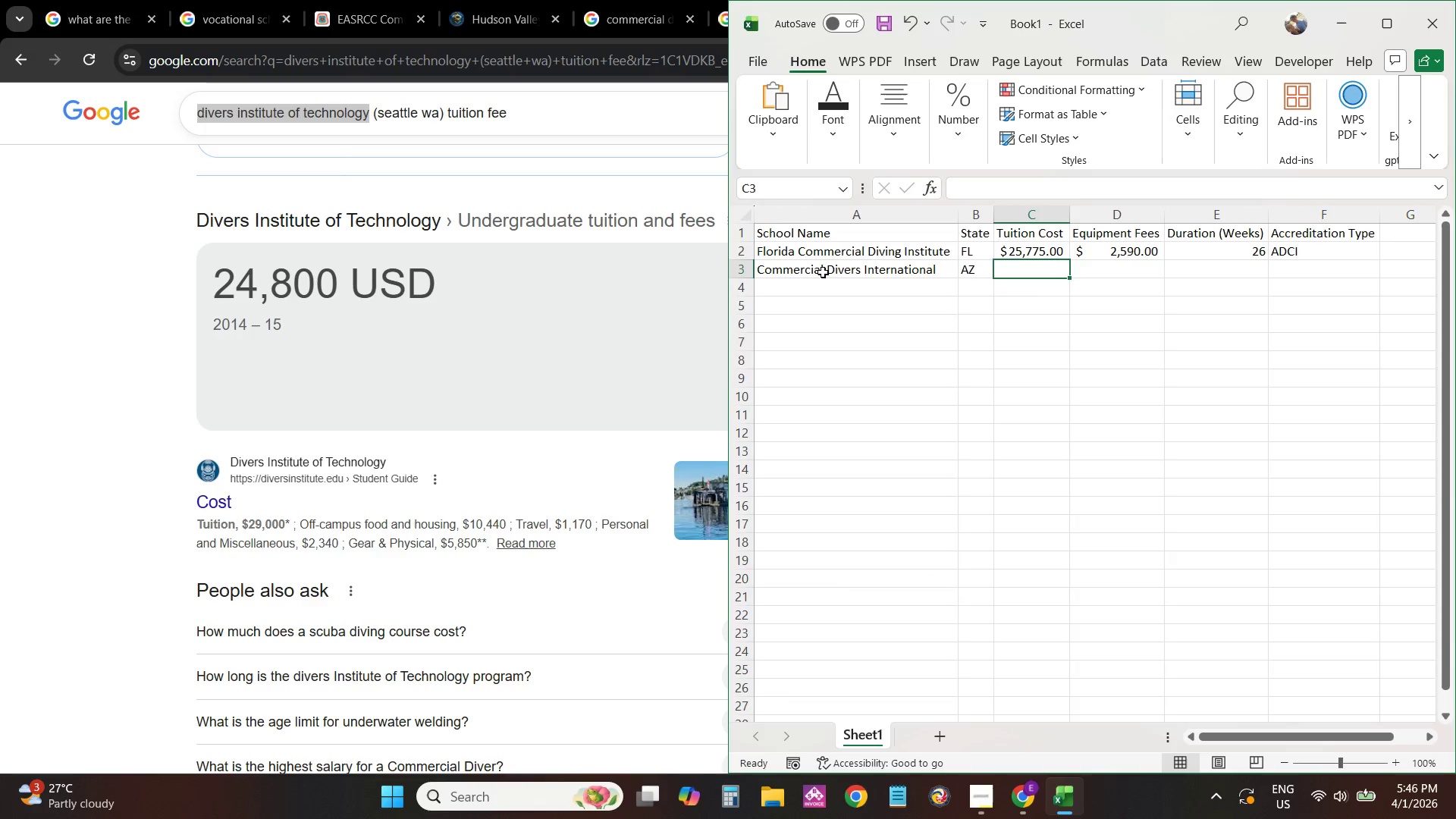 
left_click([814, 281])
 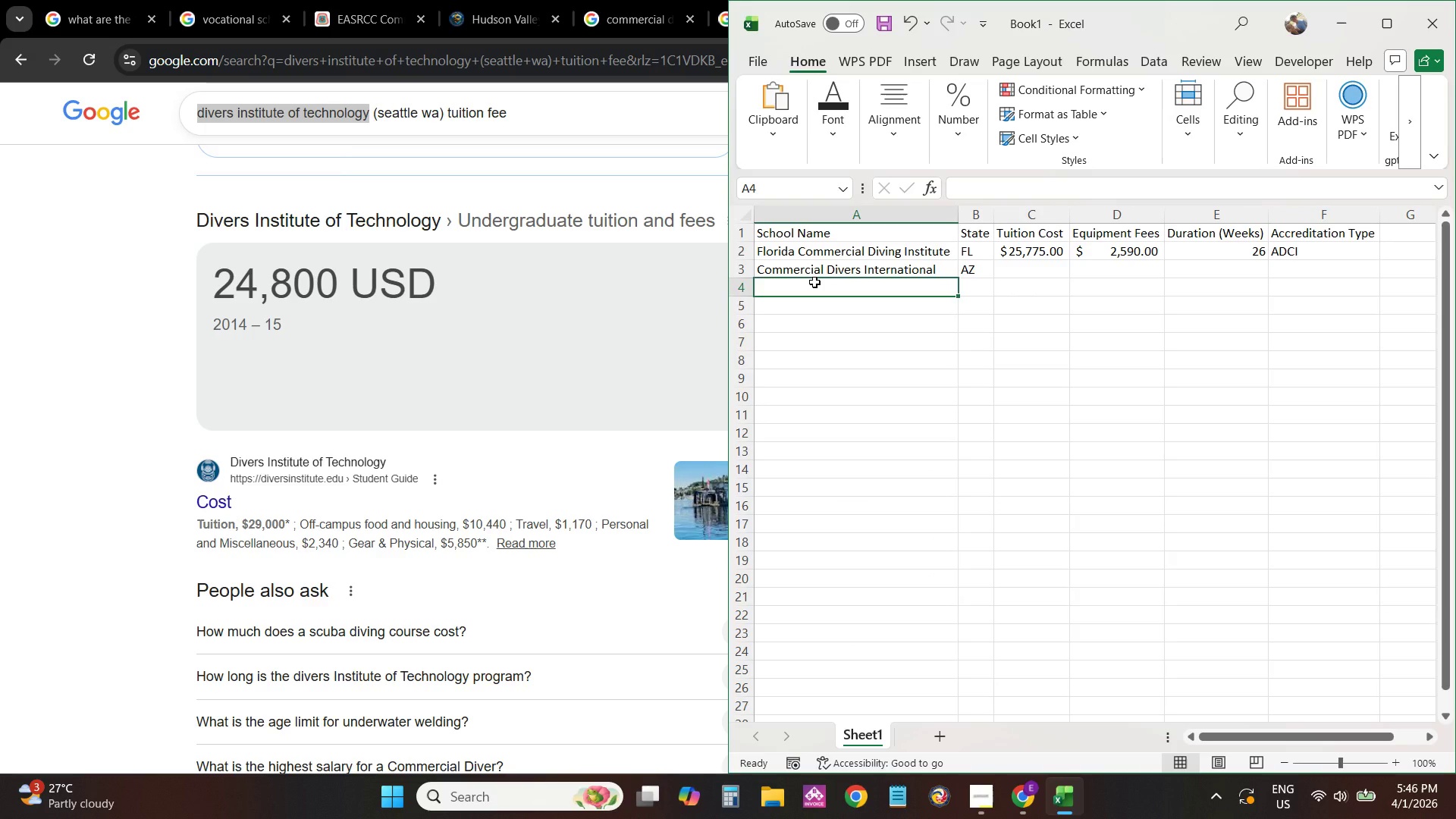 
key(Control+V)
 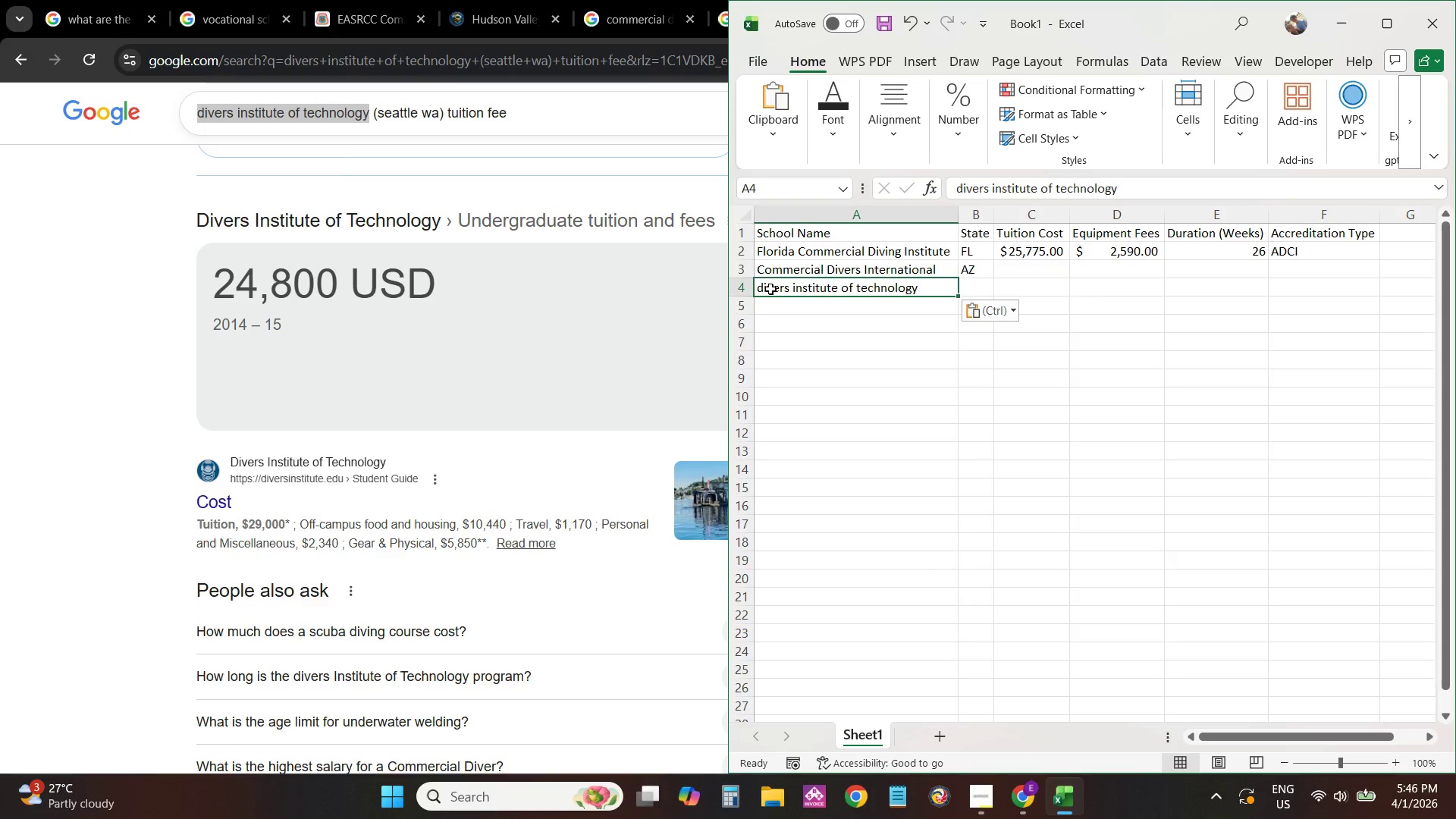 
double_click([767, 287])
 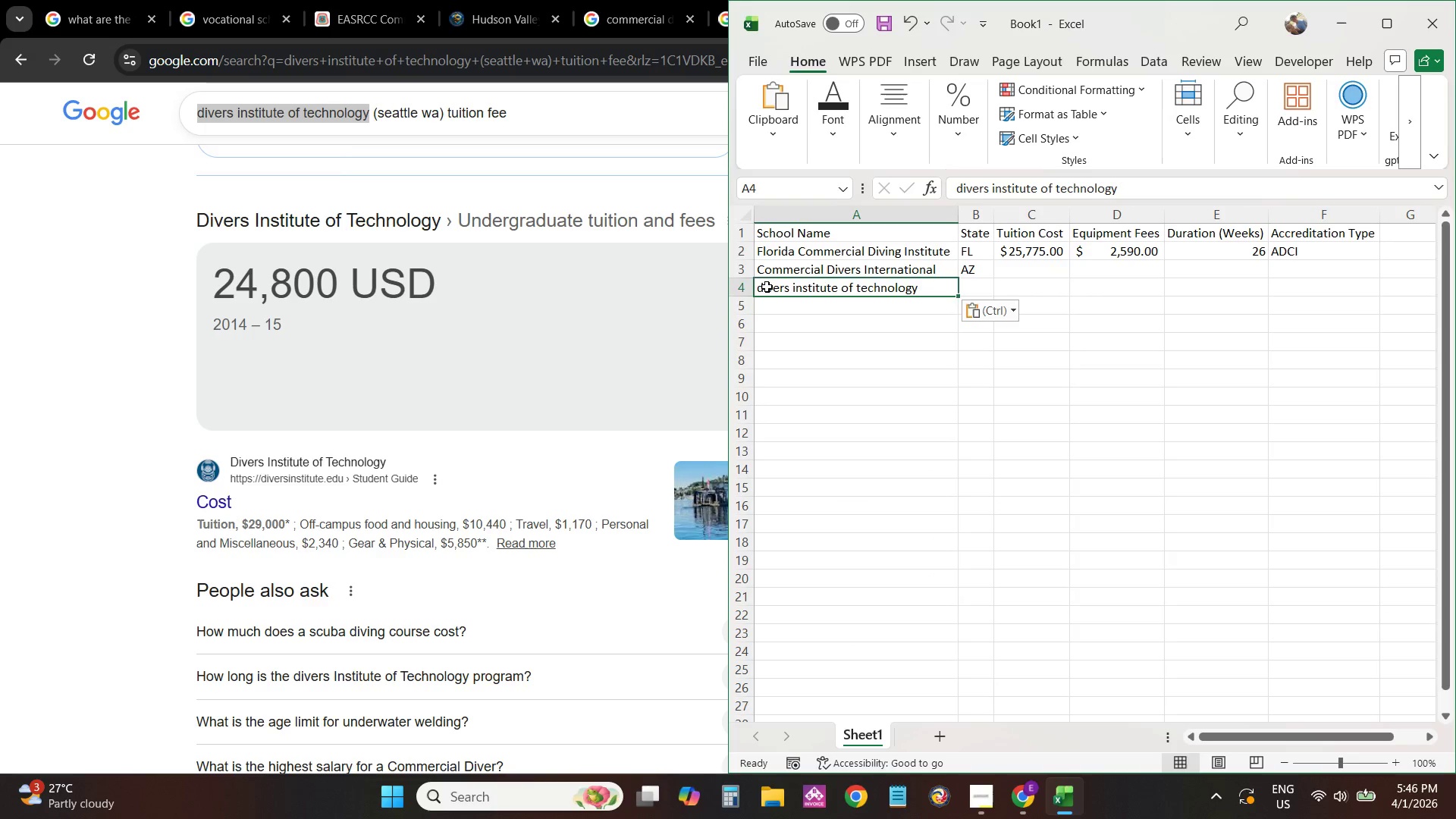 
triple_click([767, 287])
 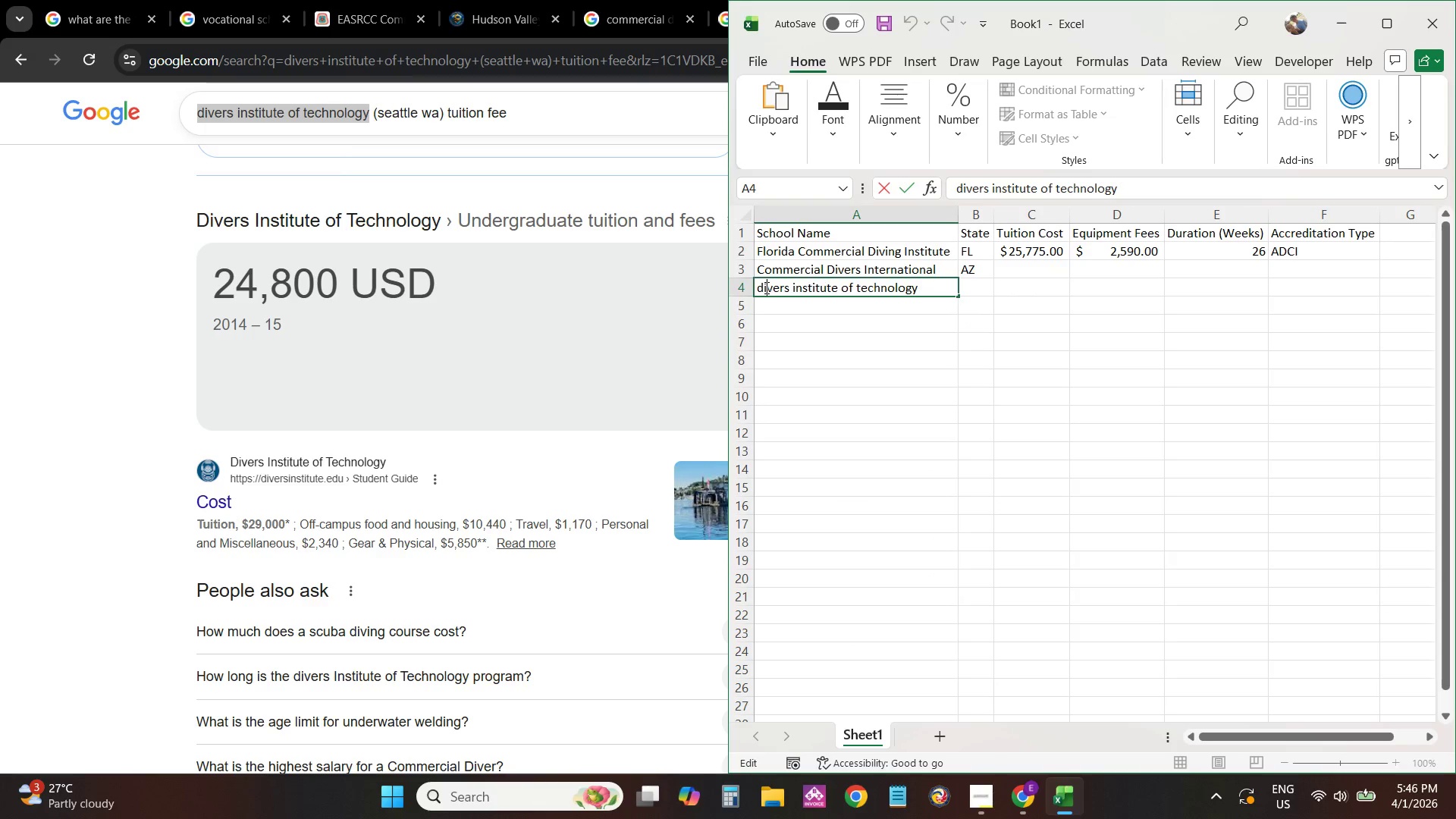 
triple_click([764, 288])
 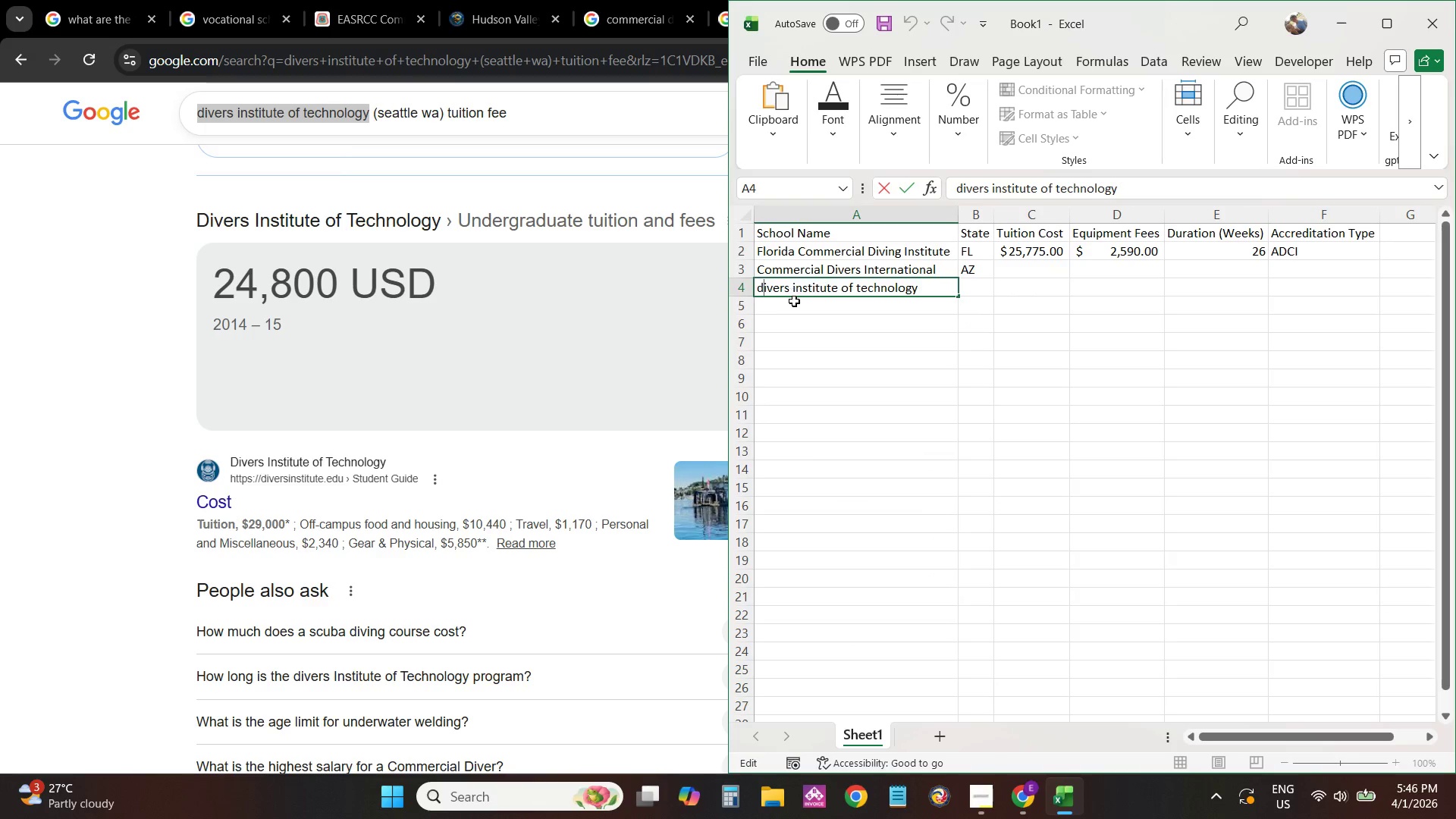 
key(Shift+Backspace)
 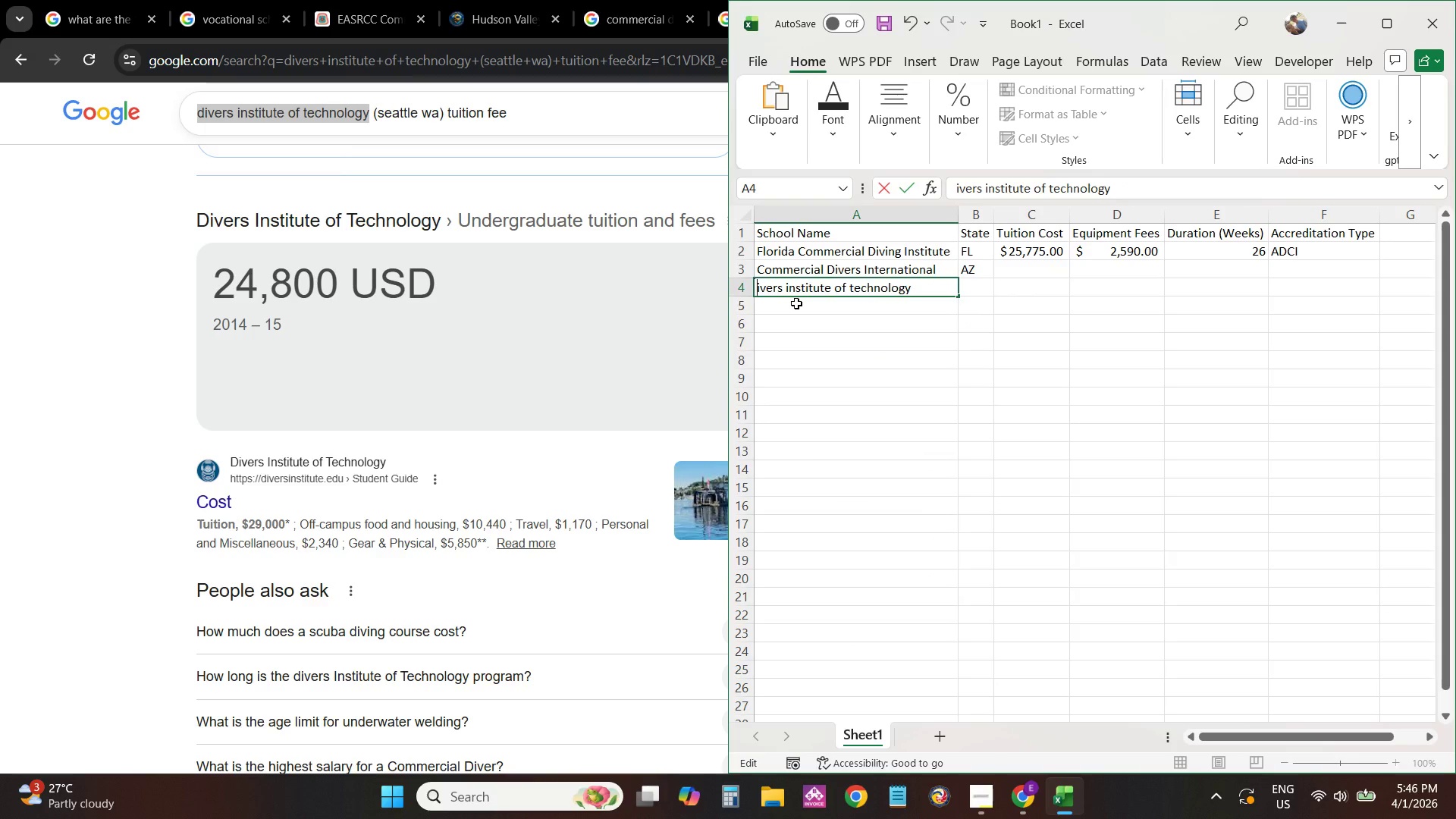 
key(Shift+D)
 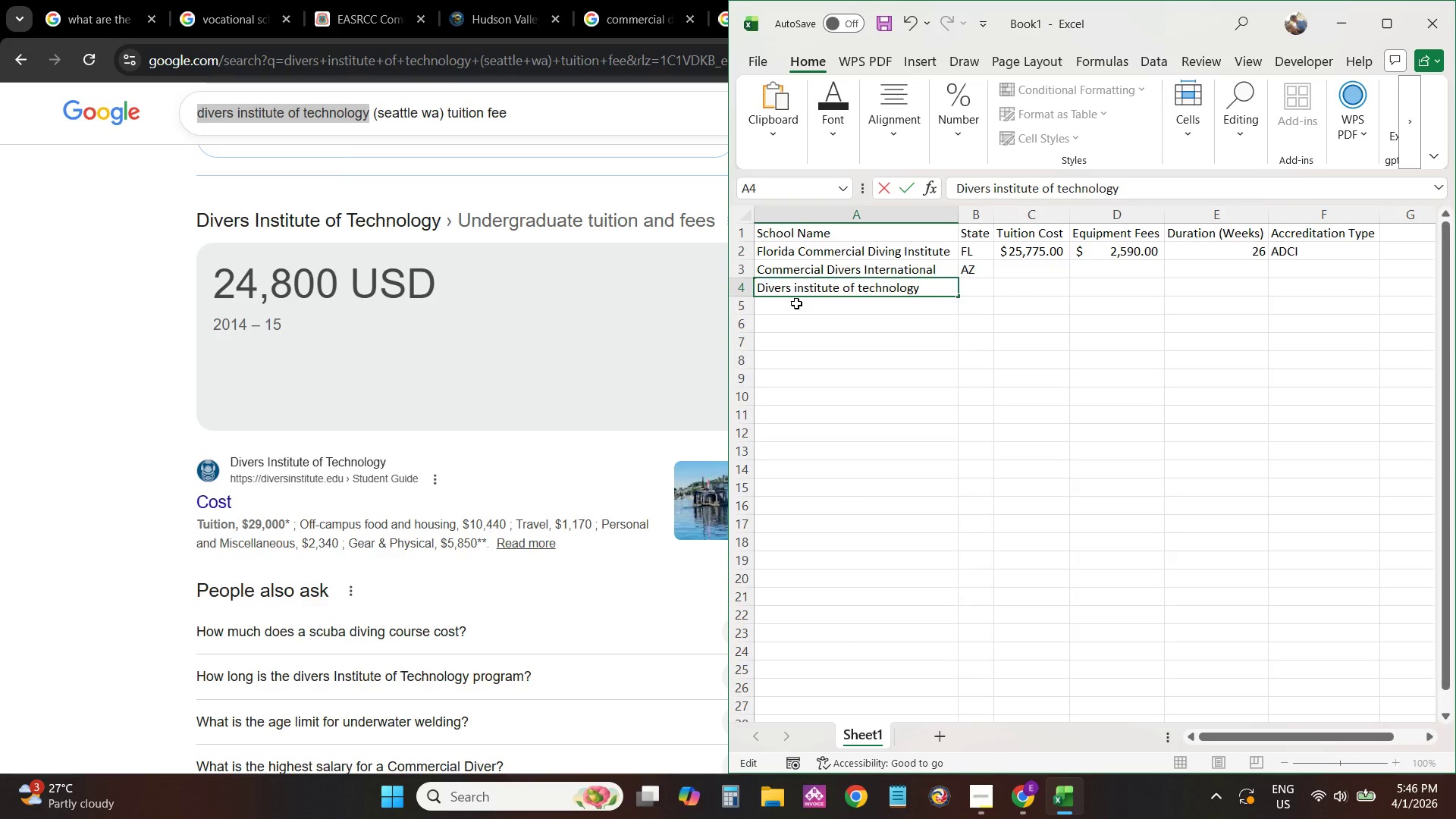 
key(ArrowRight)
 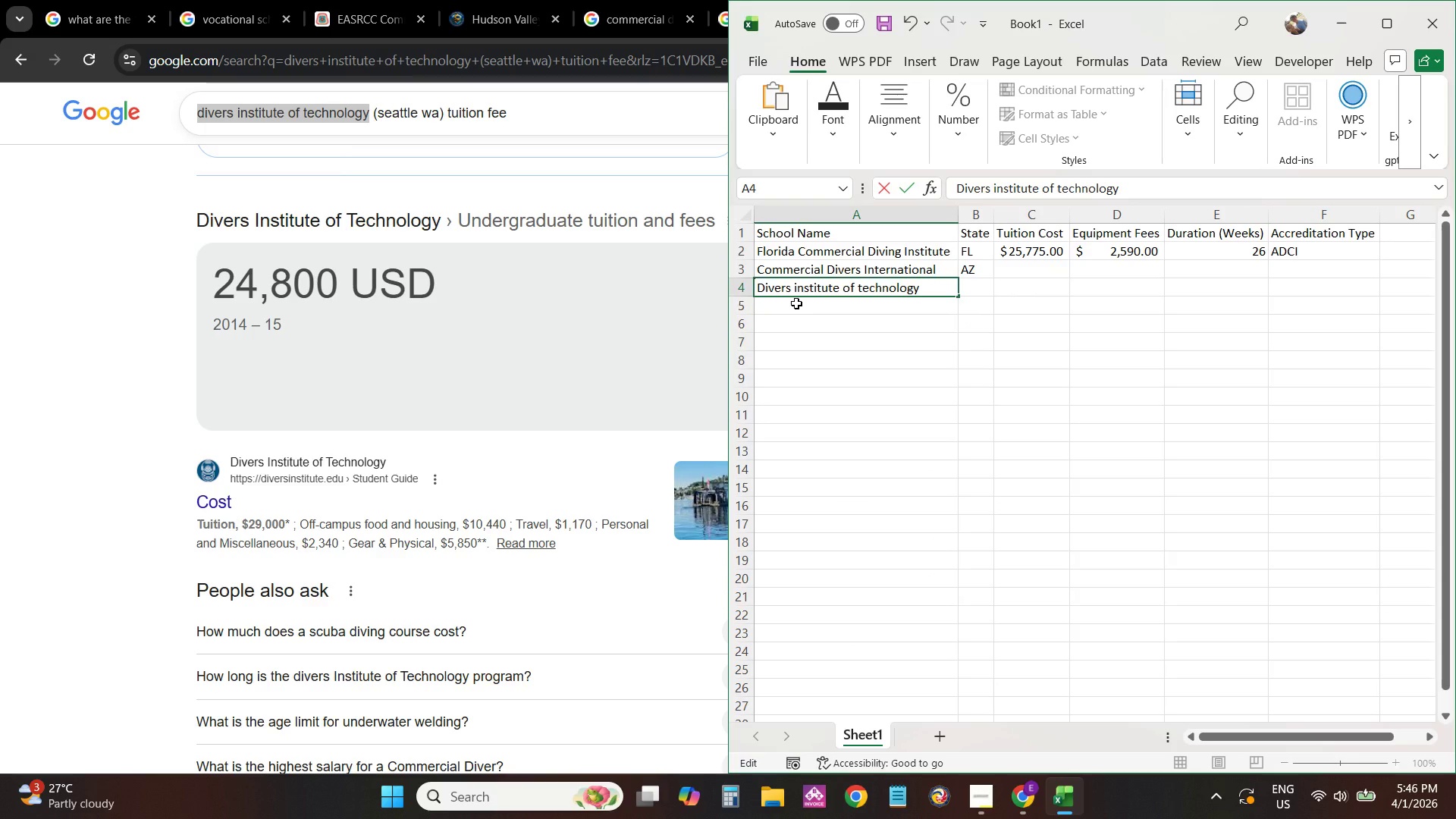 
key(ArrowRight)
 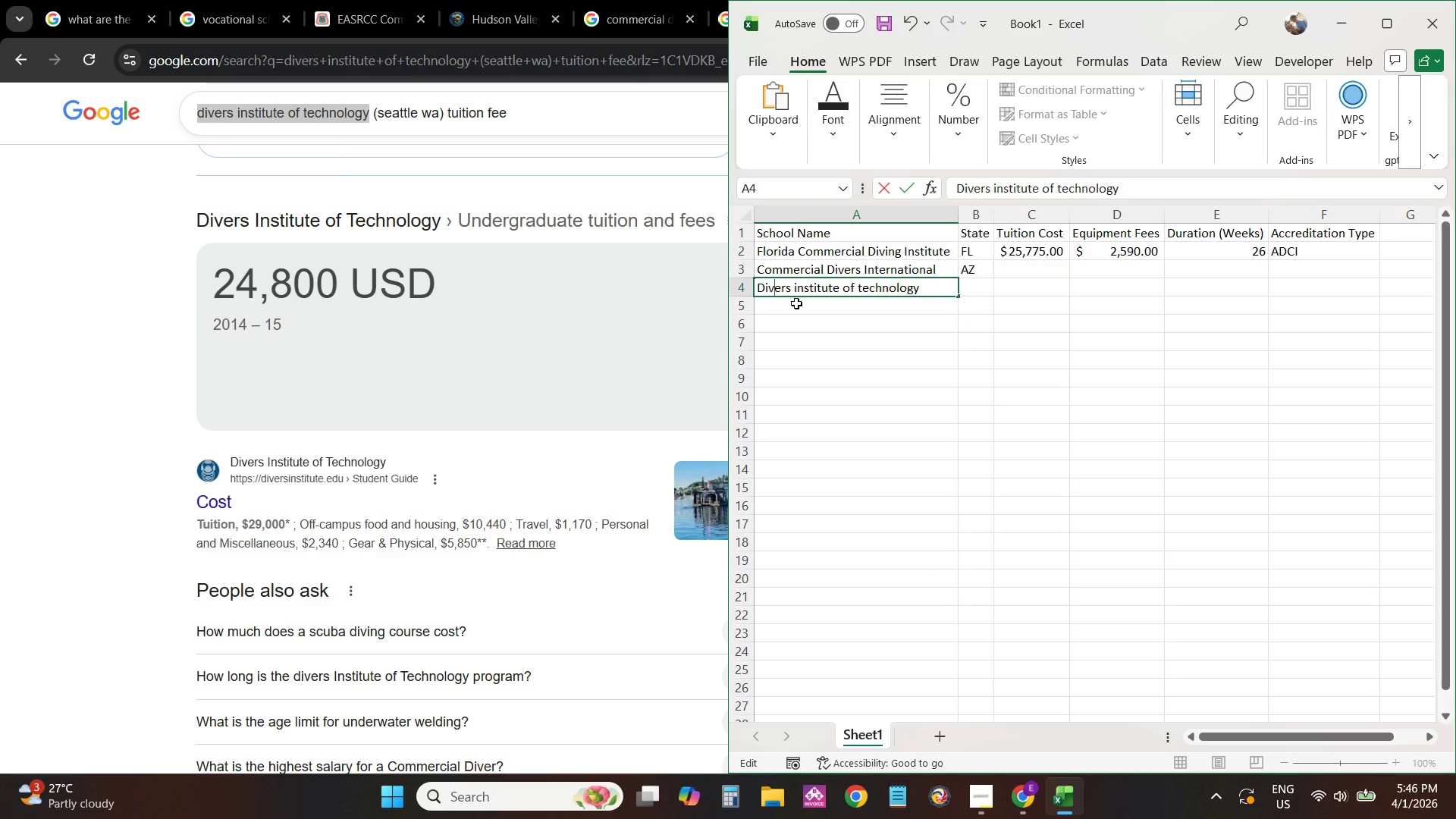 
key(ArrowRight)
 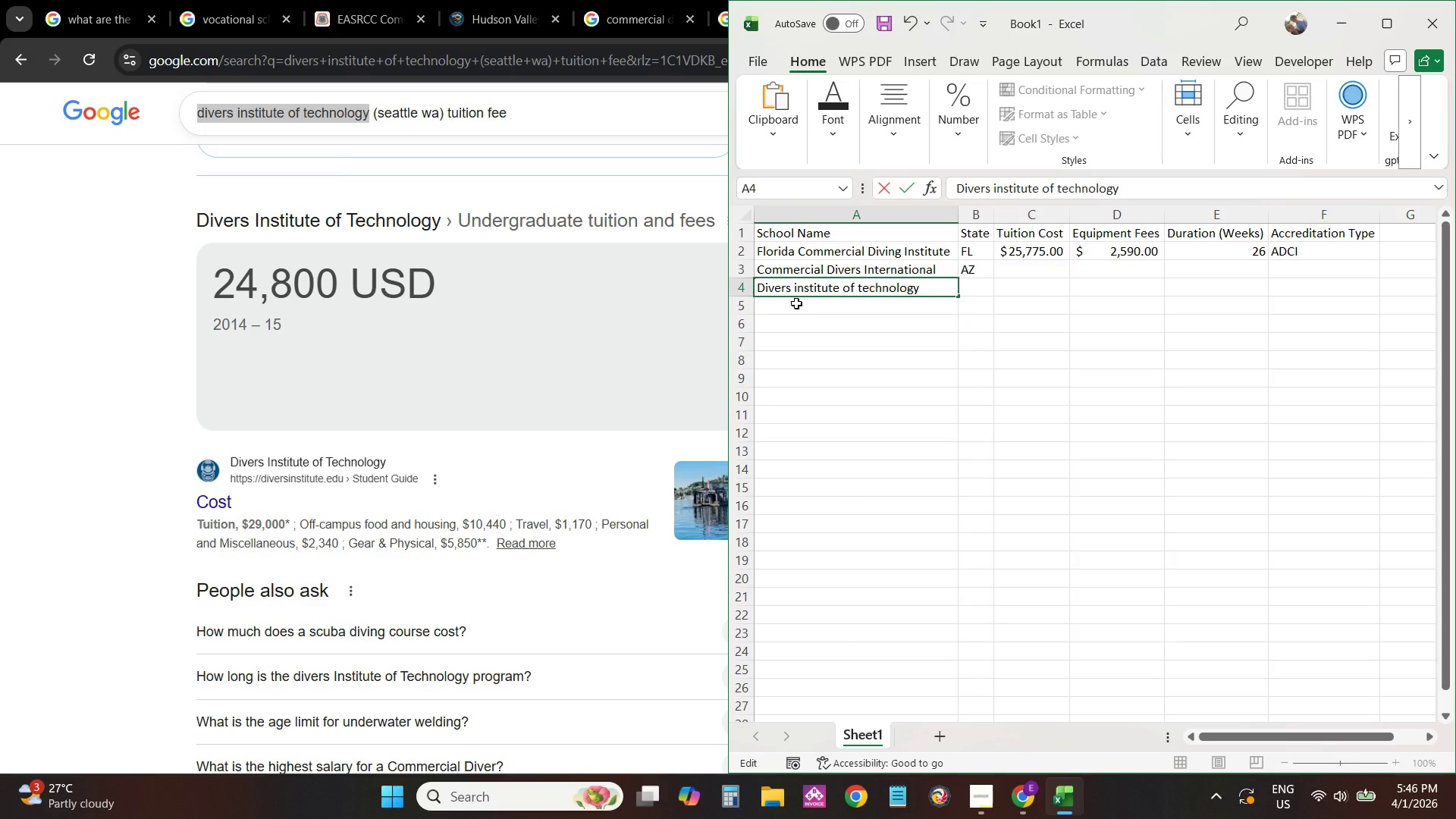 
key(ArrowRight)
 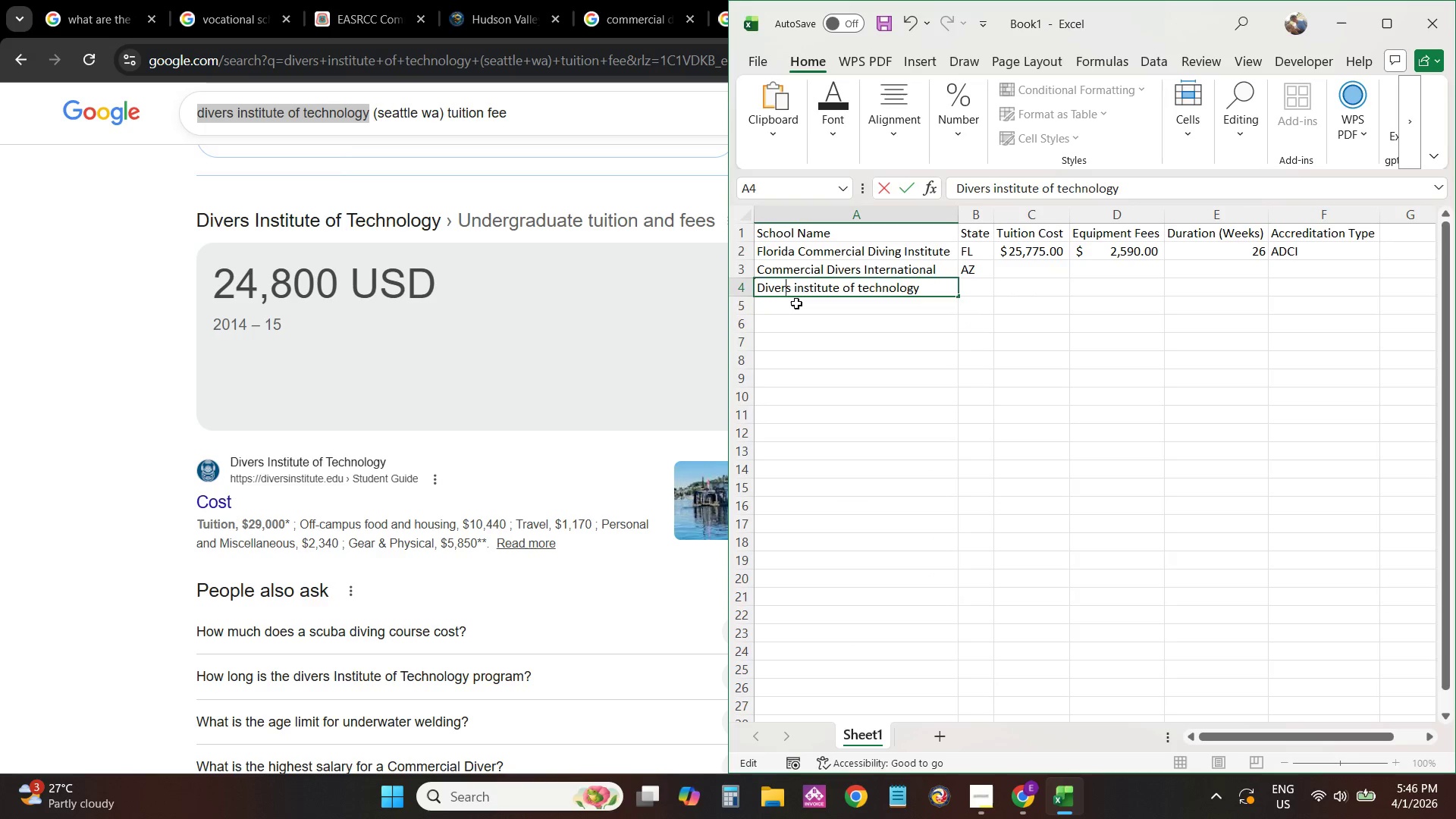 
key(ArrowRight)
 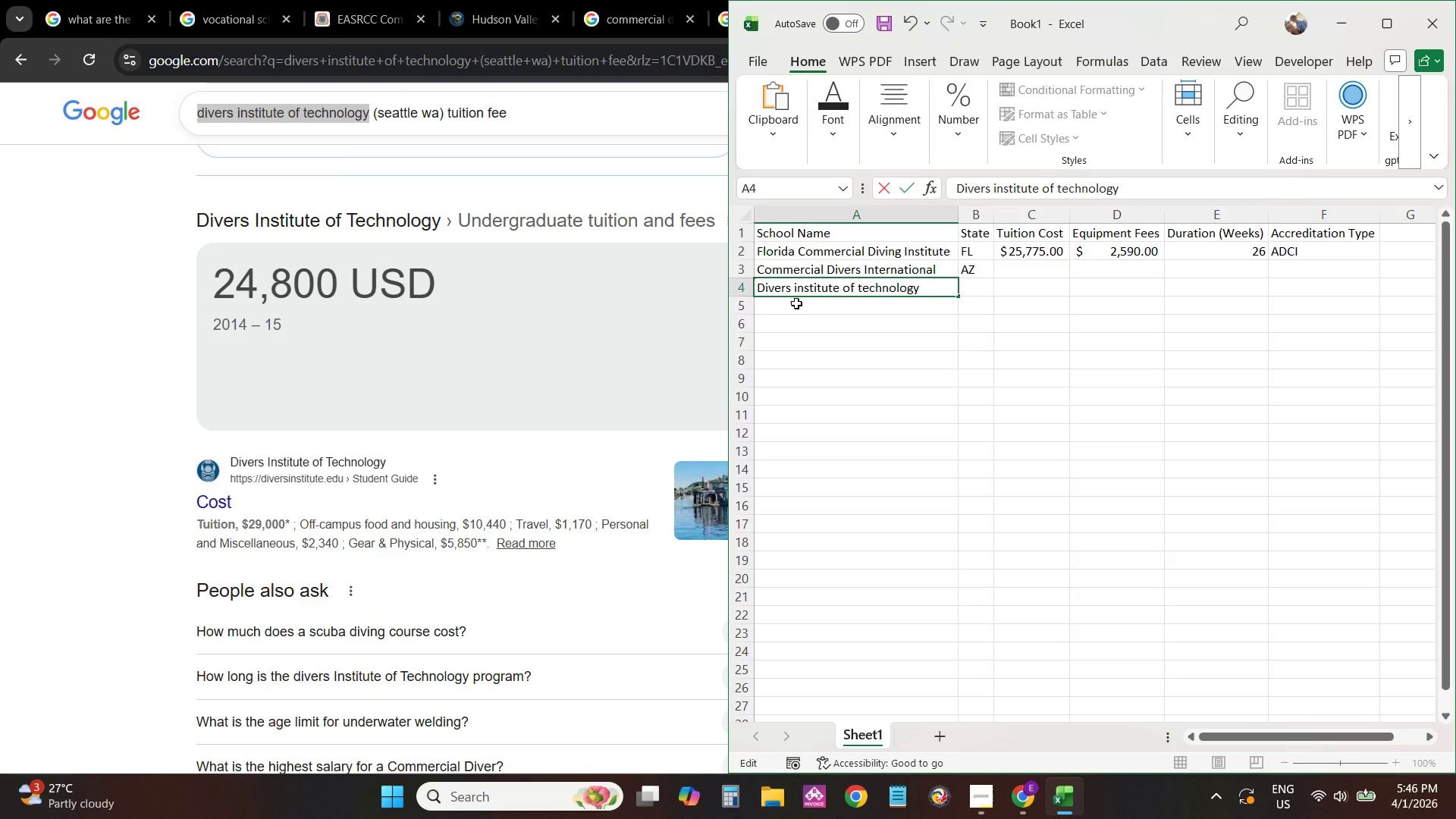 
key(ArrowRight)
 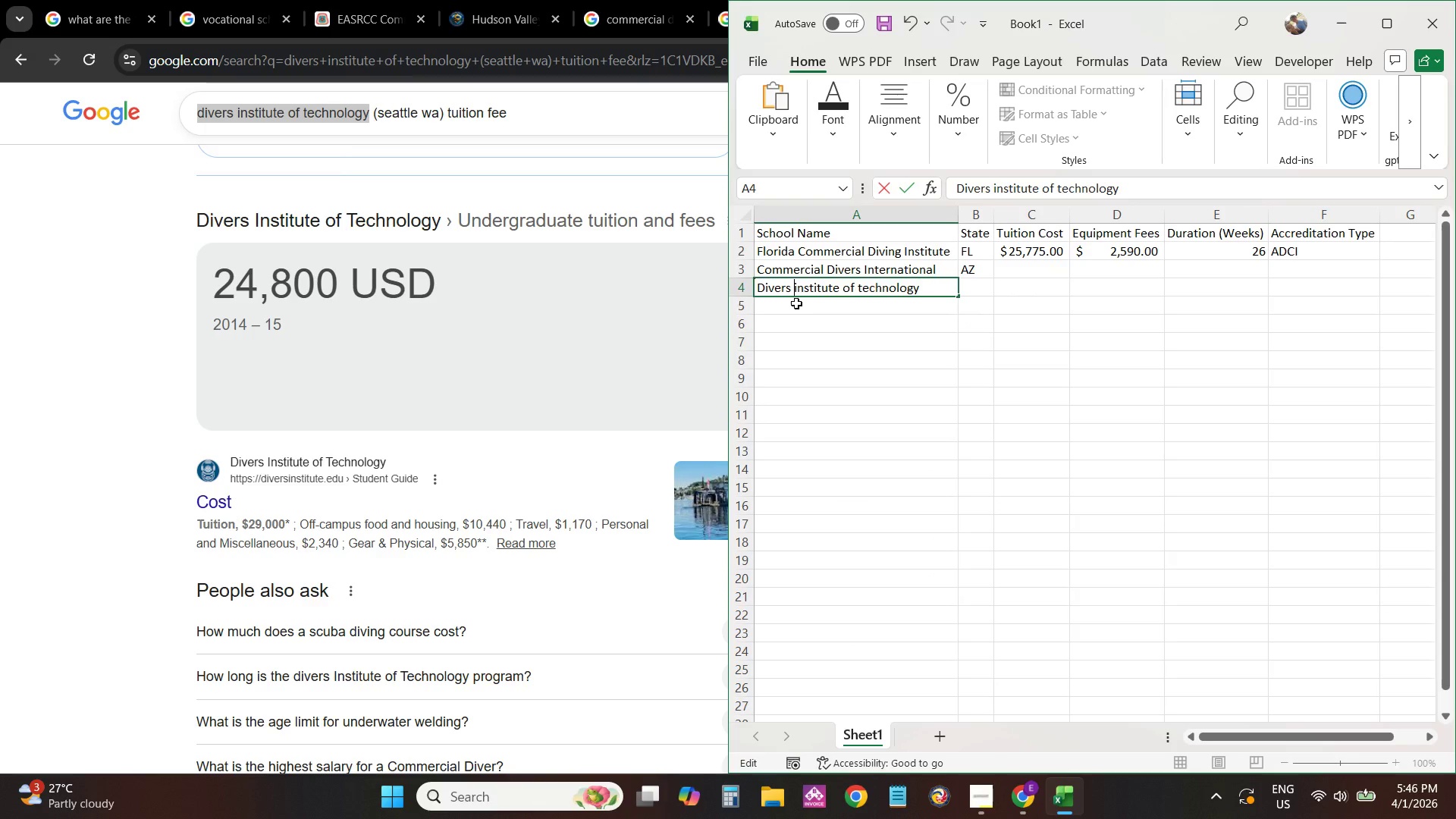 
key(ArrowRight)
 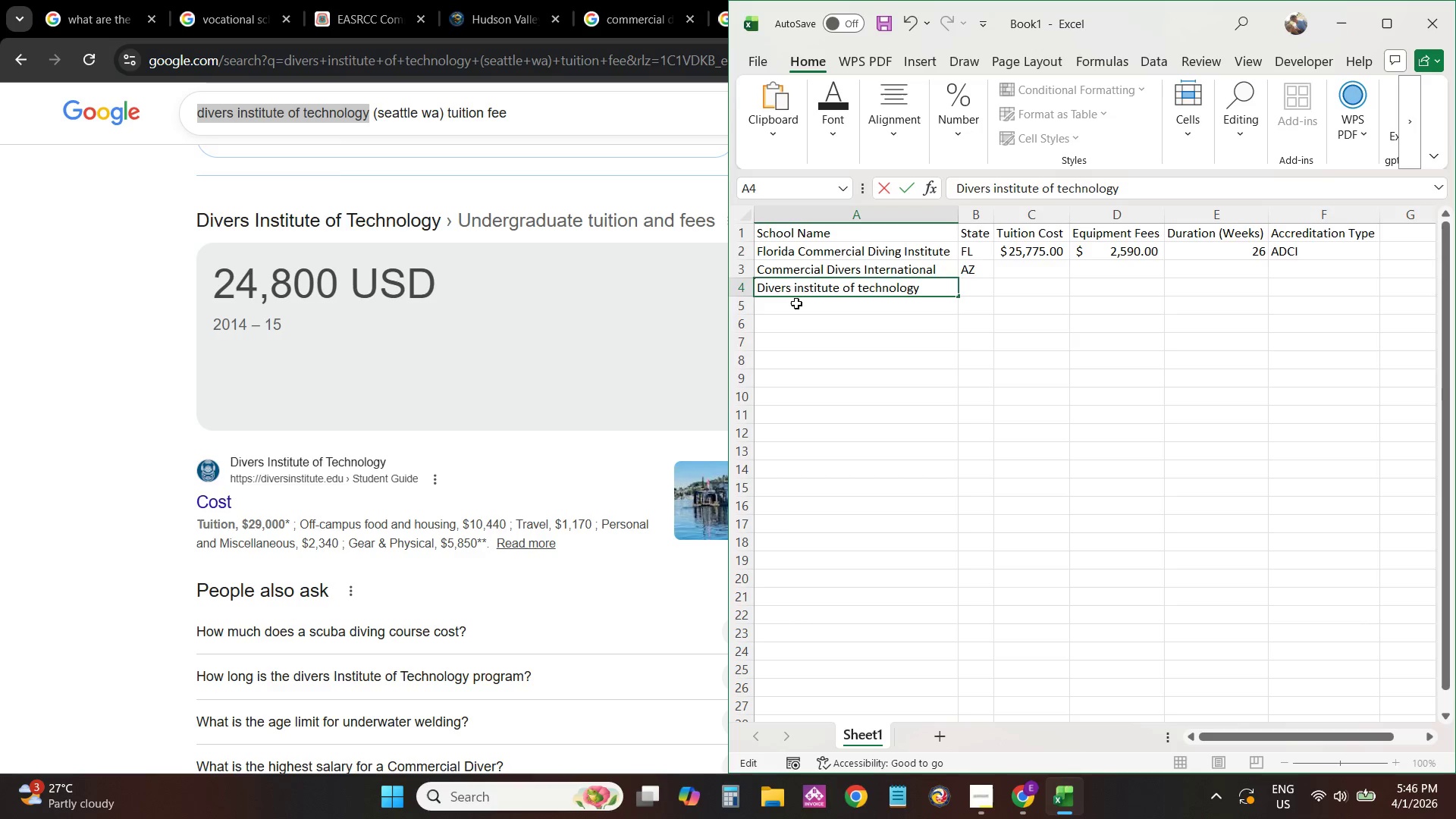 
key(Backspace)
 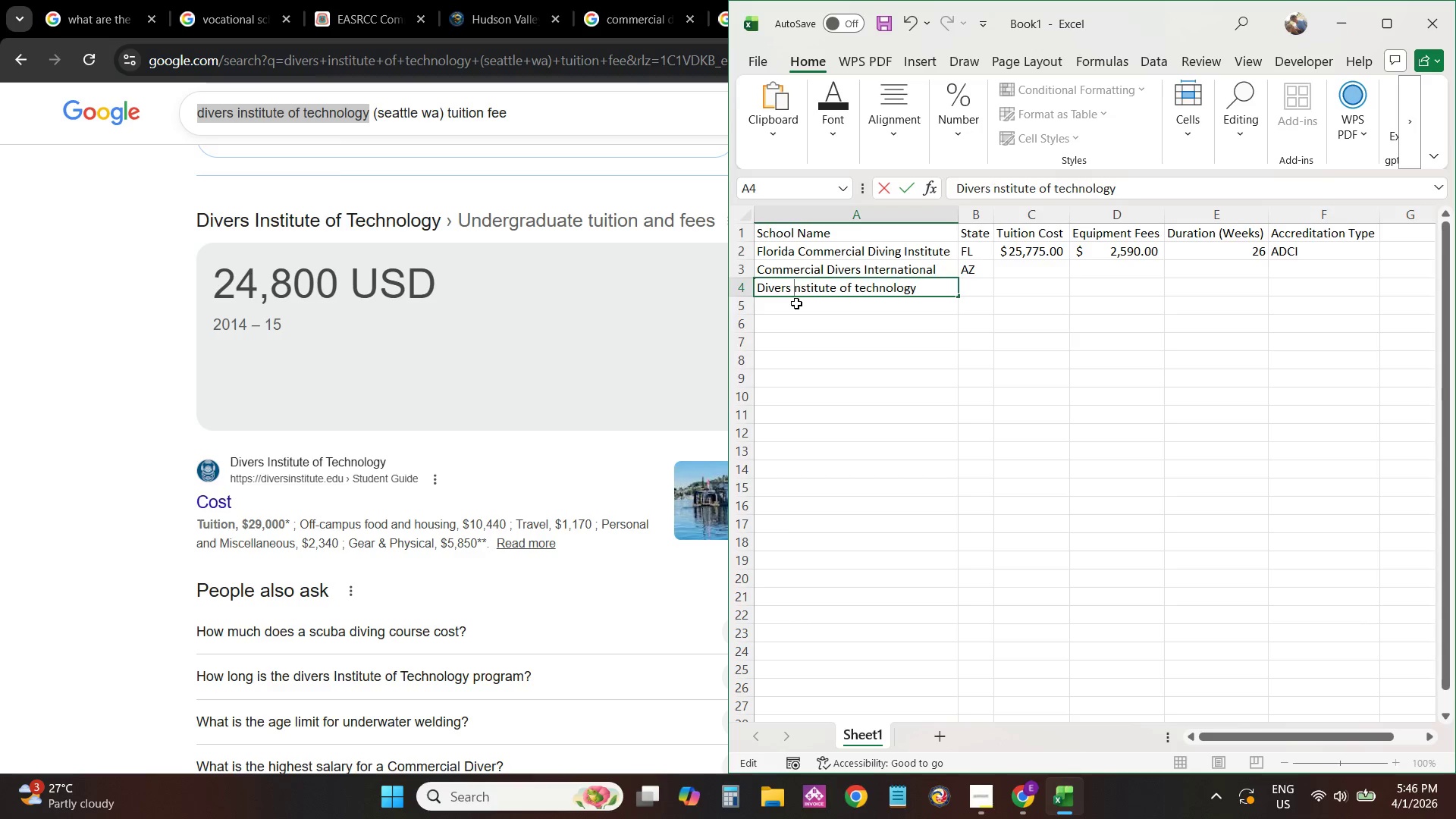 
key(Shift+I)
 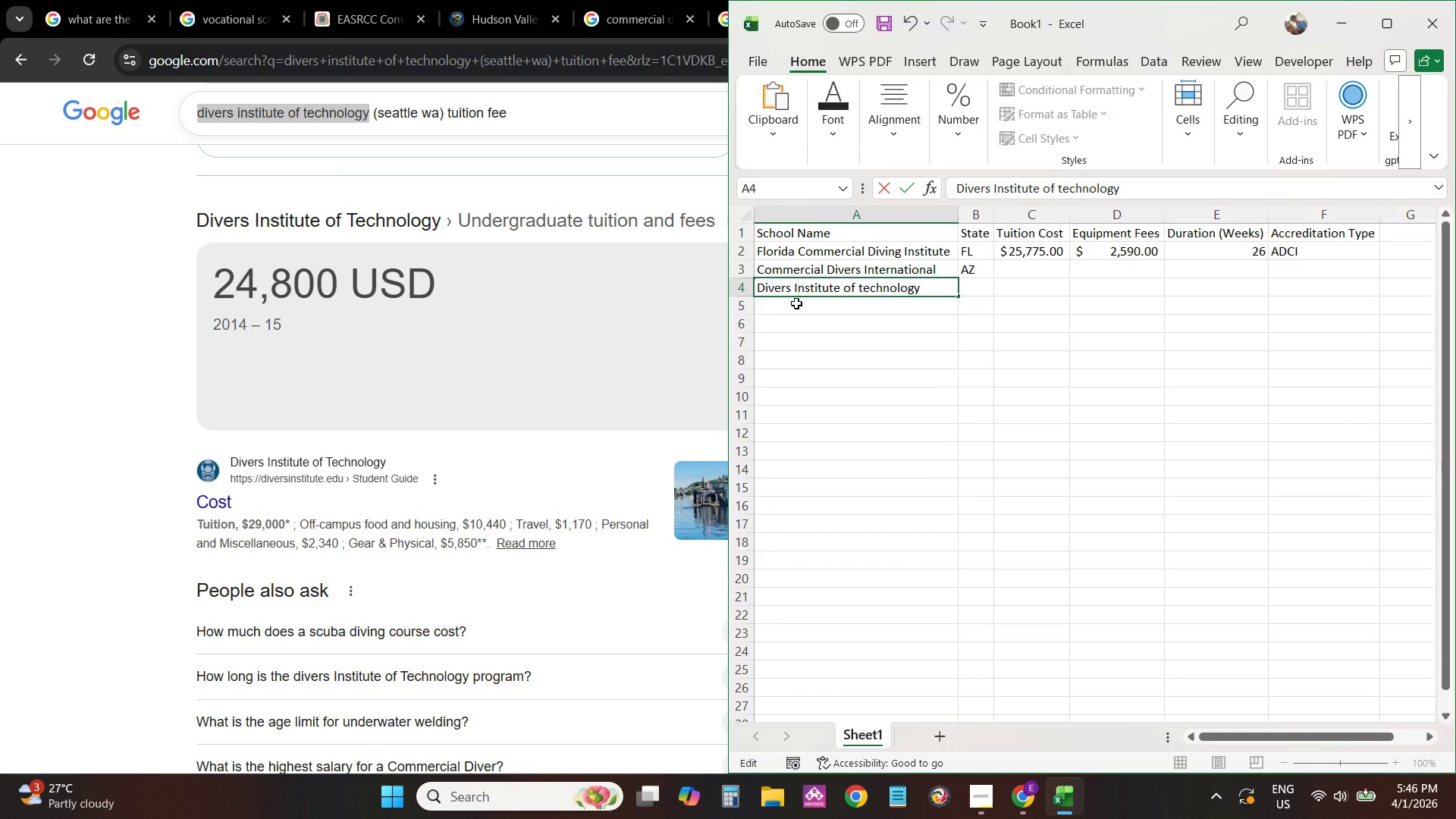 
key(ArrowRight)
 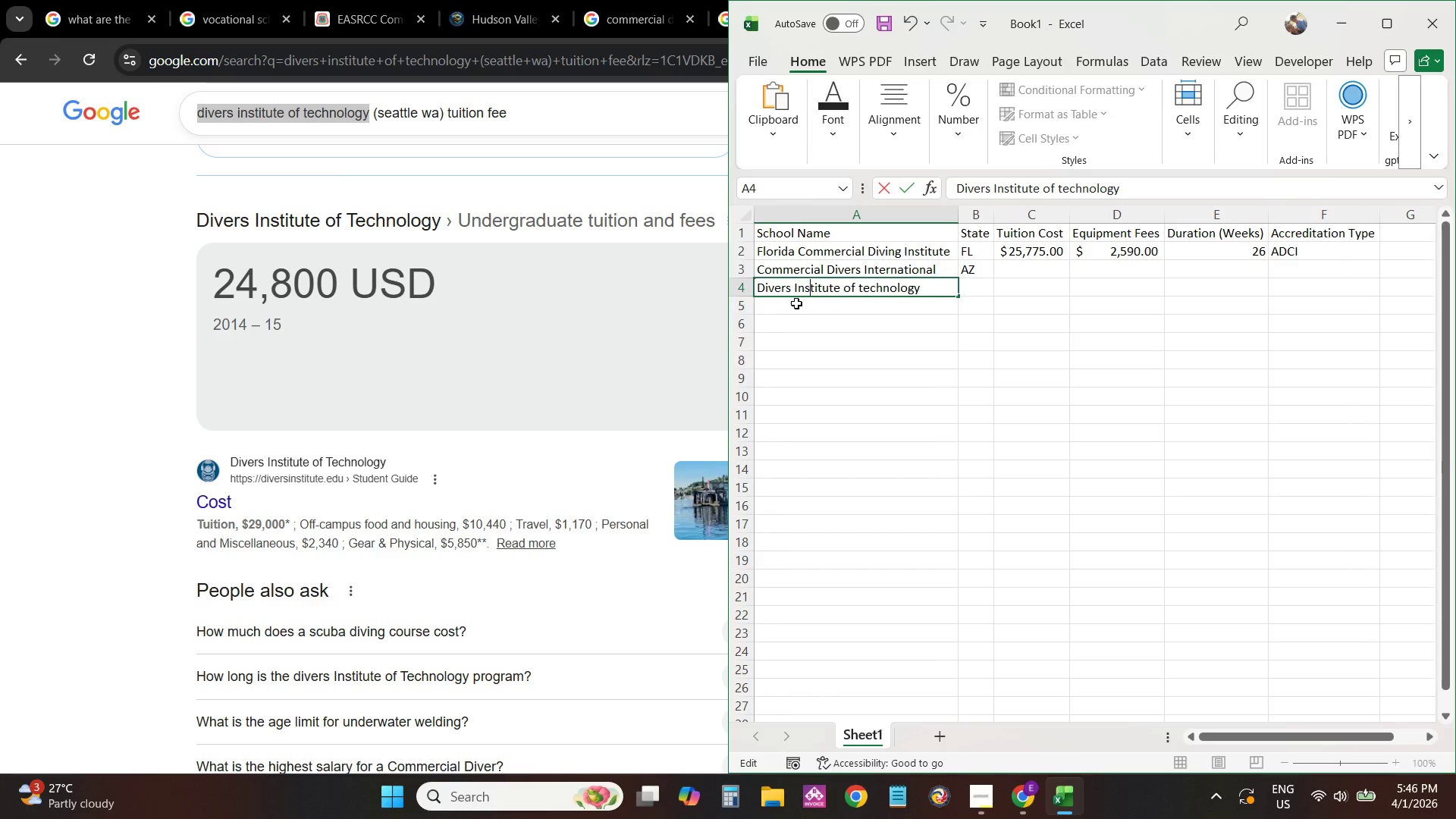 
hold_key(key=ArrowRight, duration=0.83)
 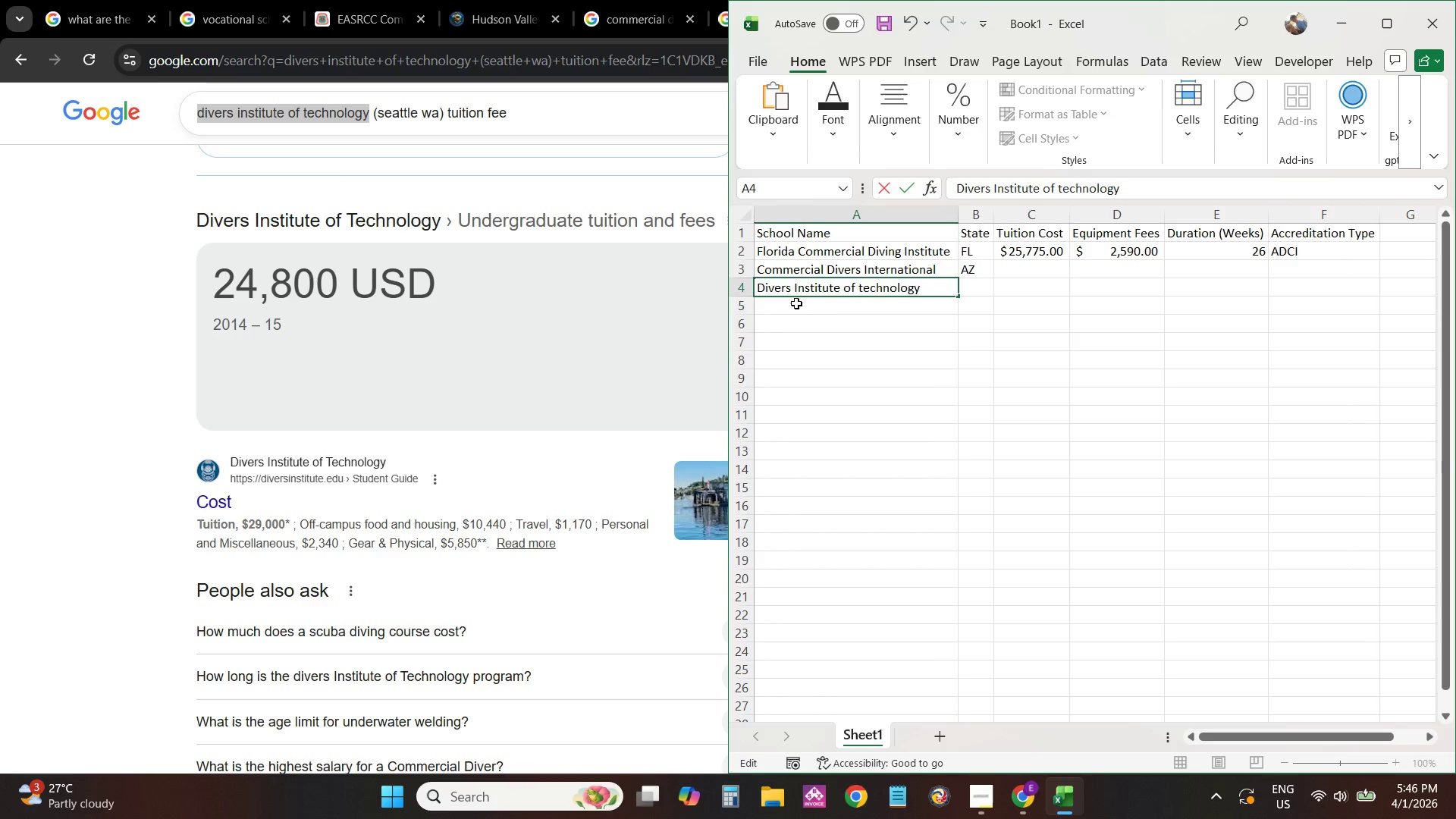 
key(ArrowRight)
 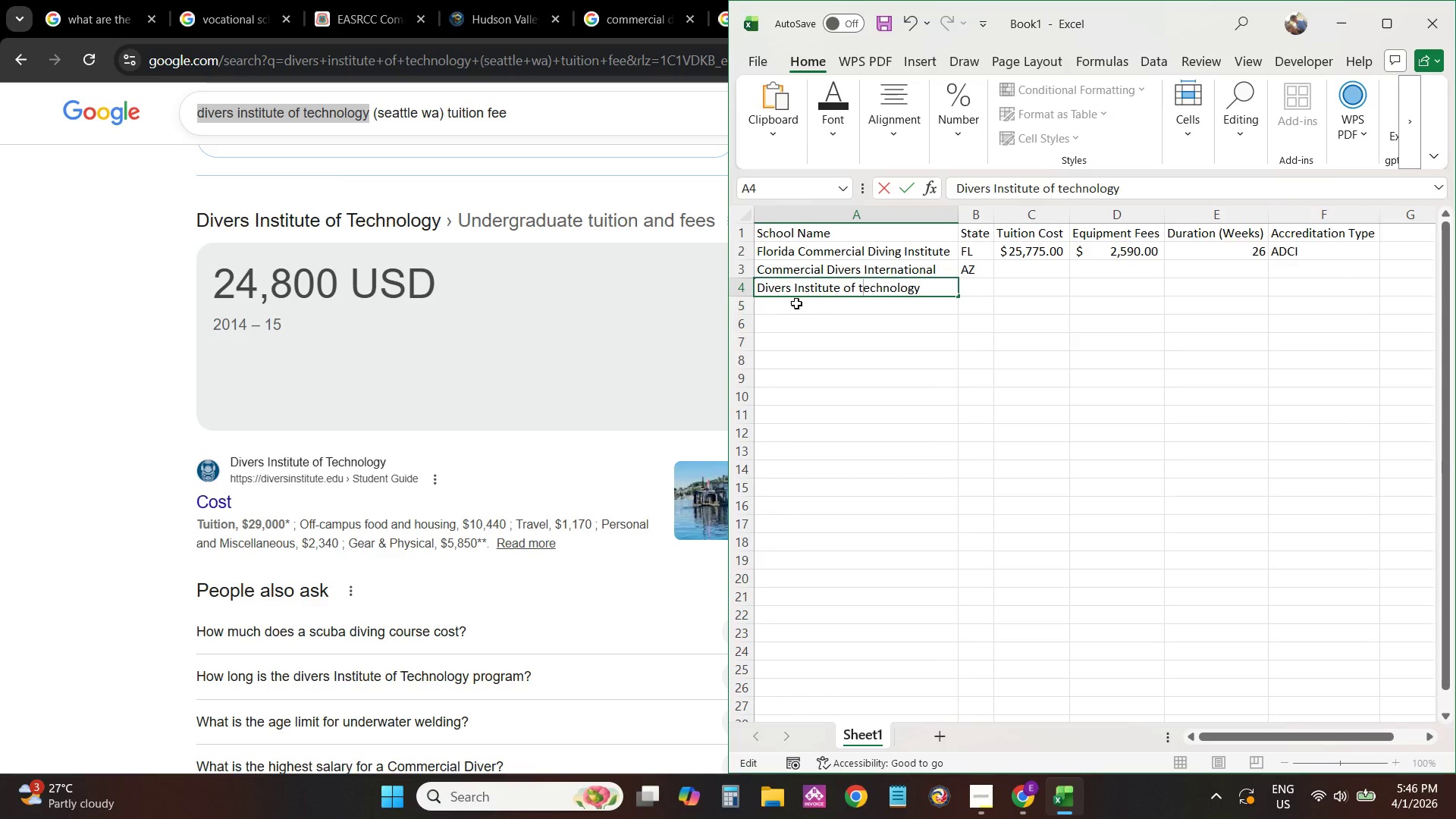 
key(Backspace)
 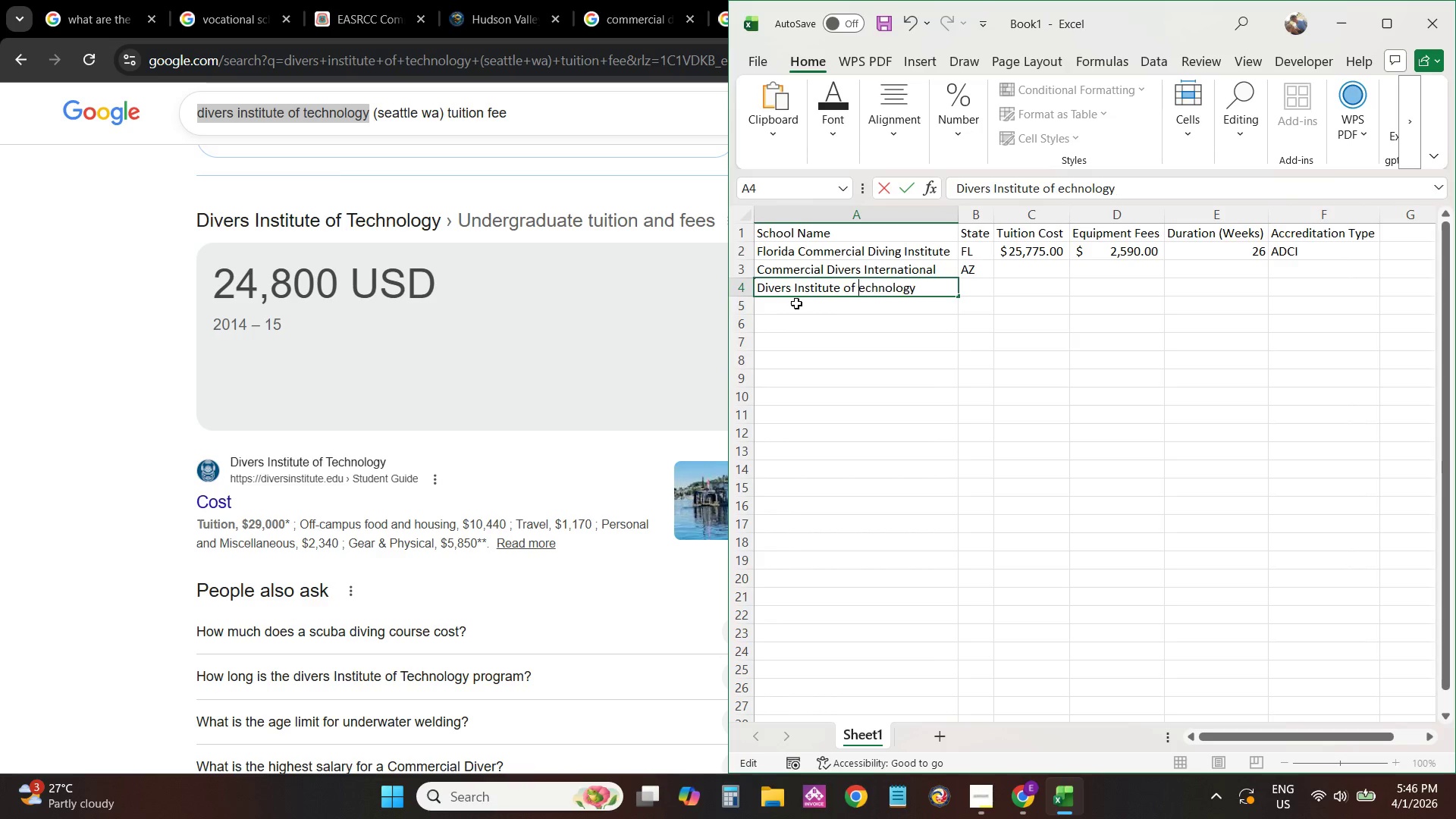 
key(Shift+T)
 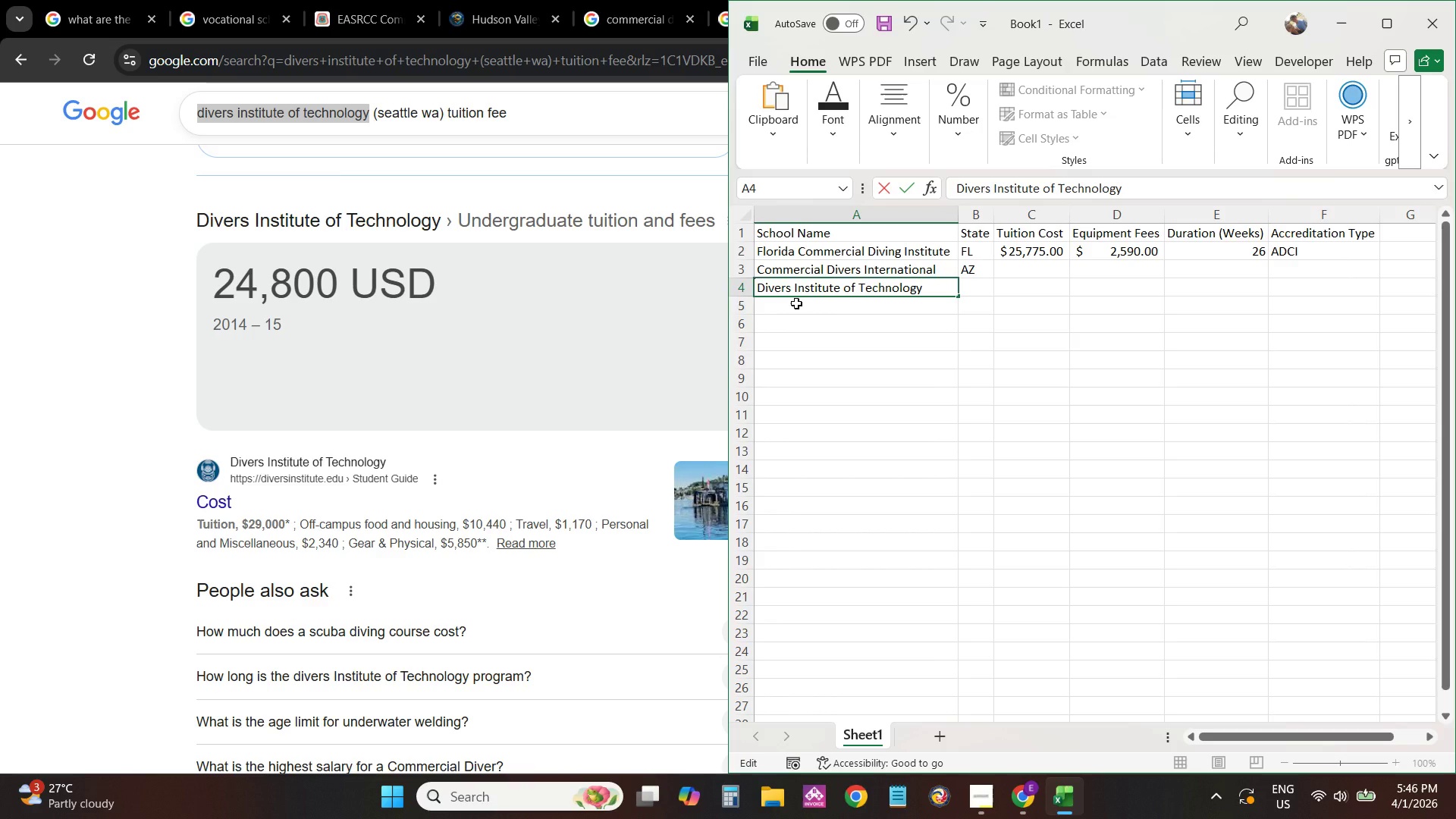 
key(ArrowRight)
 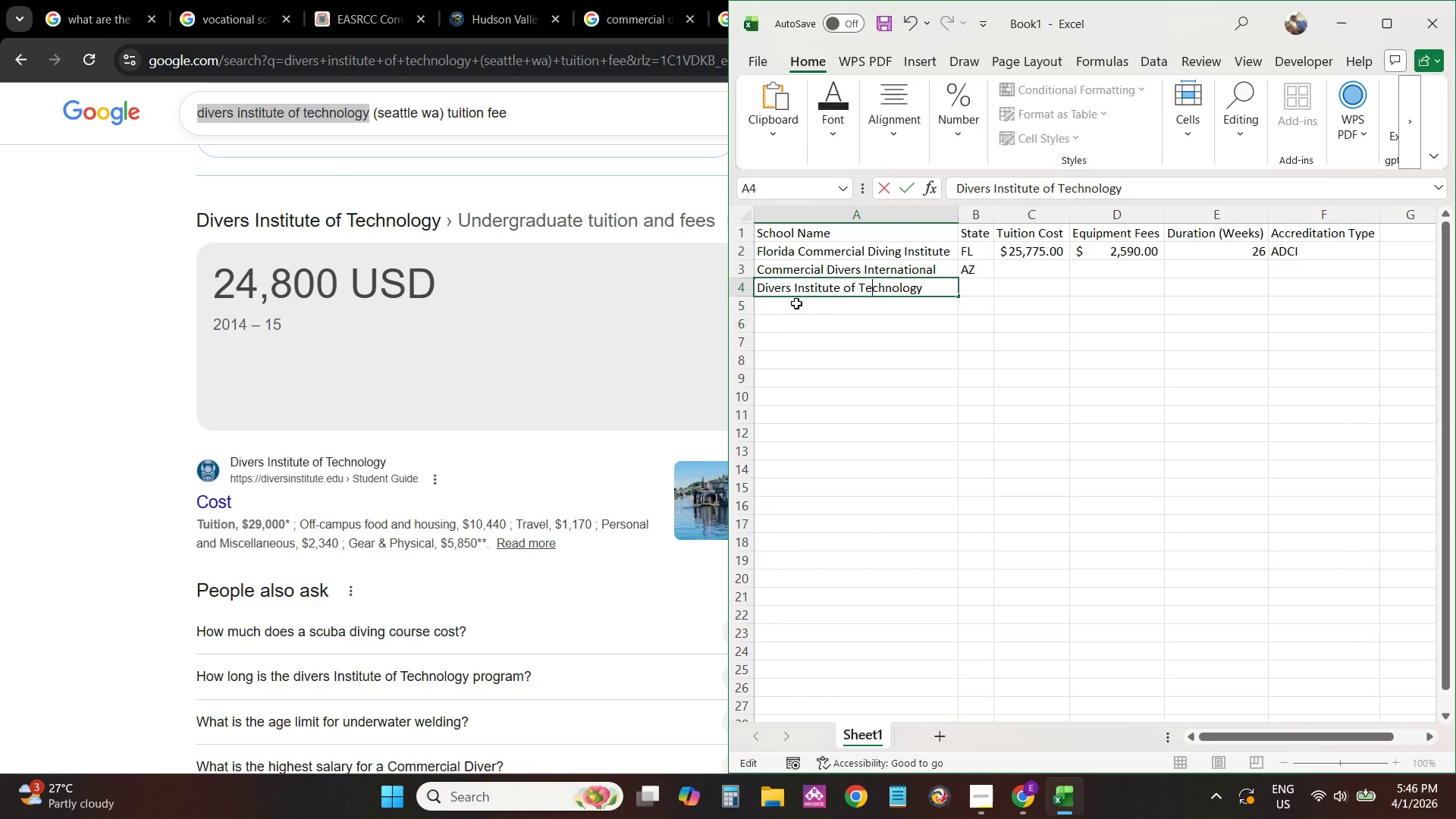 
key(ArrowRight)
 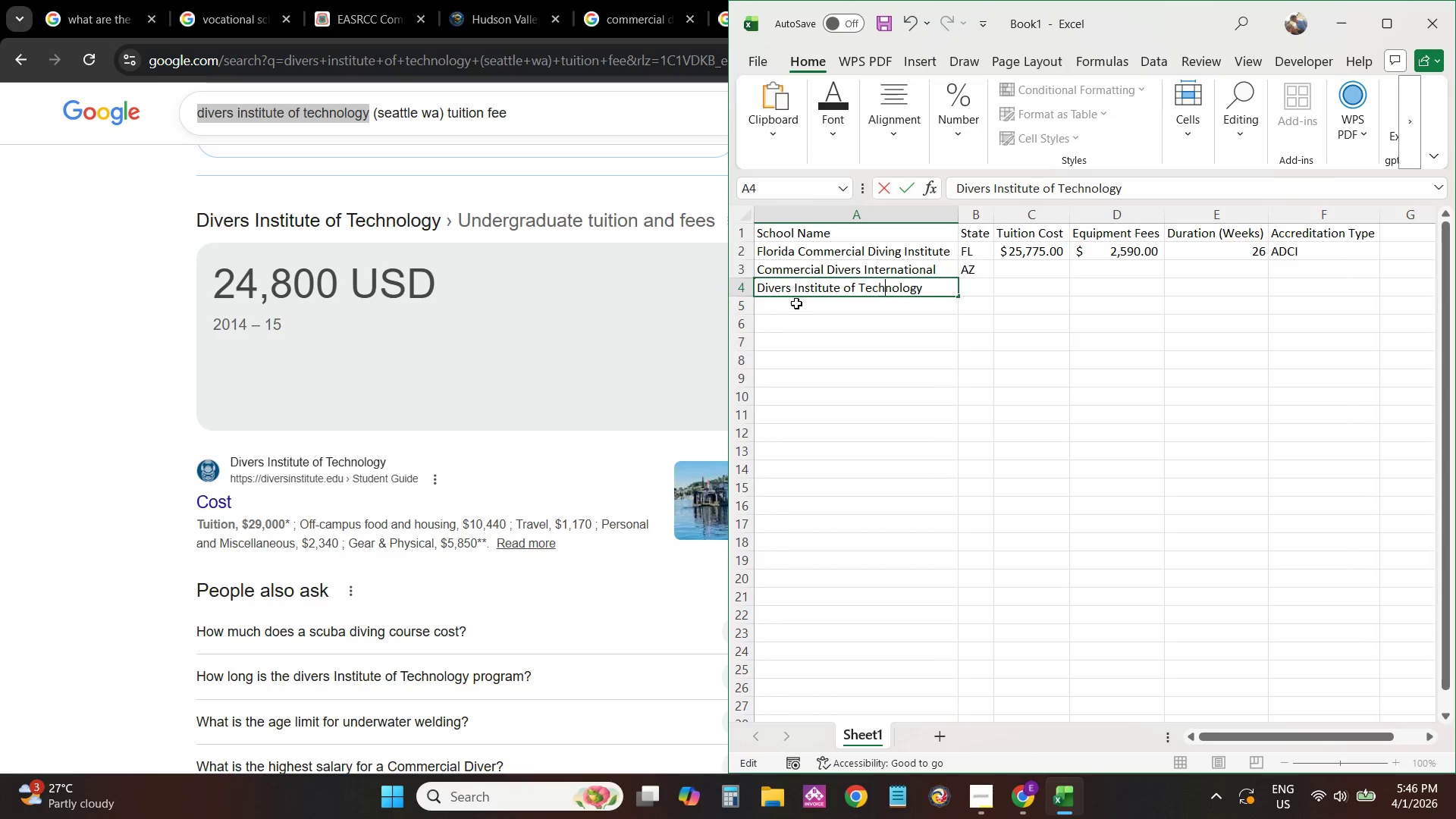 
hold_key(key=ArrowRight, duration=0.69)
 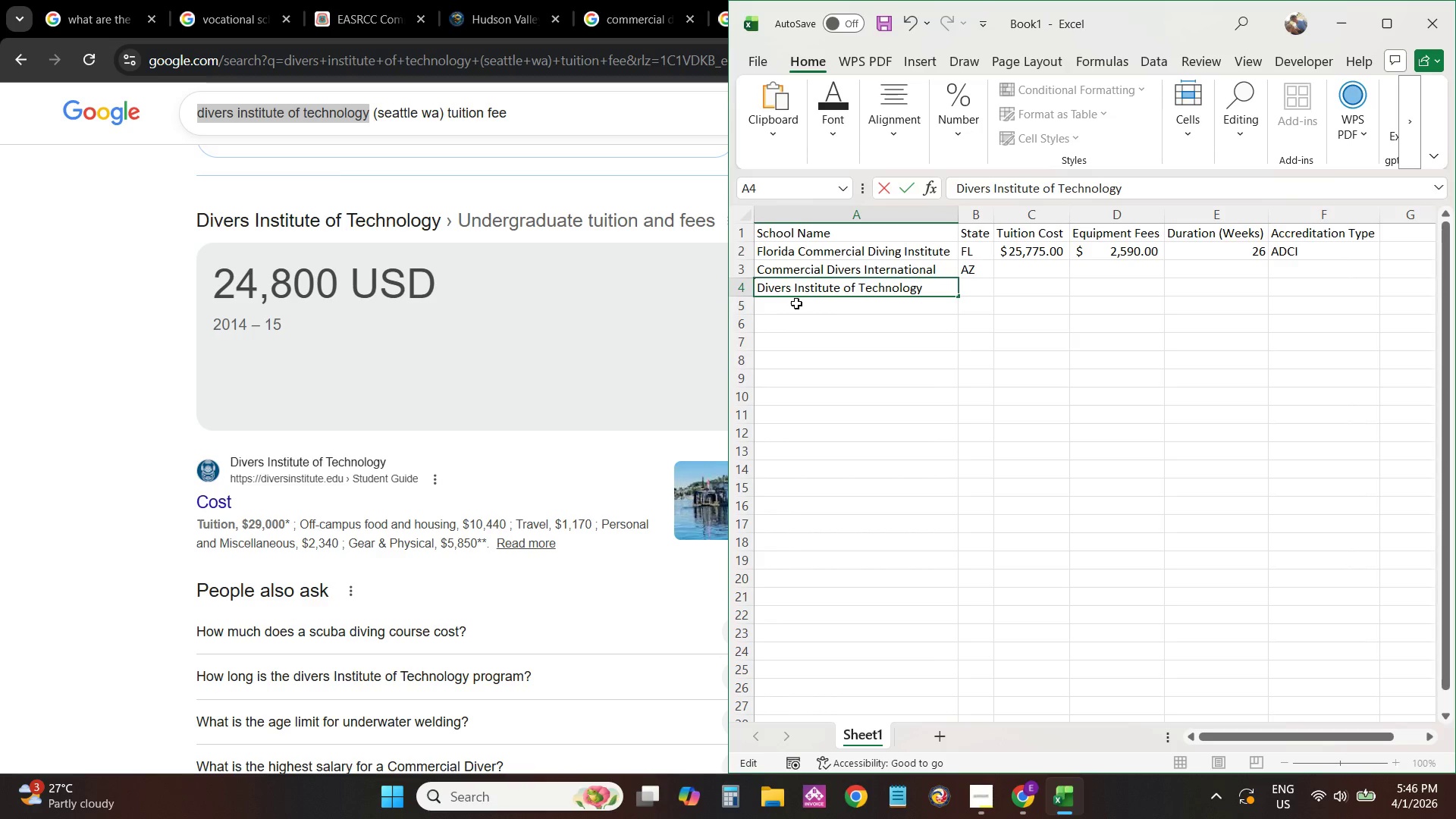 
key(Enter)
 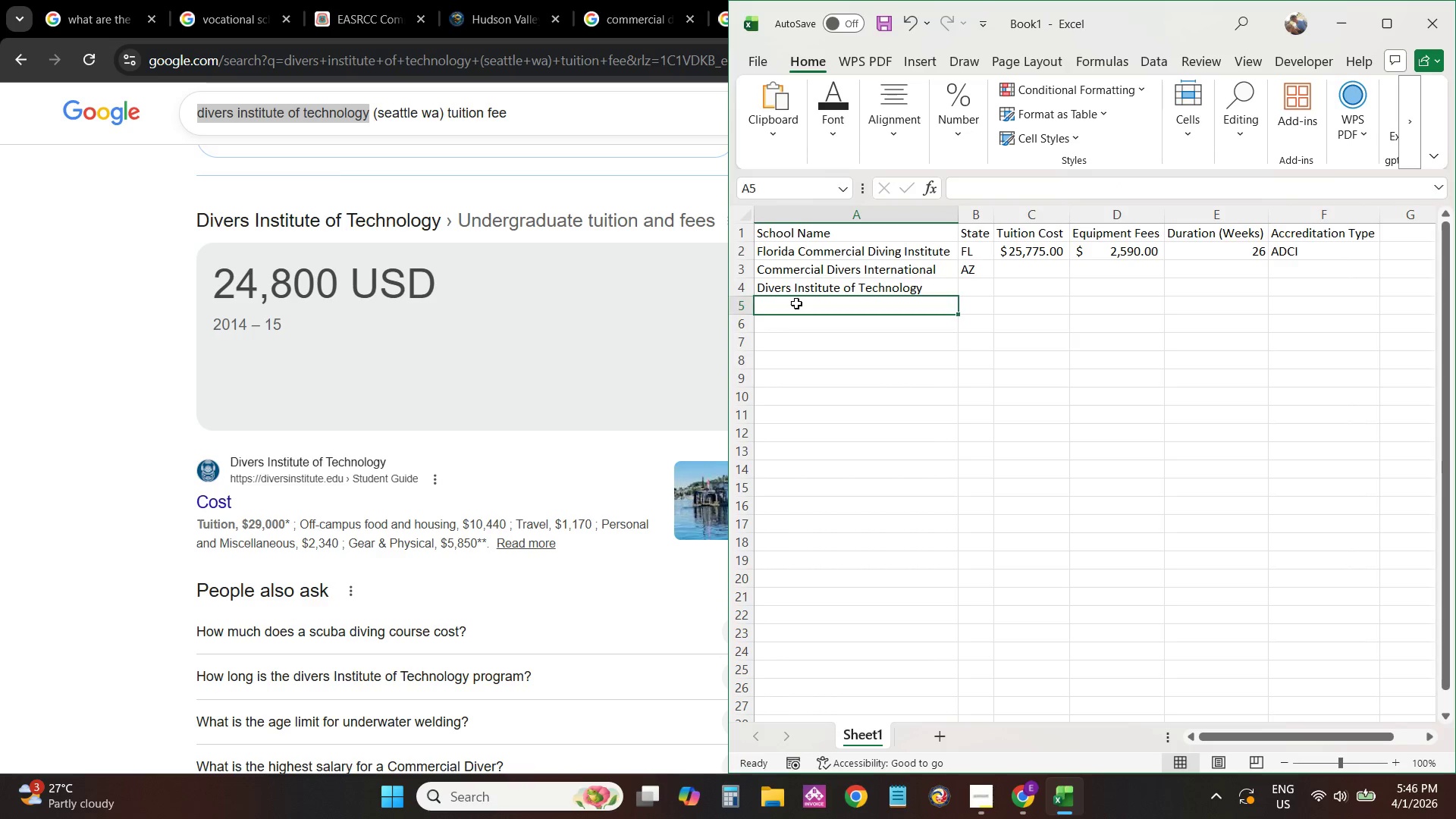 
key(ArrowUp)
 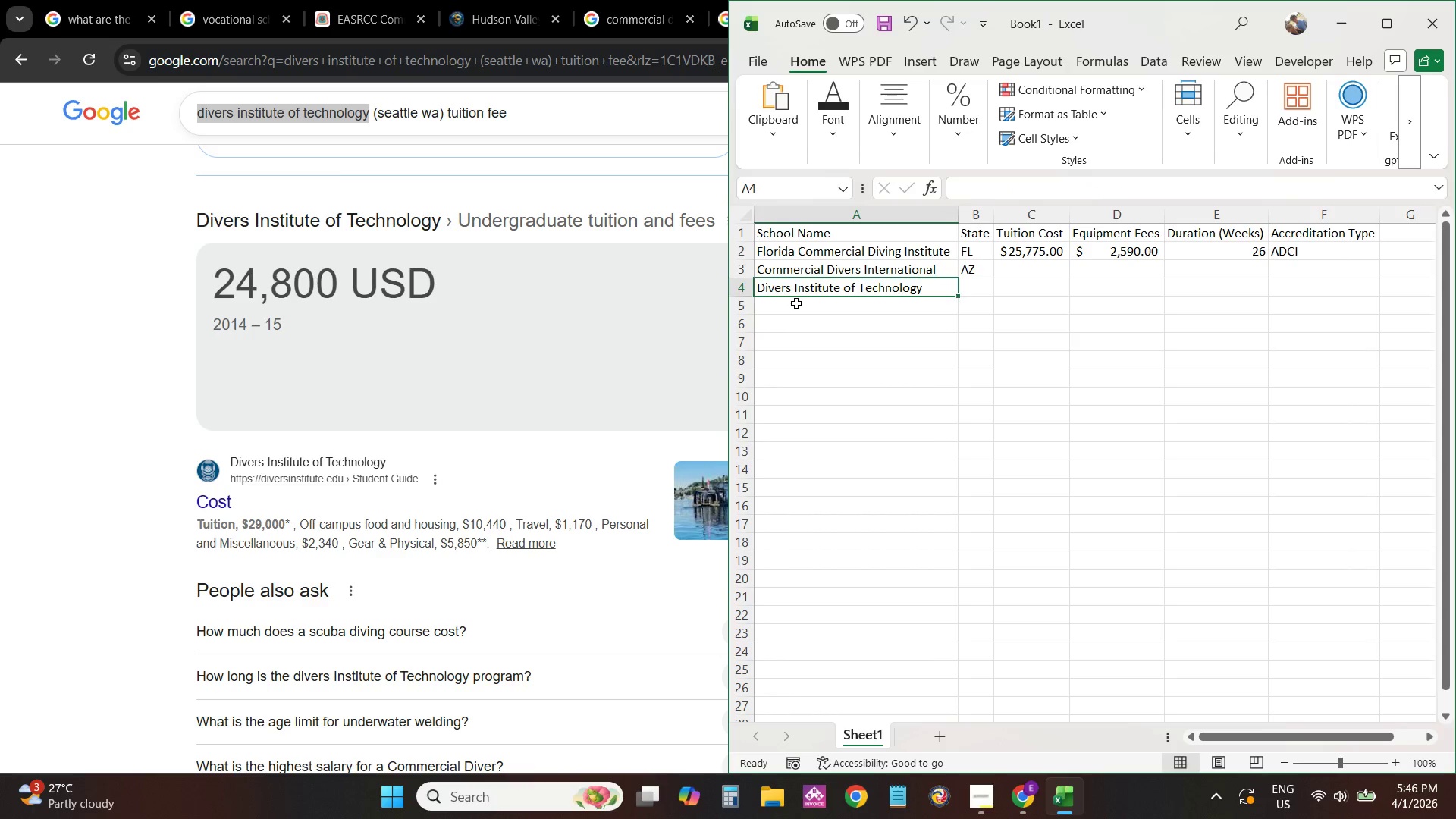 
key(ArrowRight)
 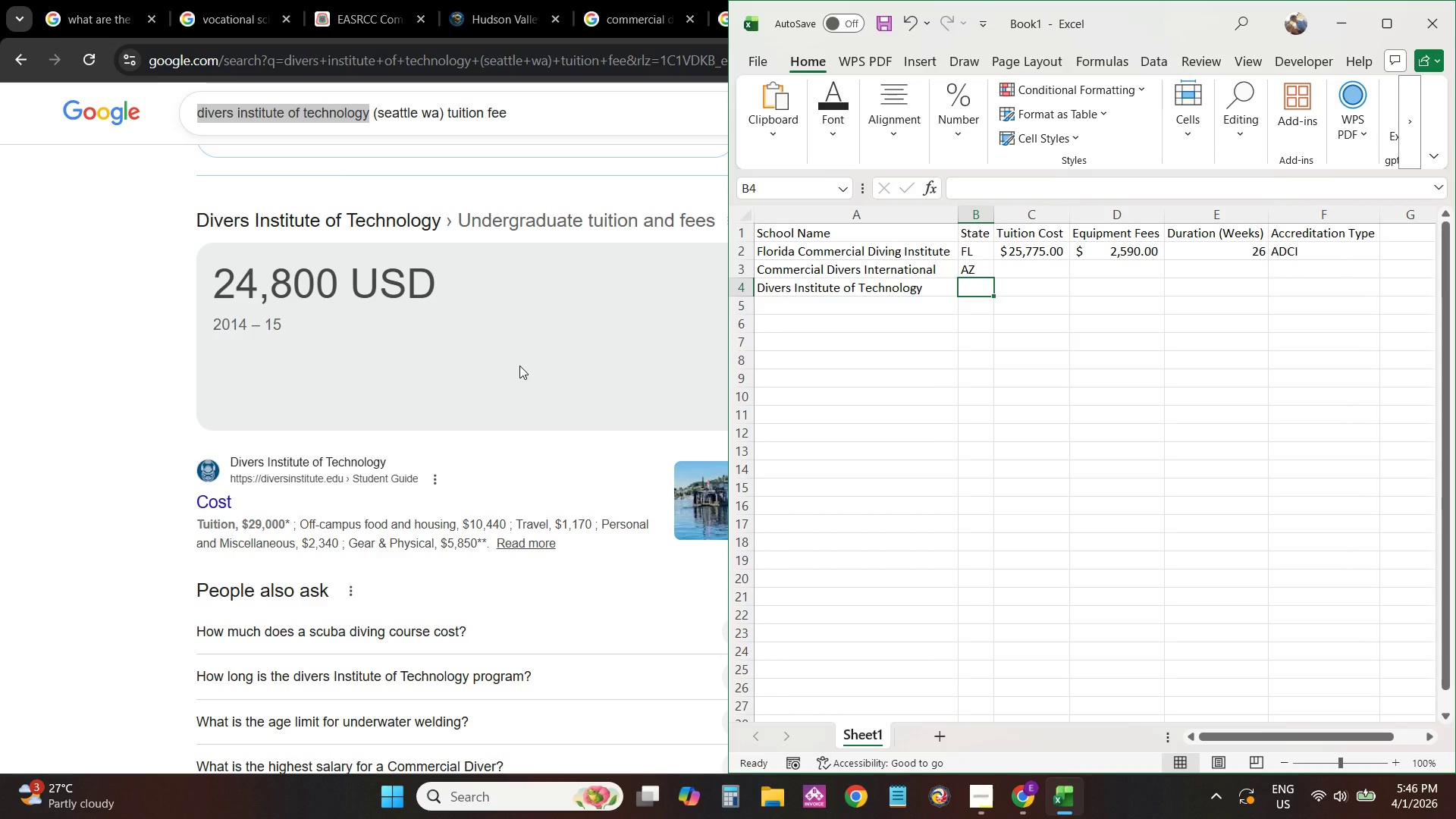 
type(WA)
key(Tab)
 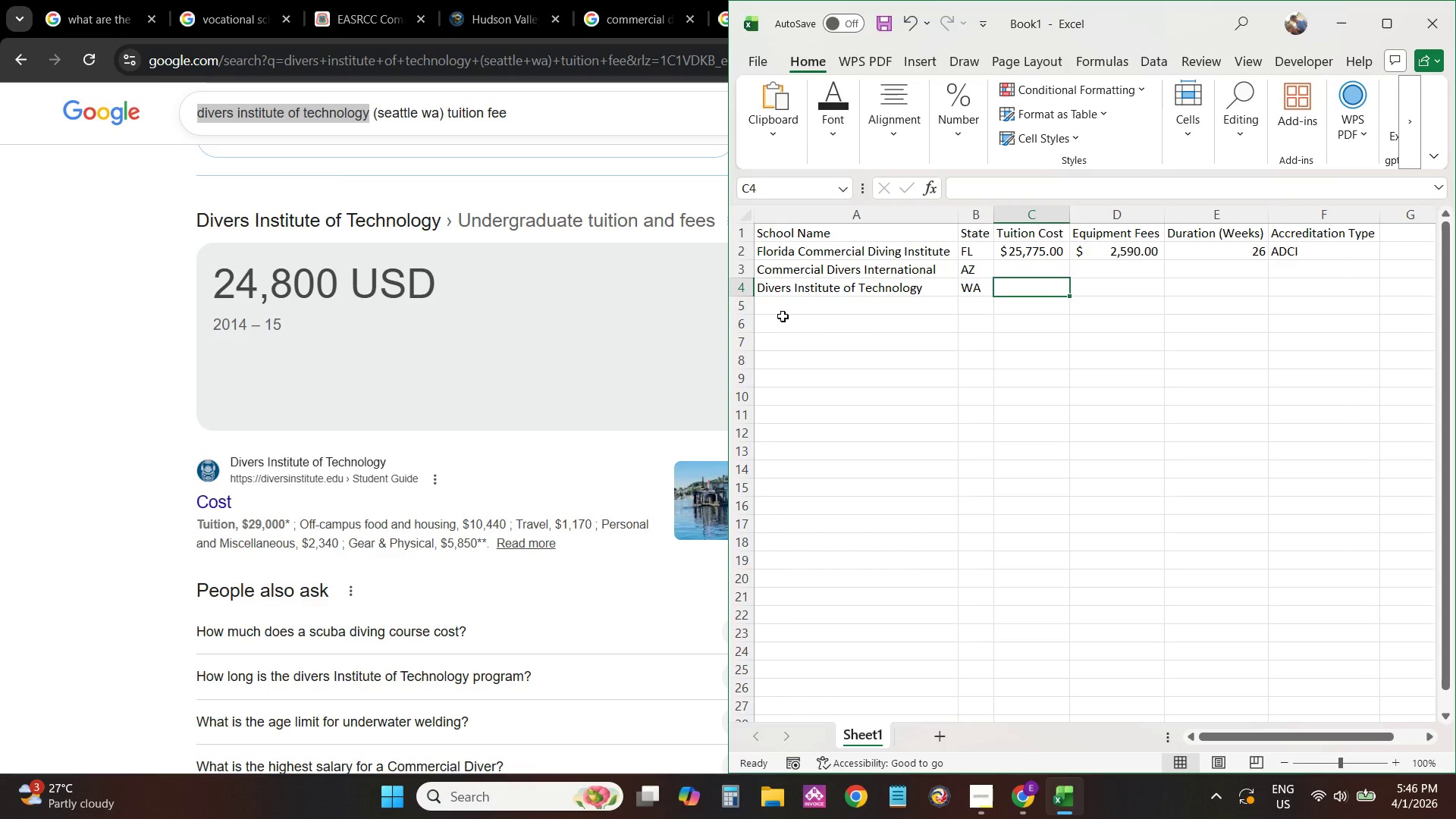 
key(Numpad2)
 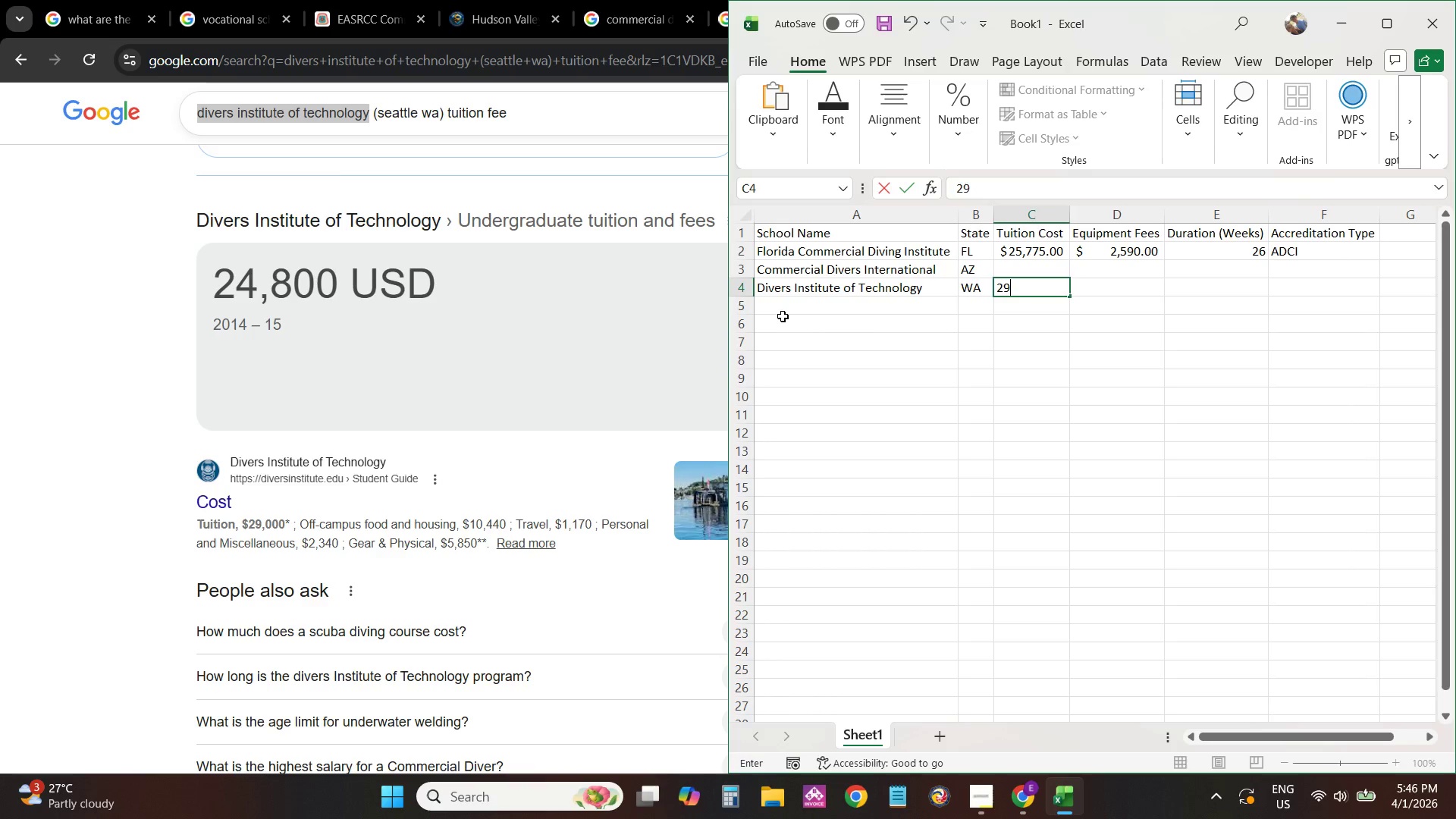 
key(Numpad9)
 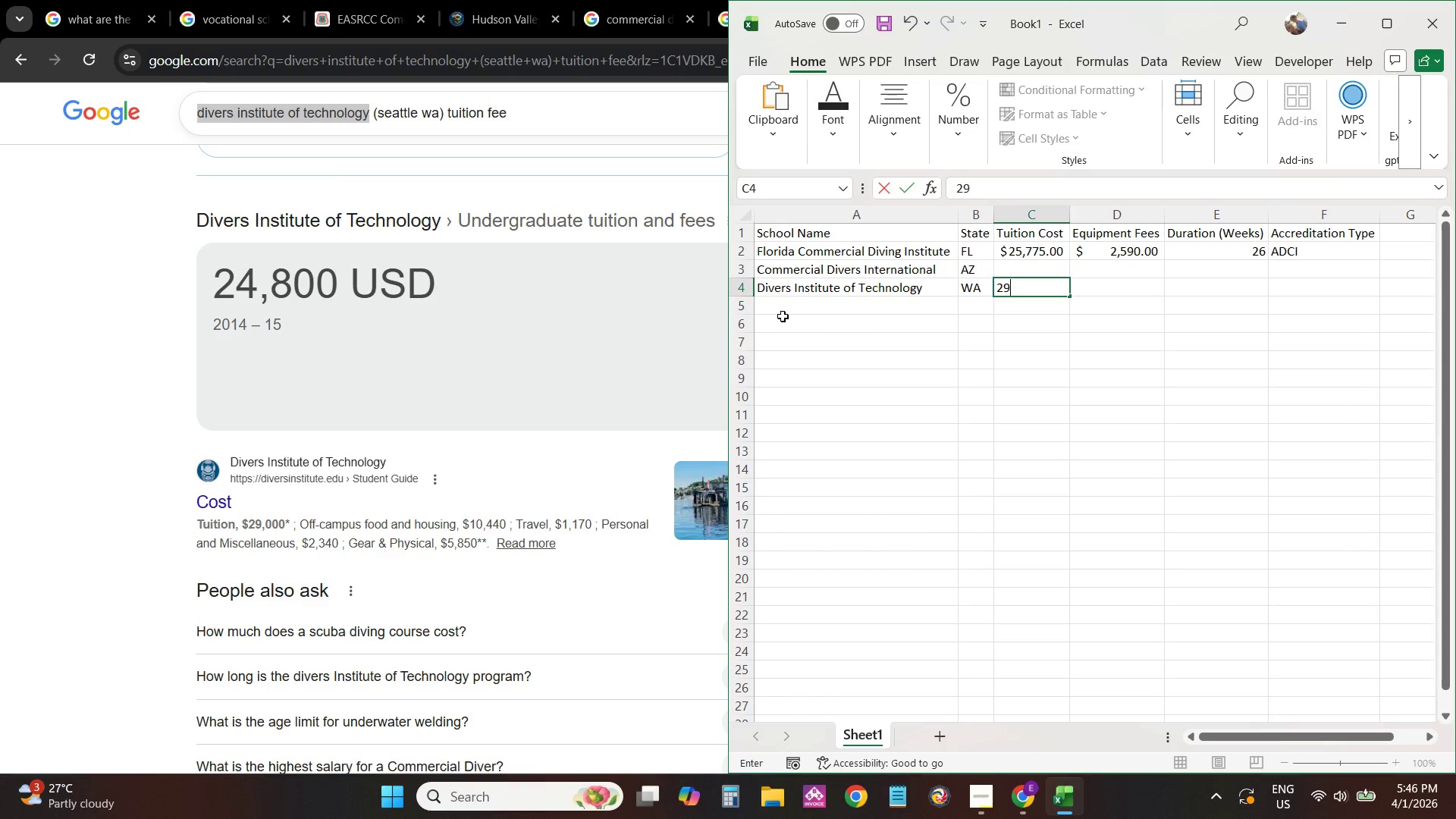 
key(Numpad0)
 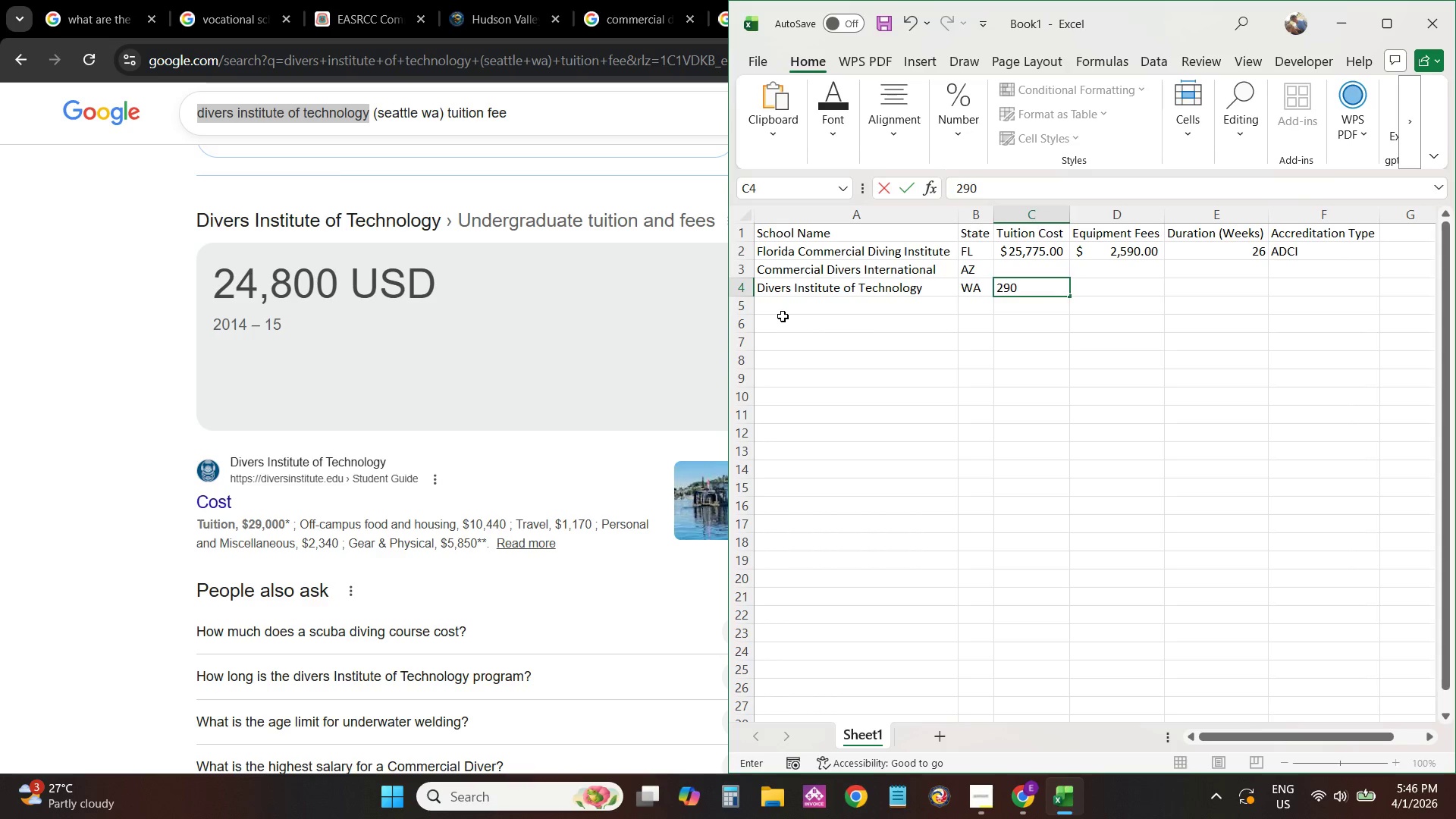 
key(Numpad0)
 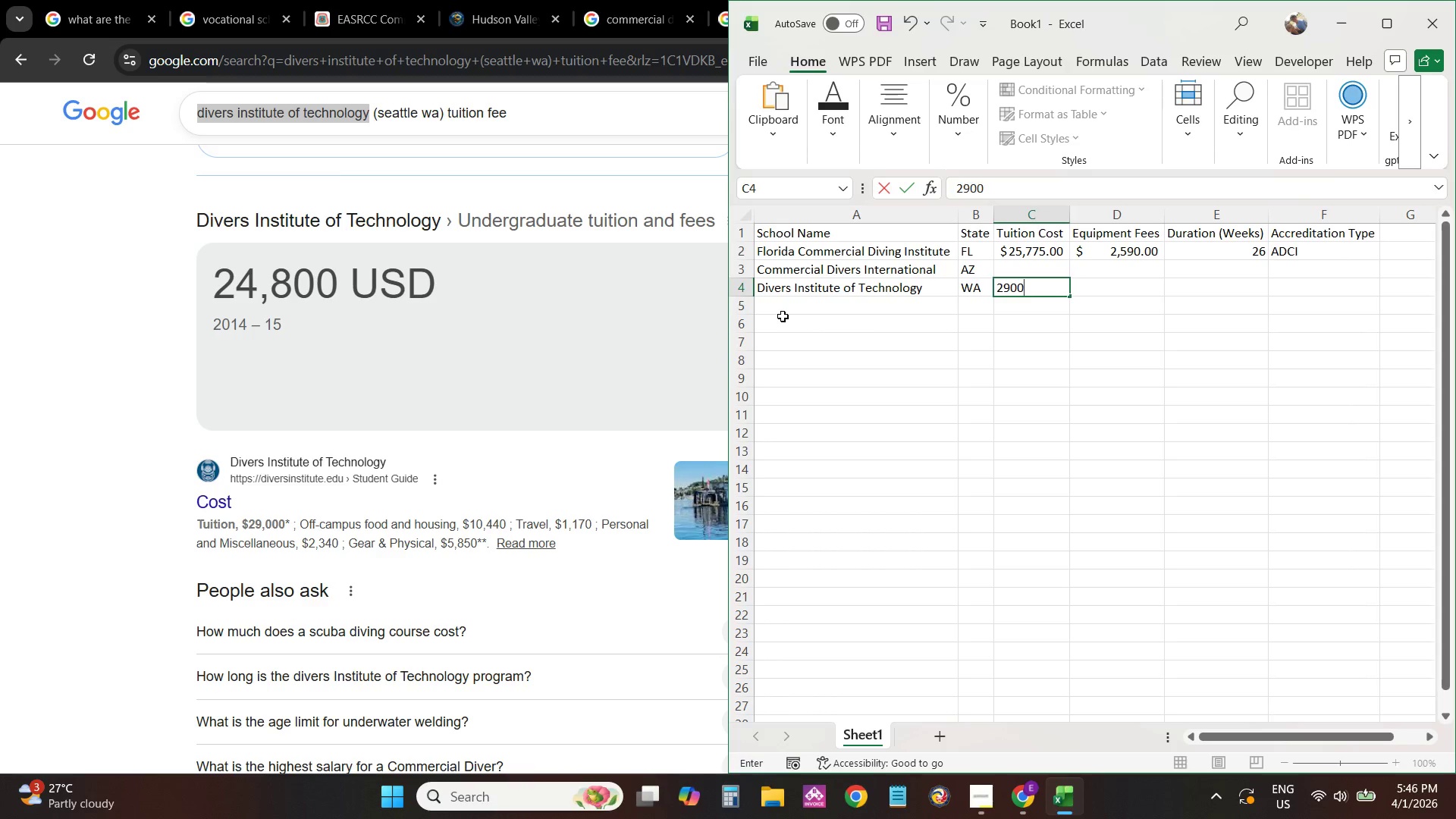 
key(Numpad0)
 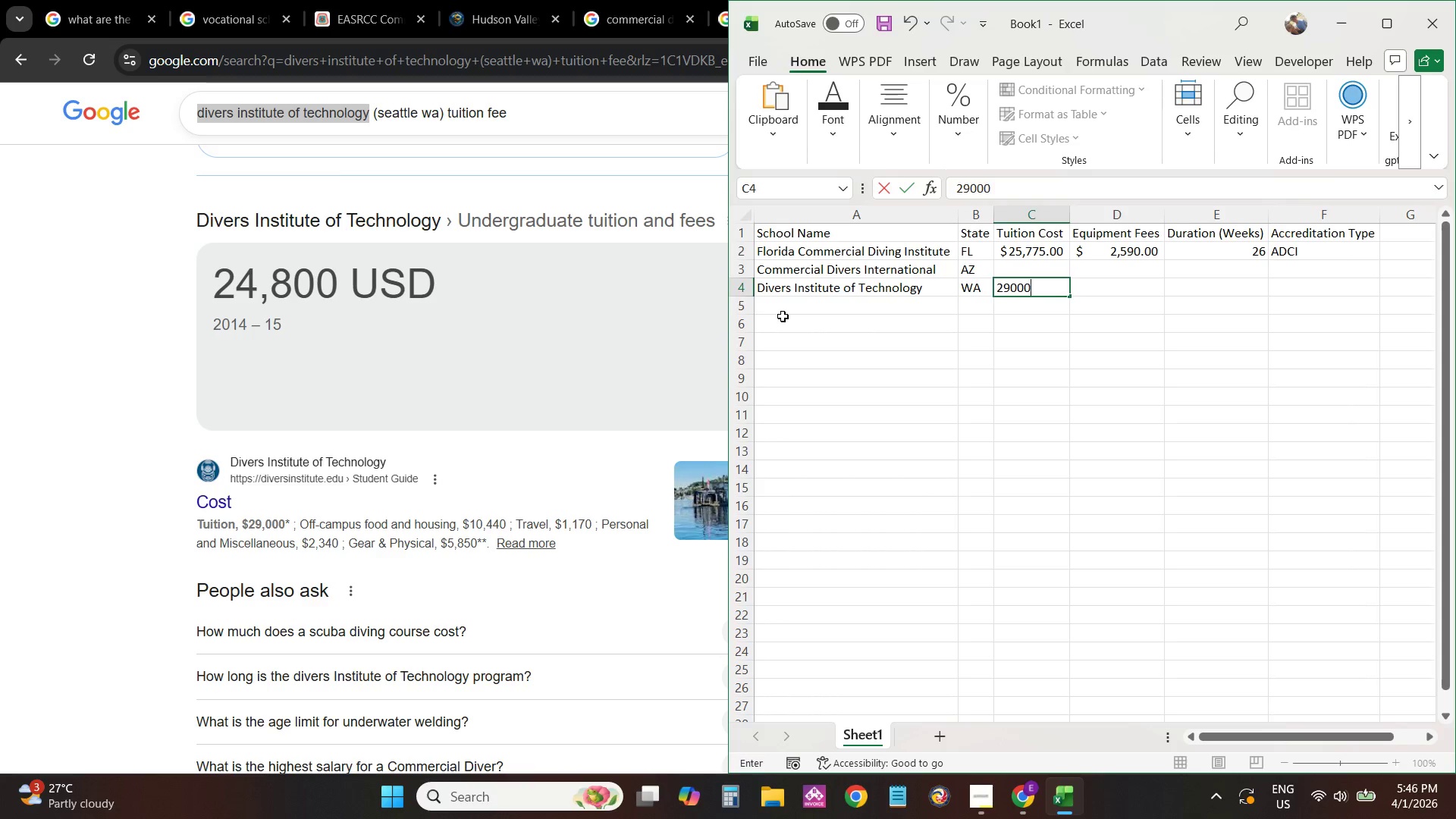 
key(NumpadEnter)
 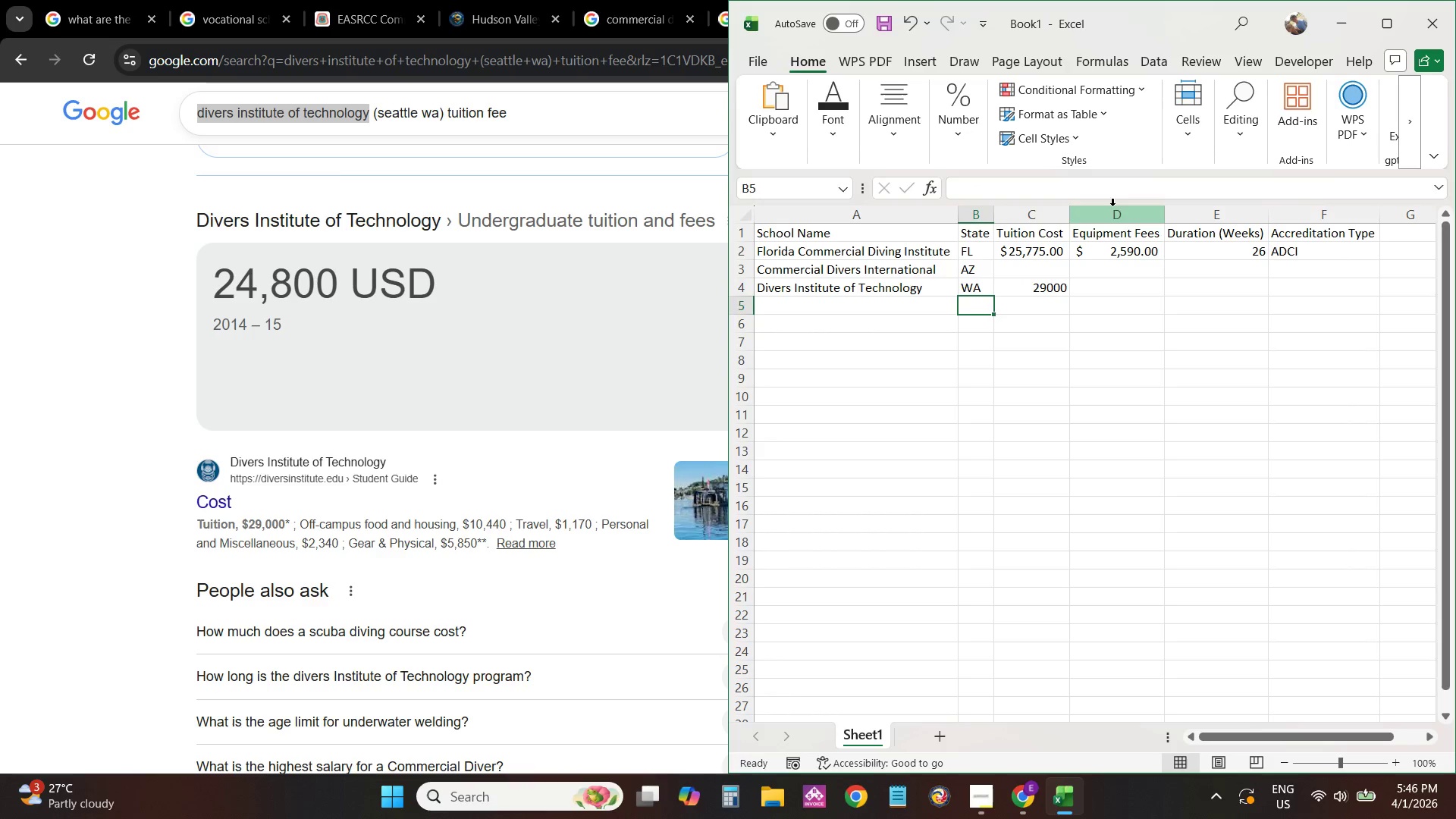 
left_click([1059, 214])
 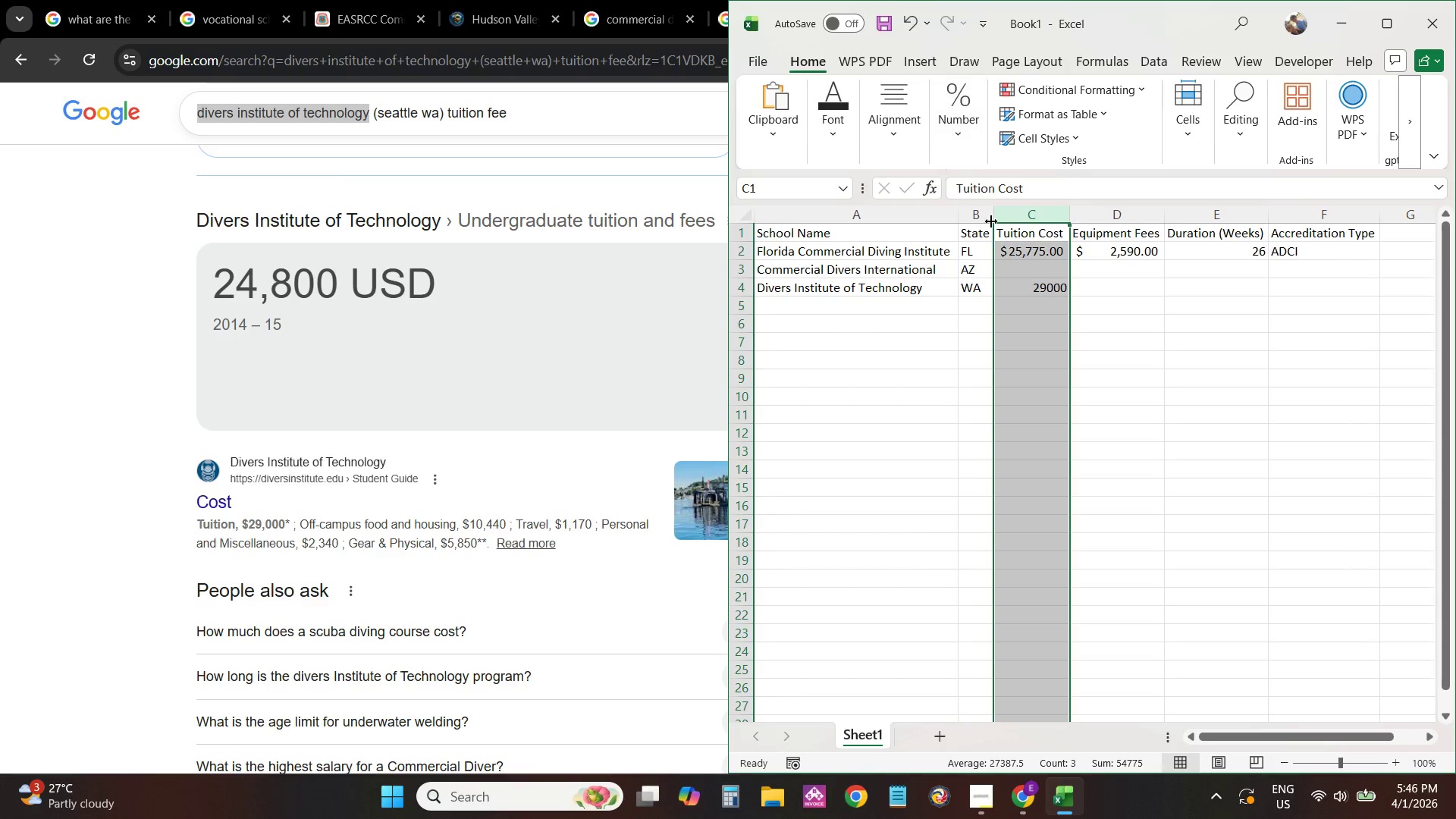 
left_click([1002, 239])
 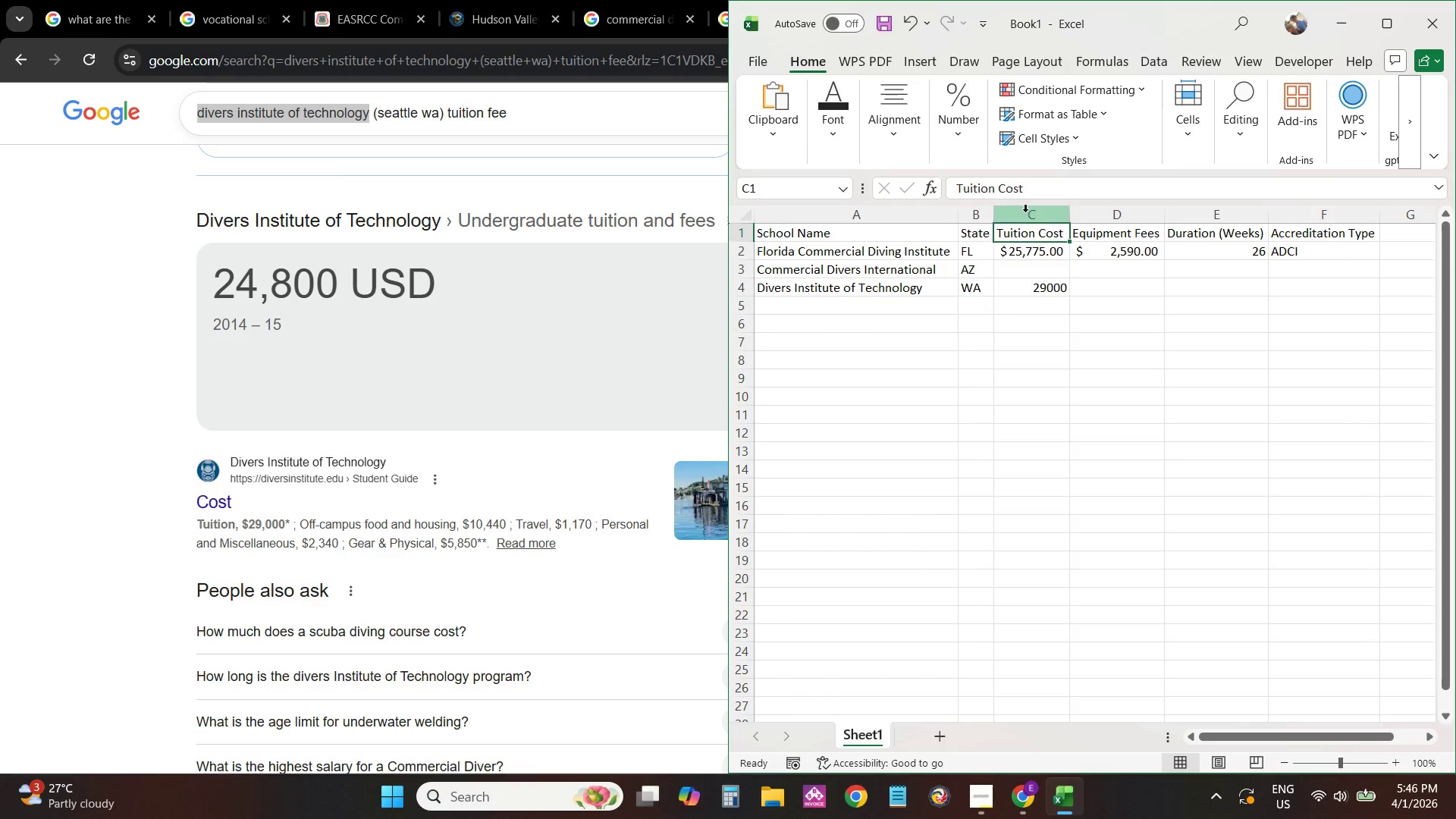 
left_click([1027, 209])
 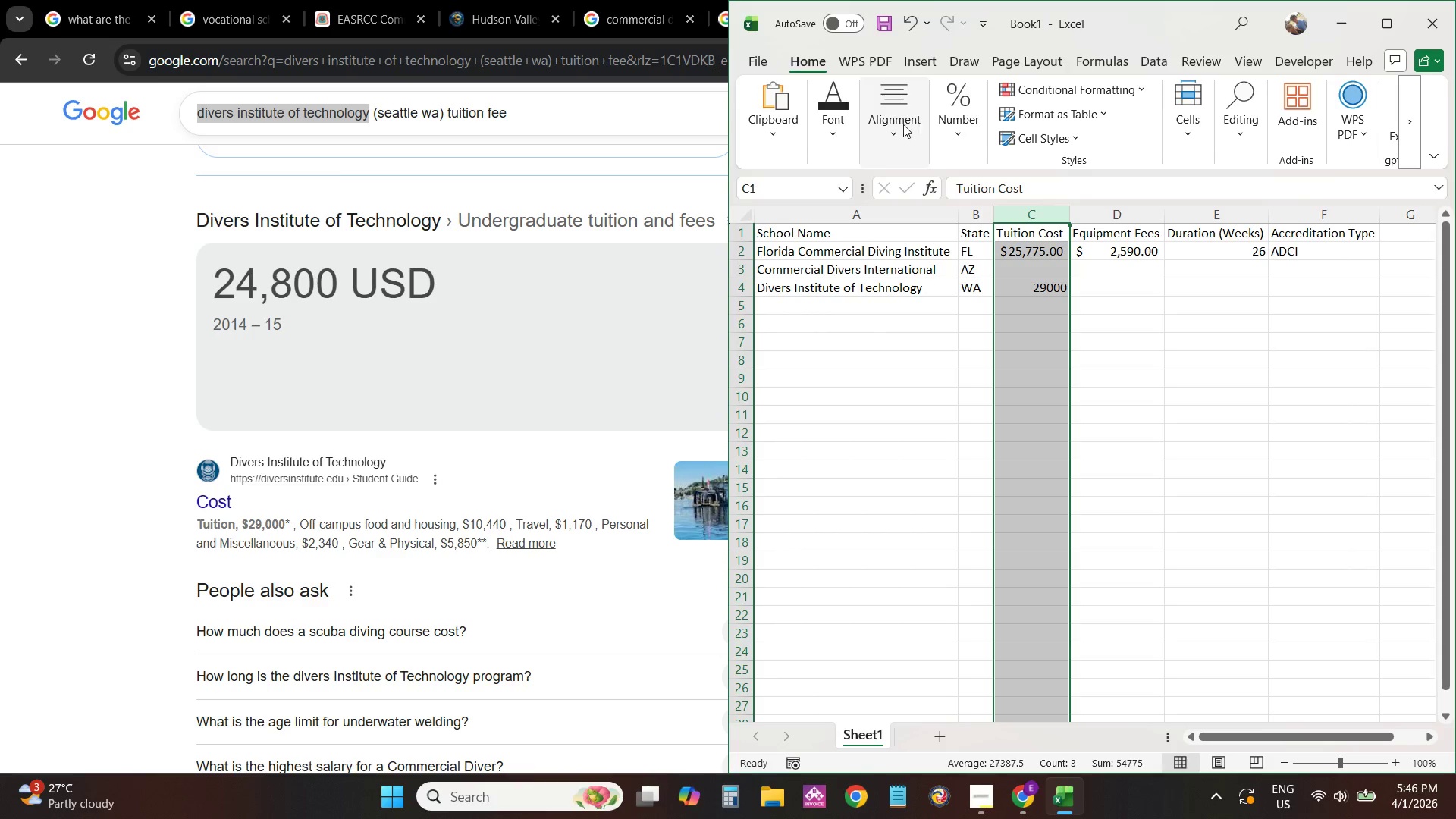 
left_click([973, 121])
 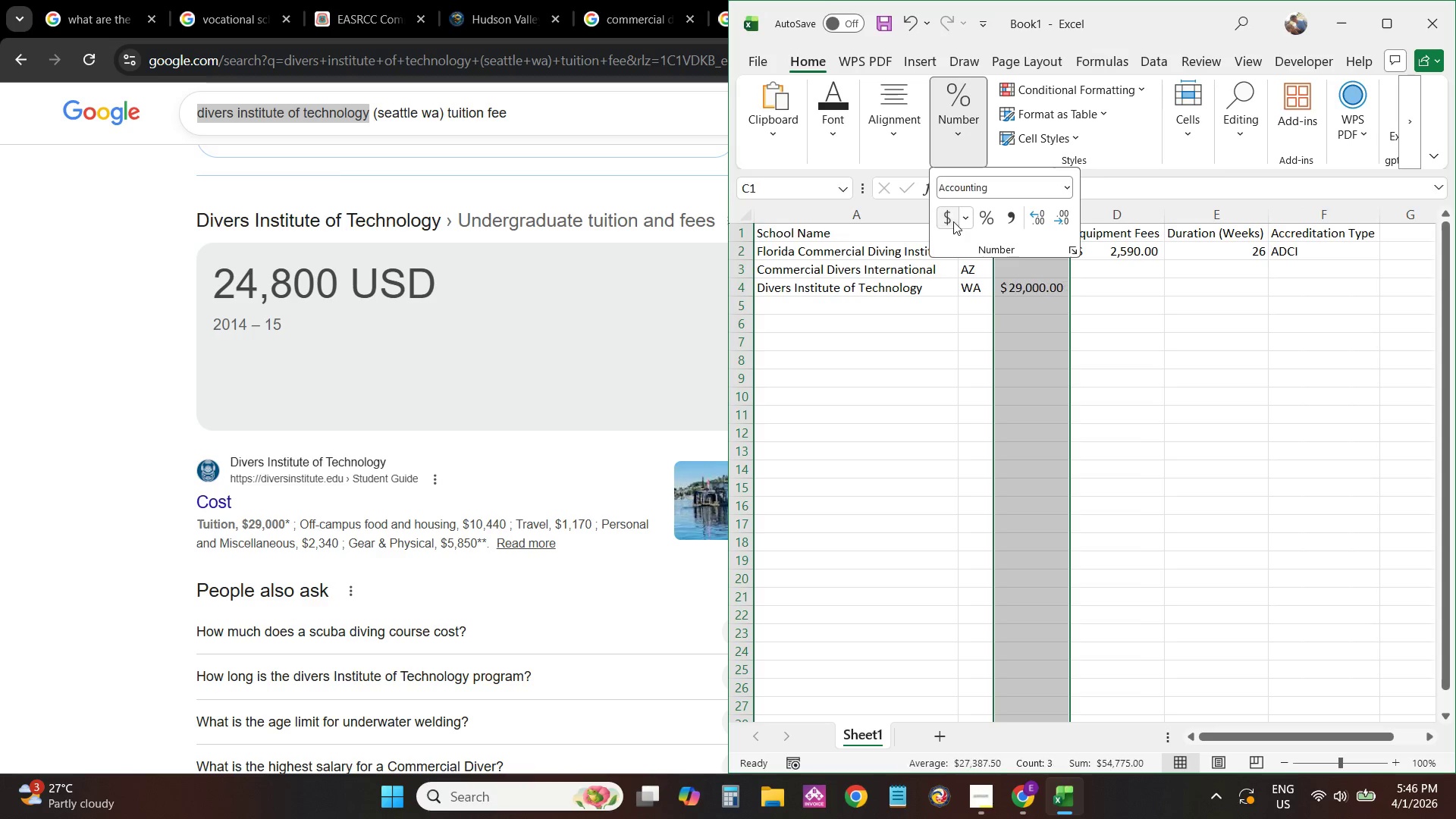 
double_click([1095, 297])
 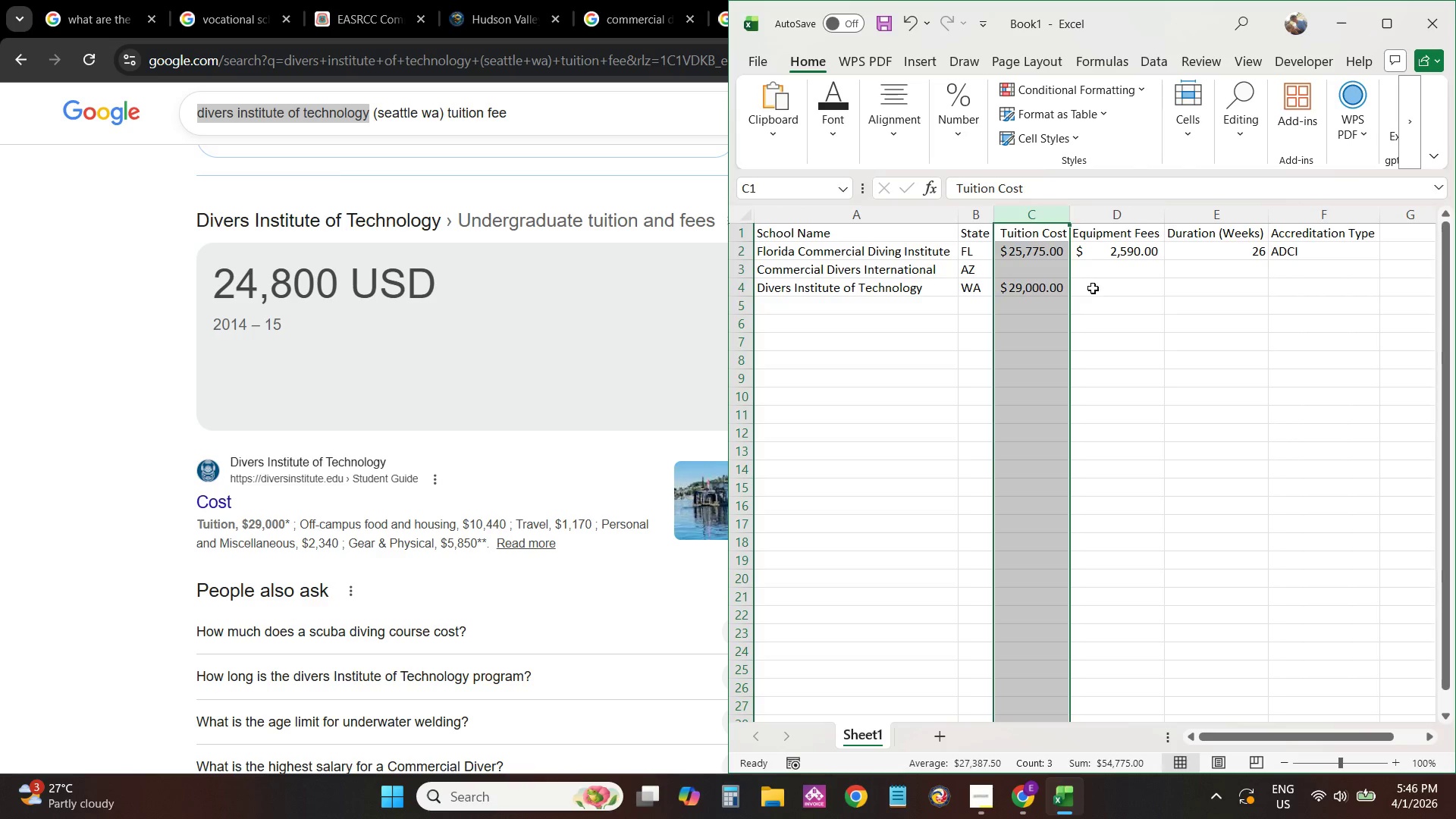 
left_click([1093, 286])
 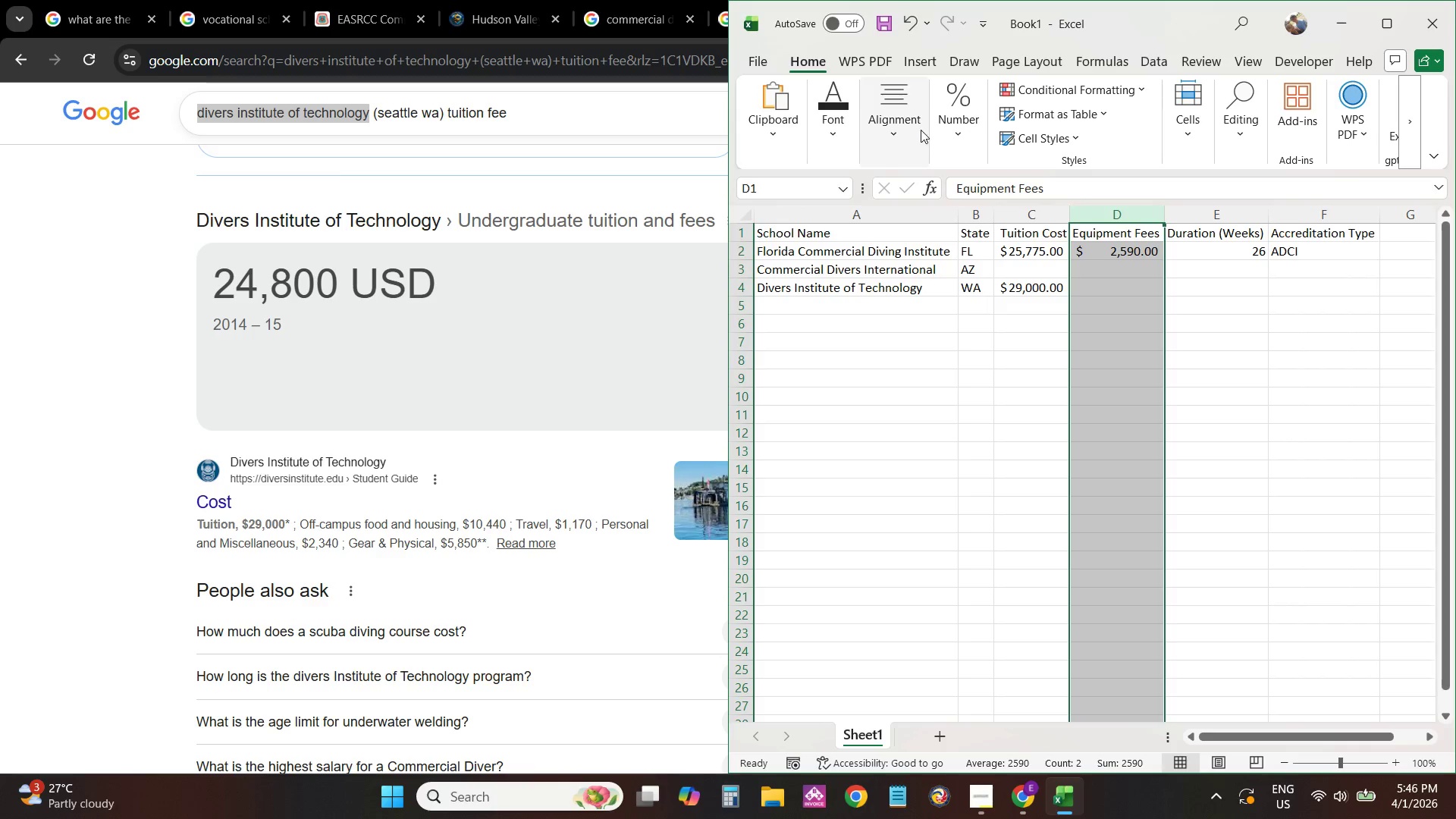 
left_click([961, 134])
 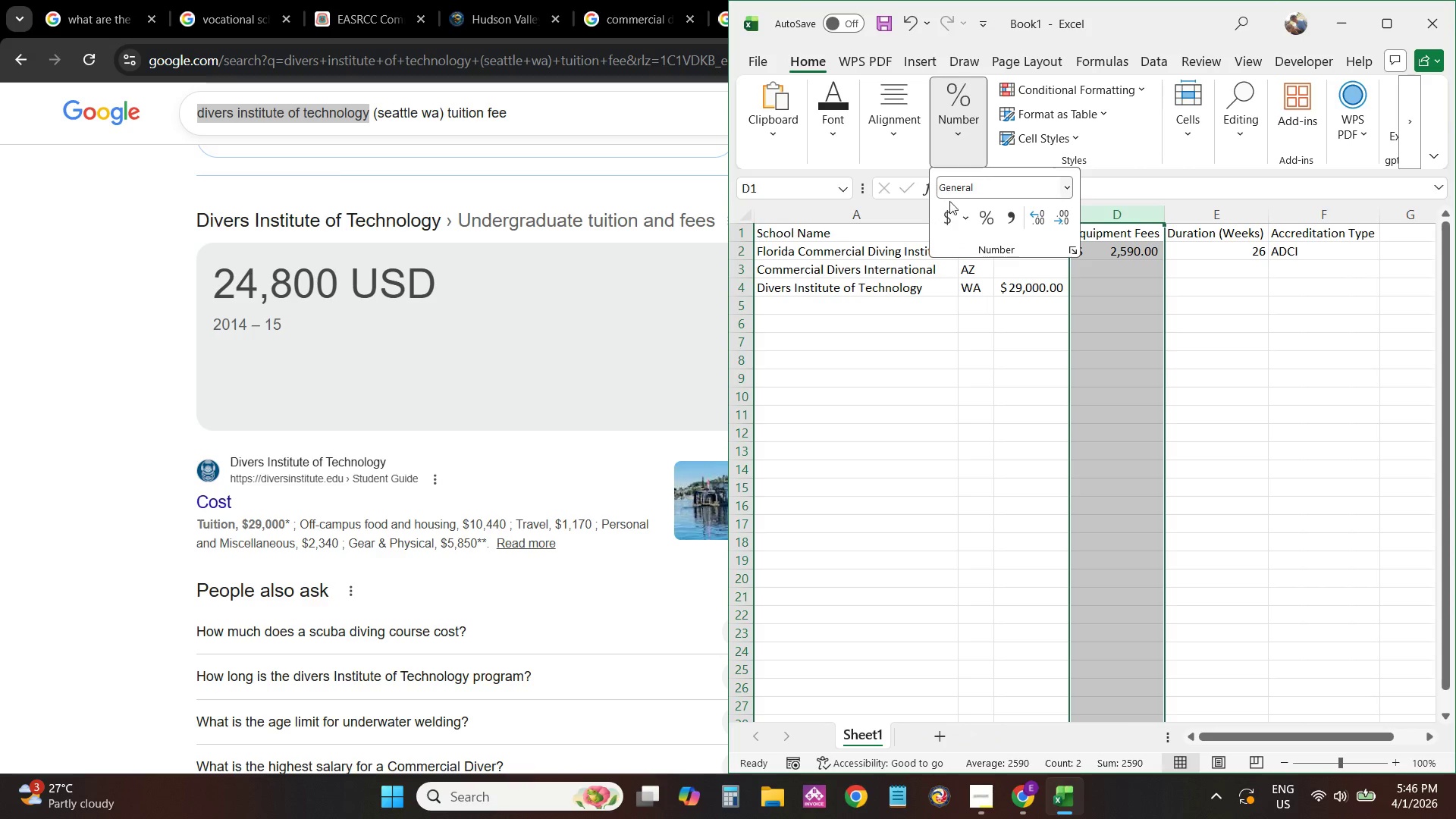 
left_click([951, 208])
 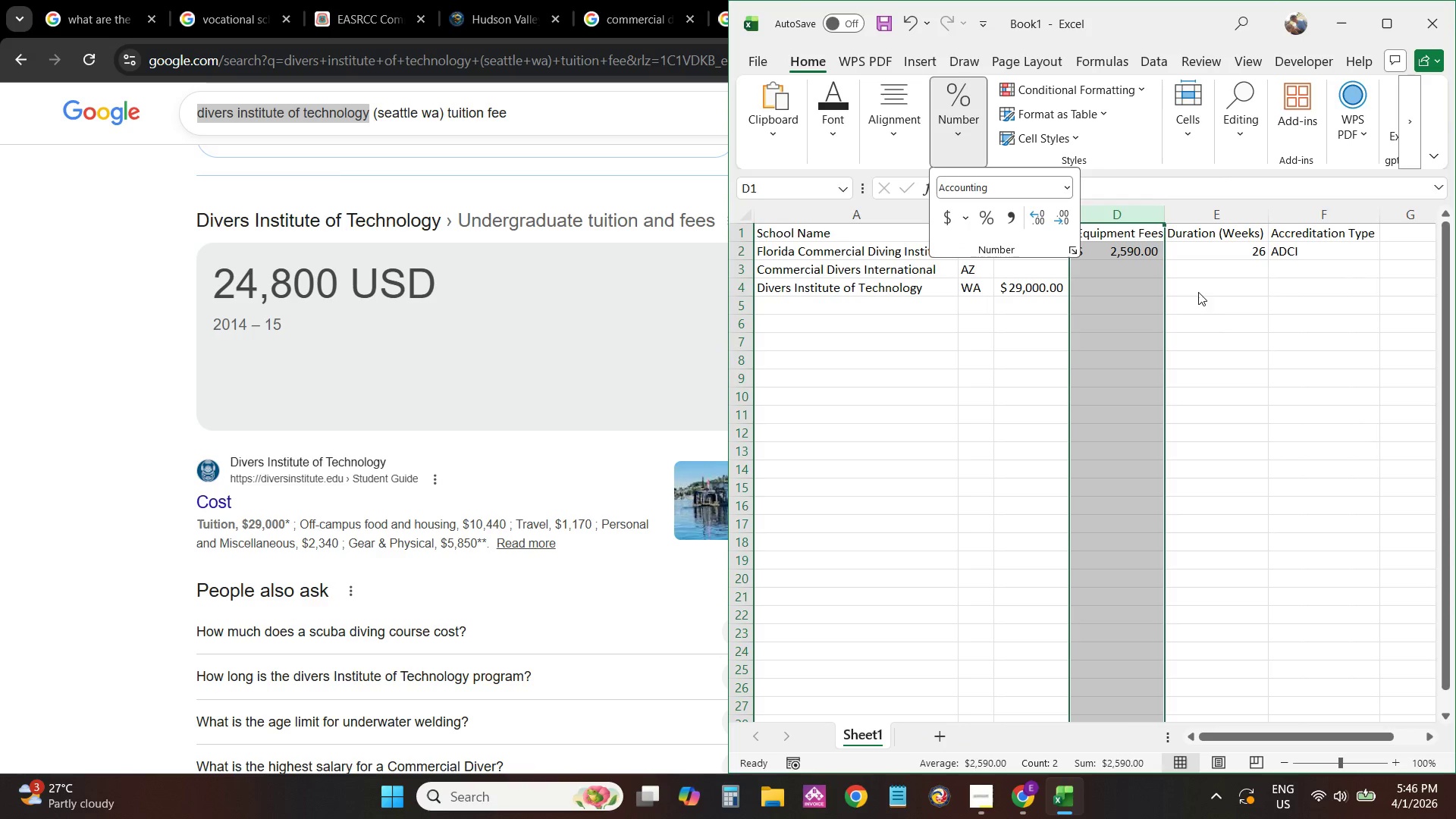 
double_click([1135, 297])
 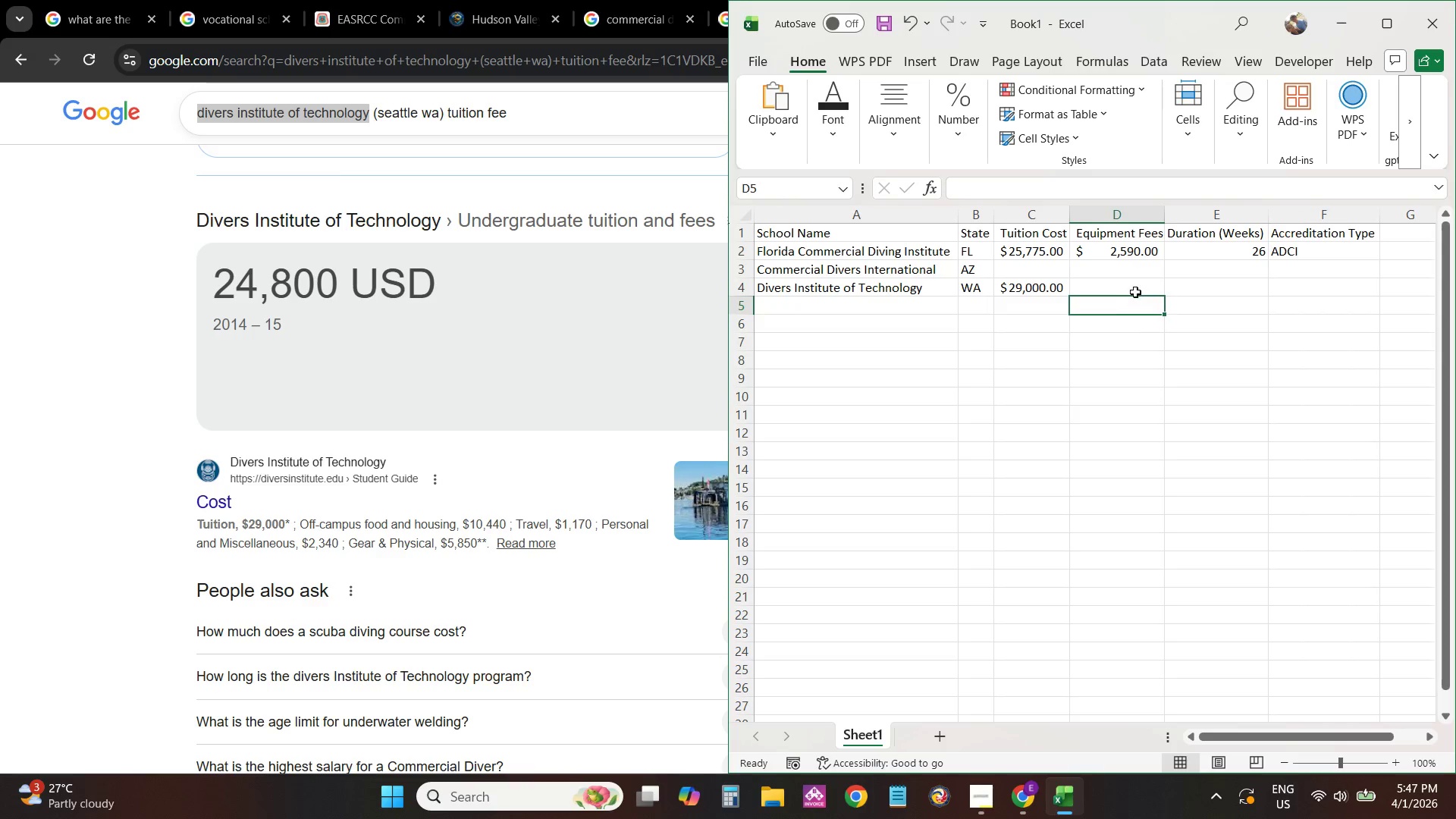 
left_click([1135, 290])
 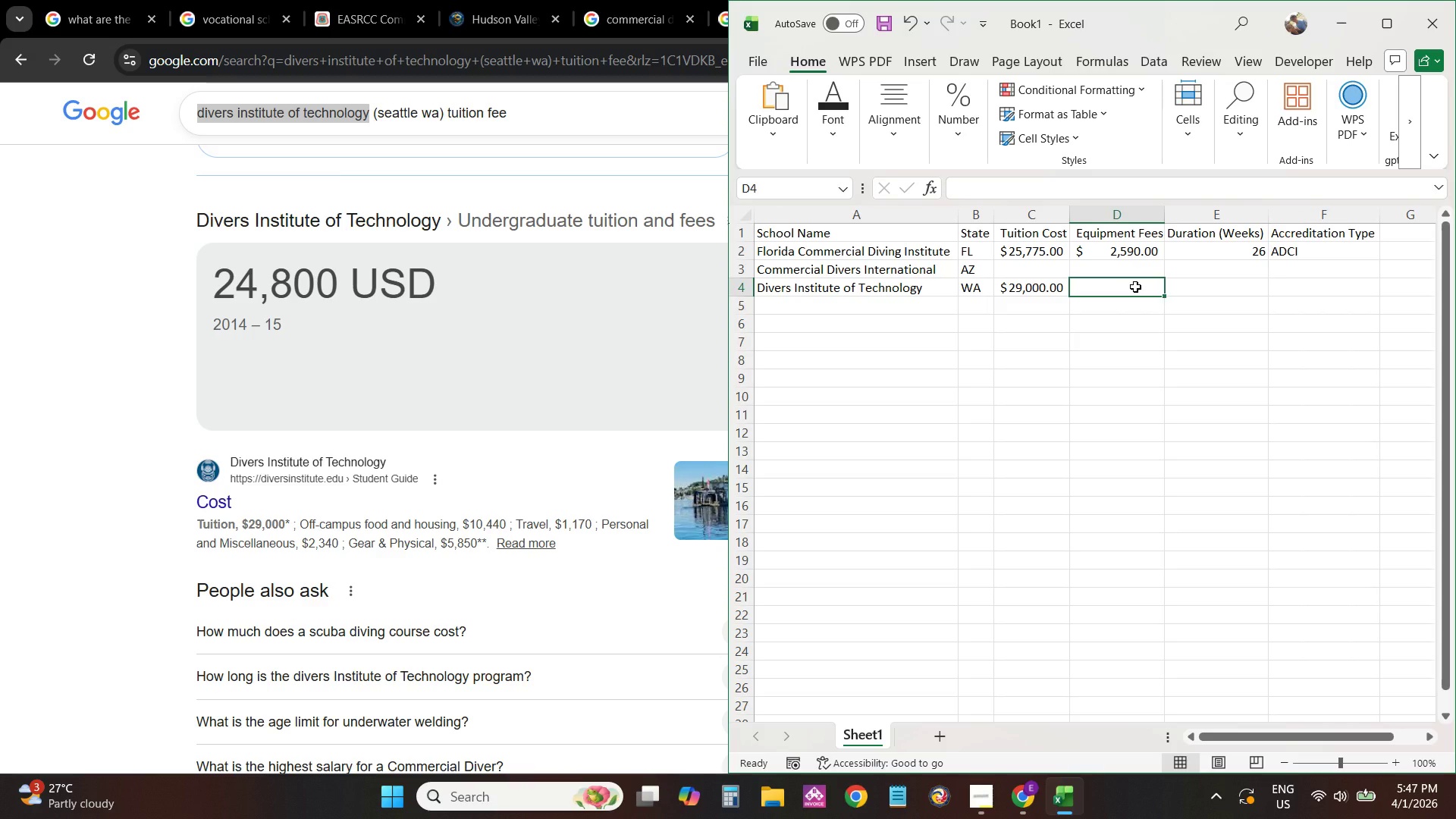 
key(Numpad5)
 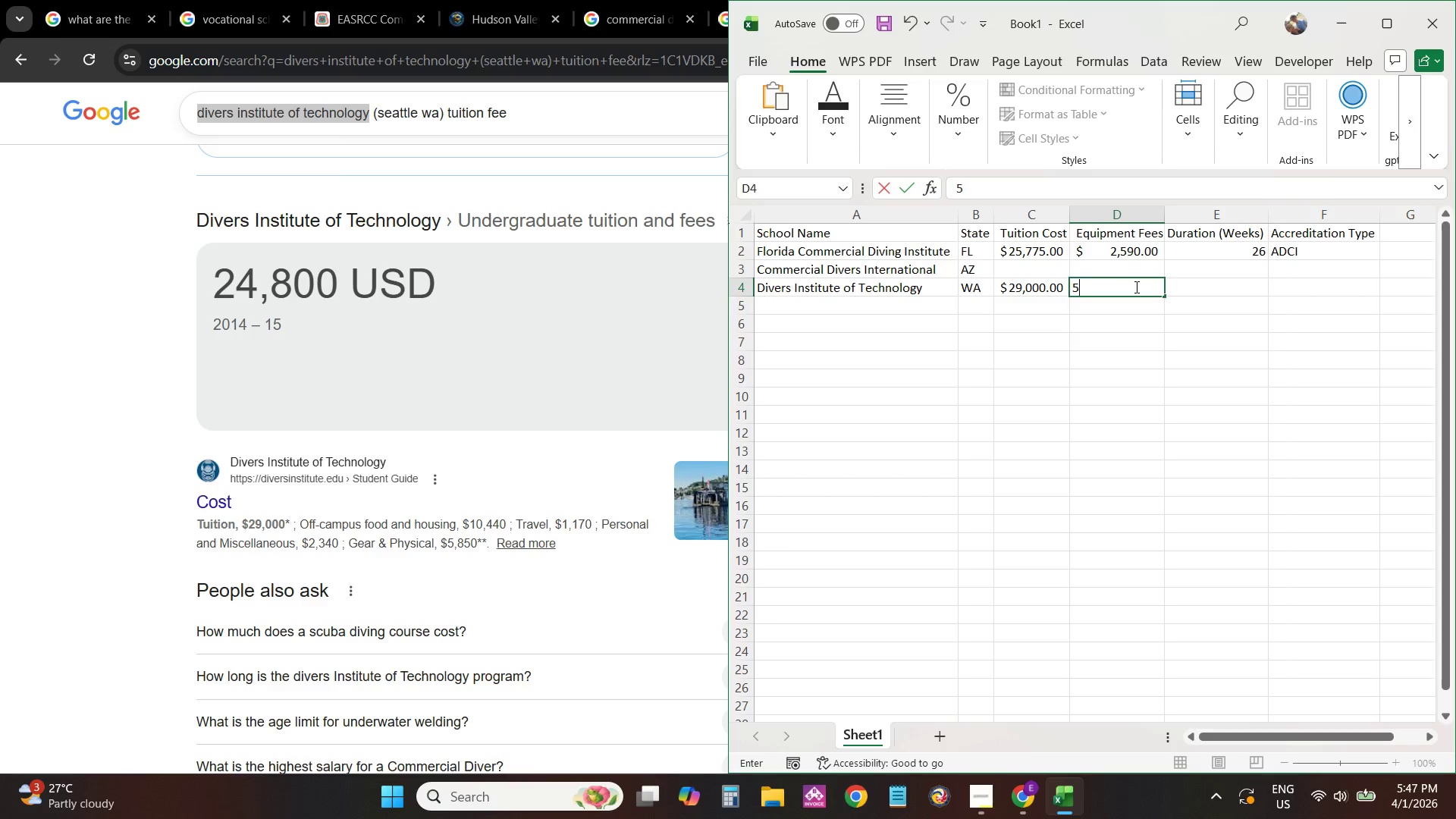 
key(Numpad8)
 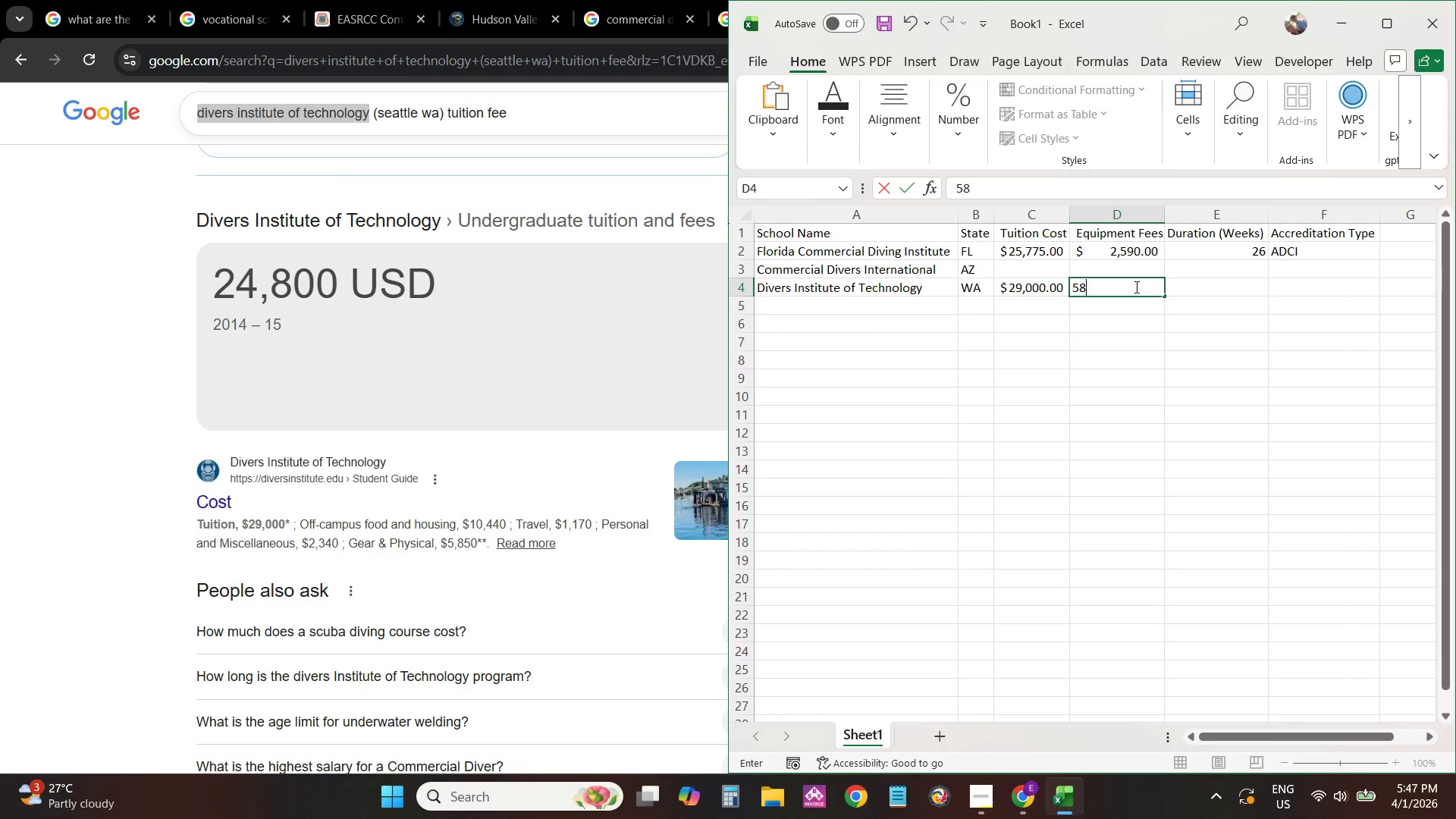 
key(Numpad5)
 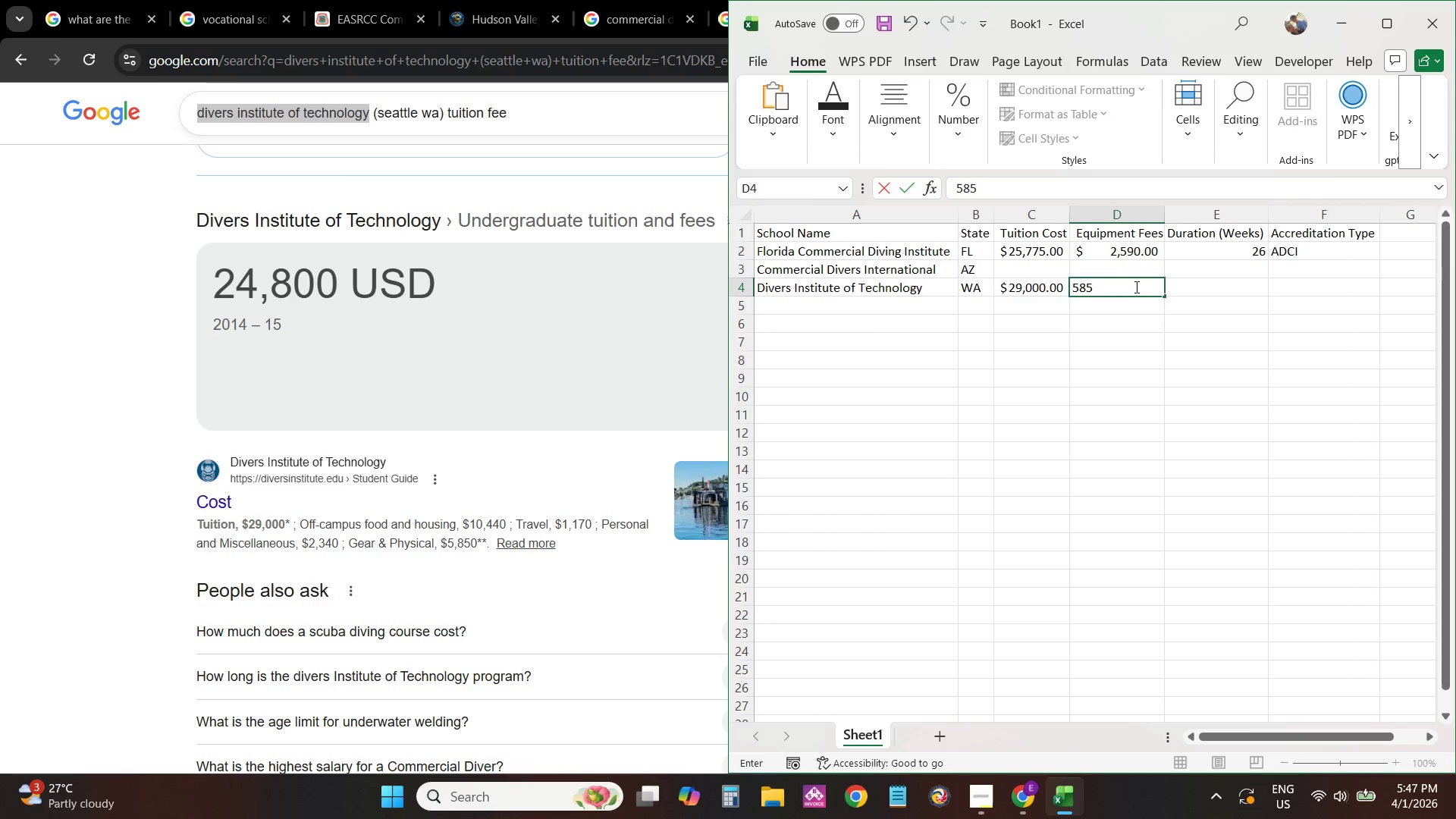 
key(Numpad0)
 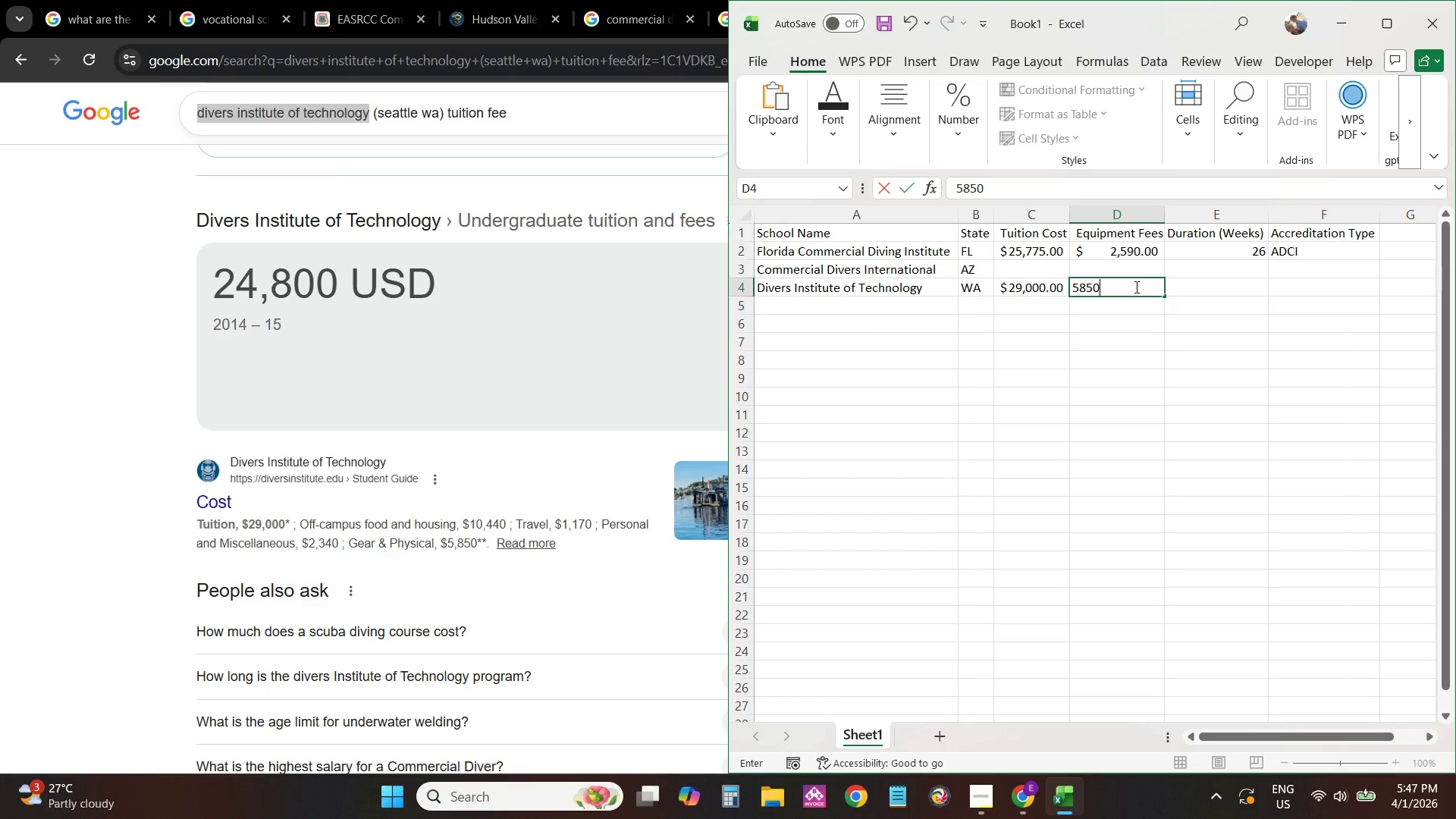 
key(NumpadEnter)
 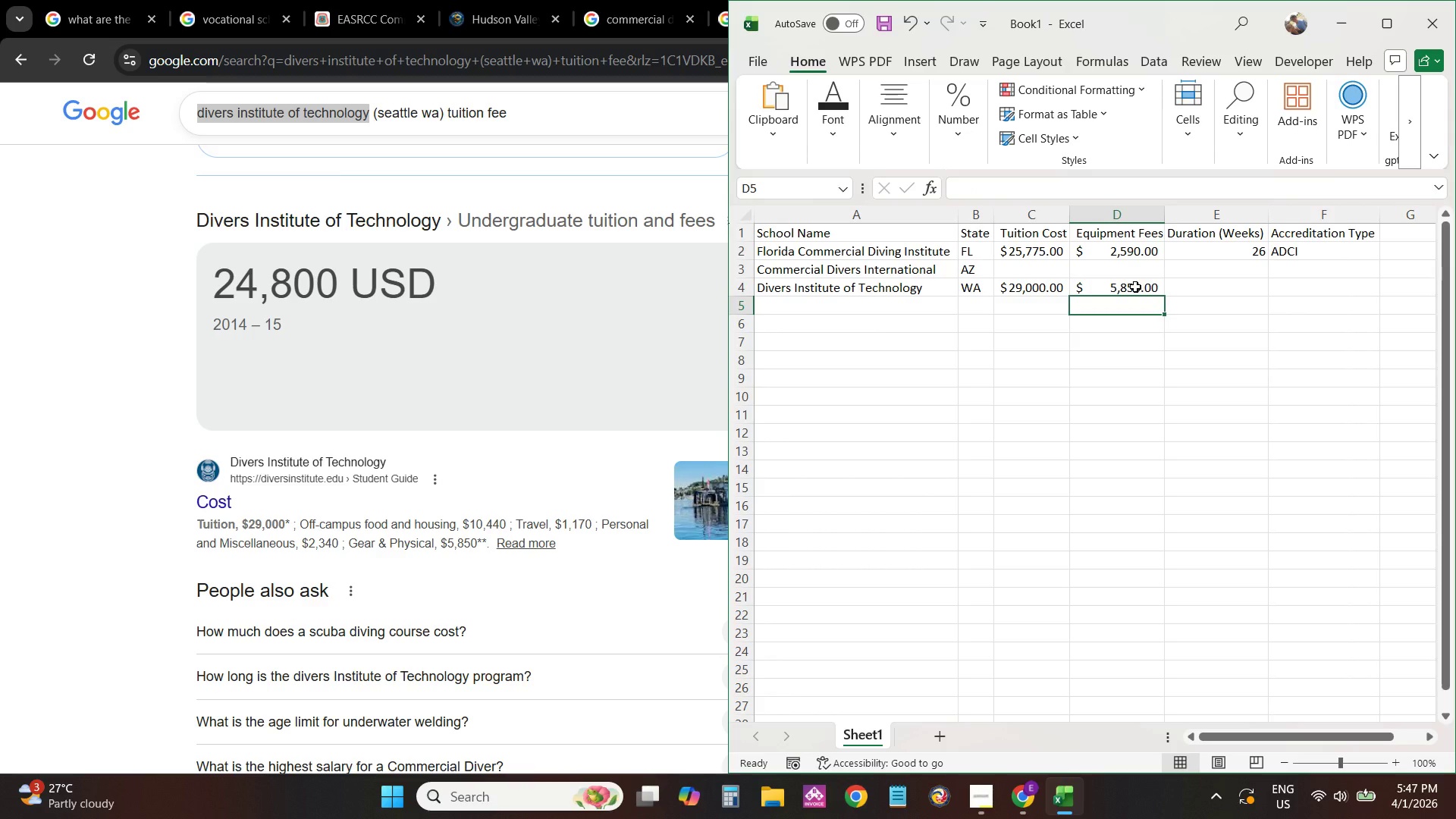 
key(ArrowUp)
 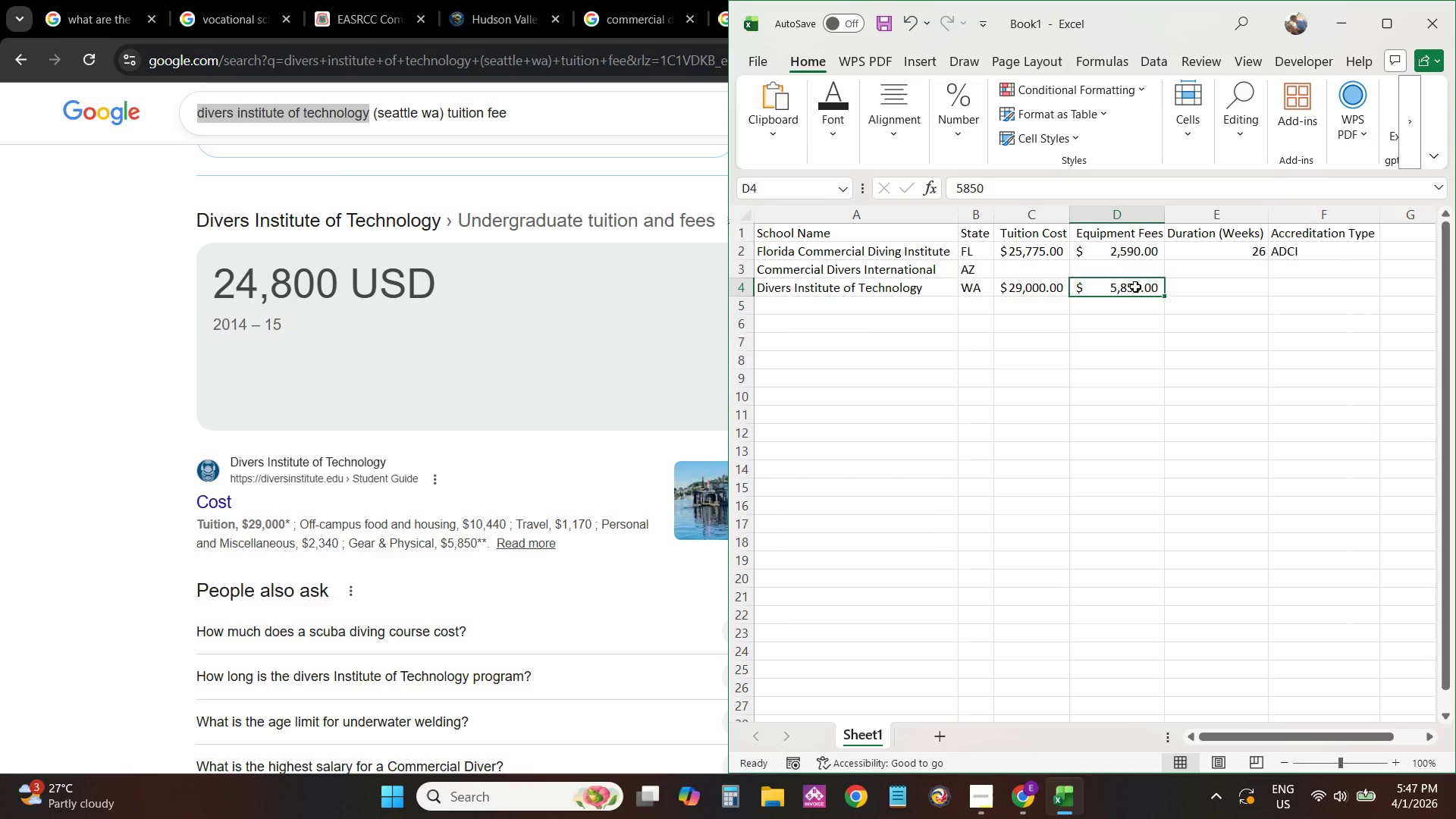 
key(ArrowRight)
 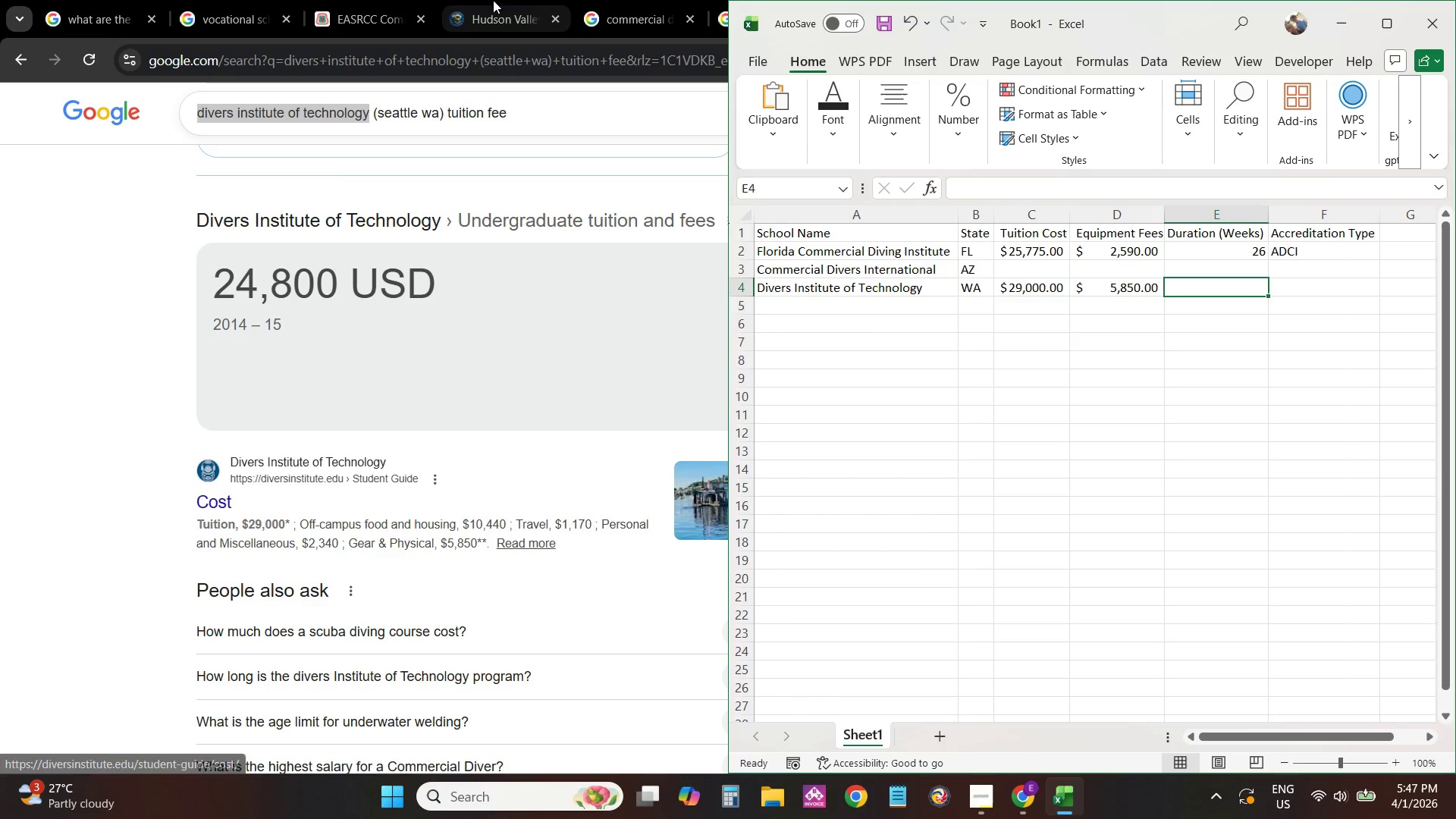 
left_click([604, 121])
 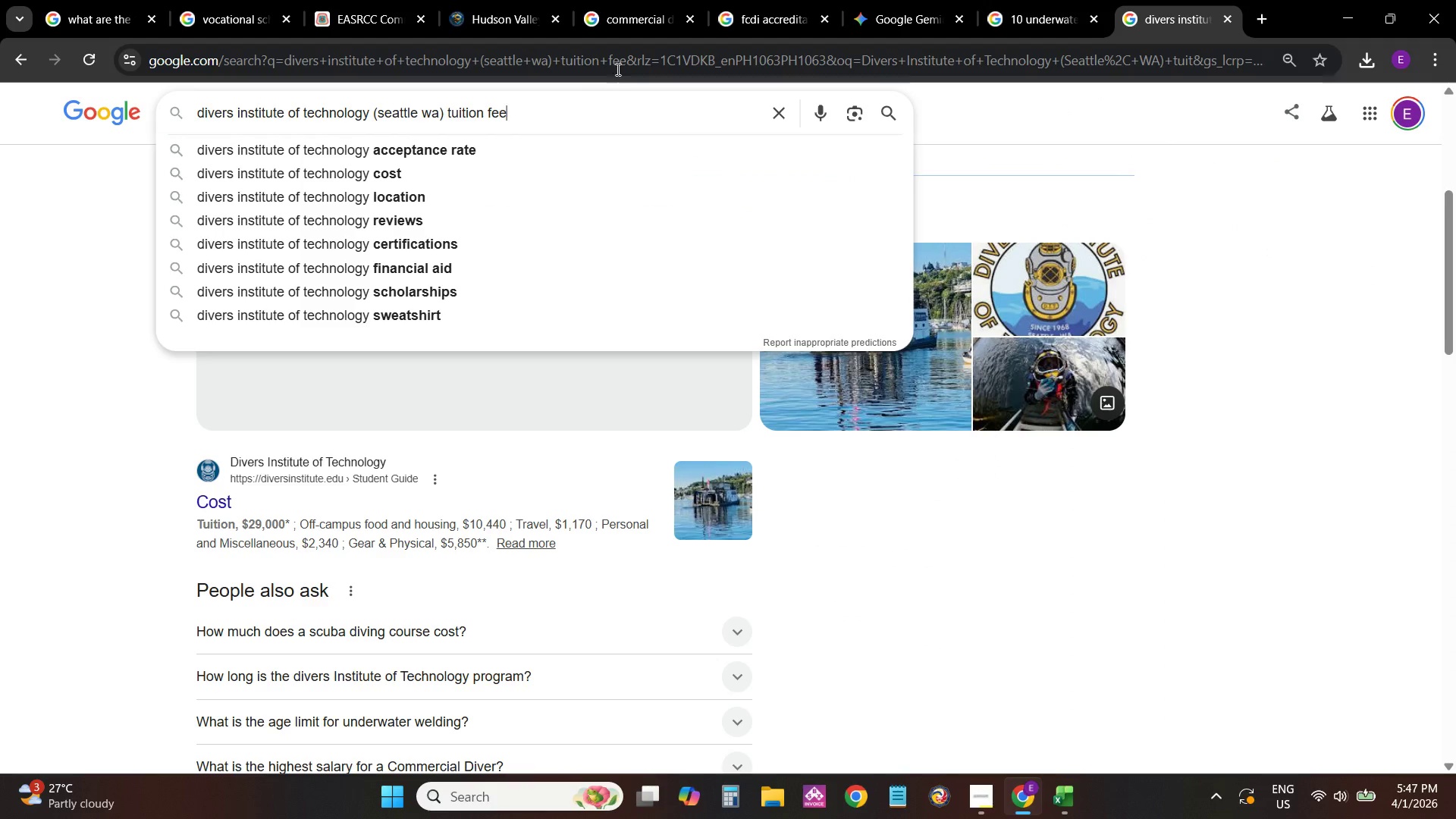 
left_click([618, 67])
 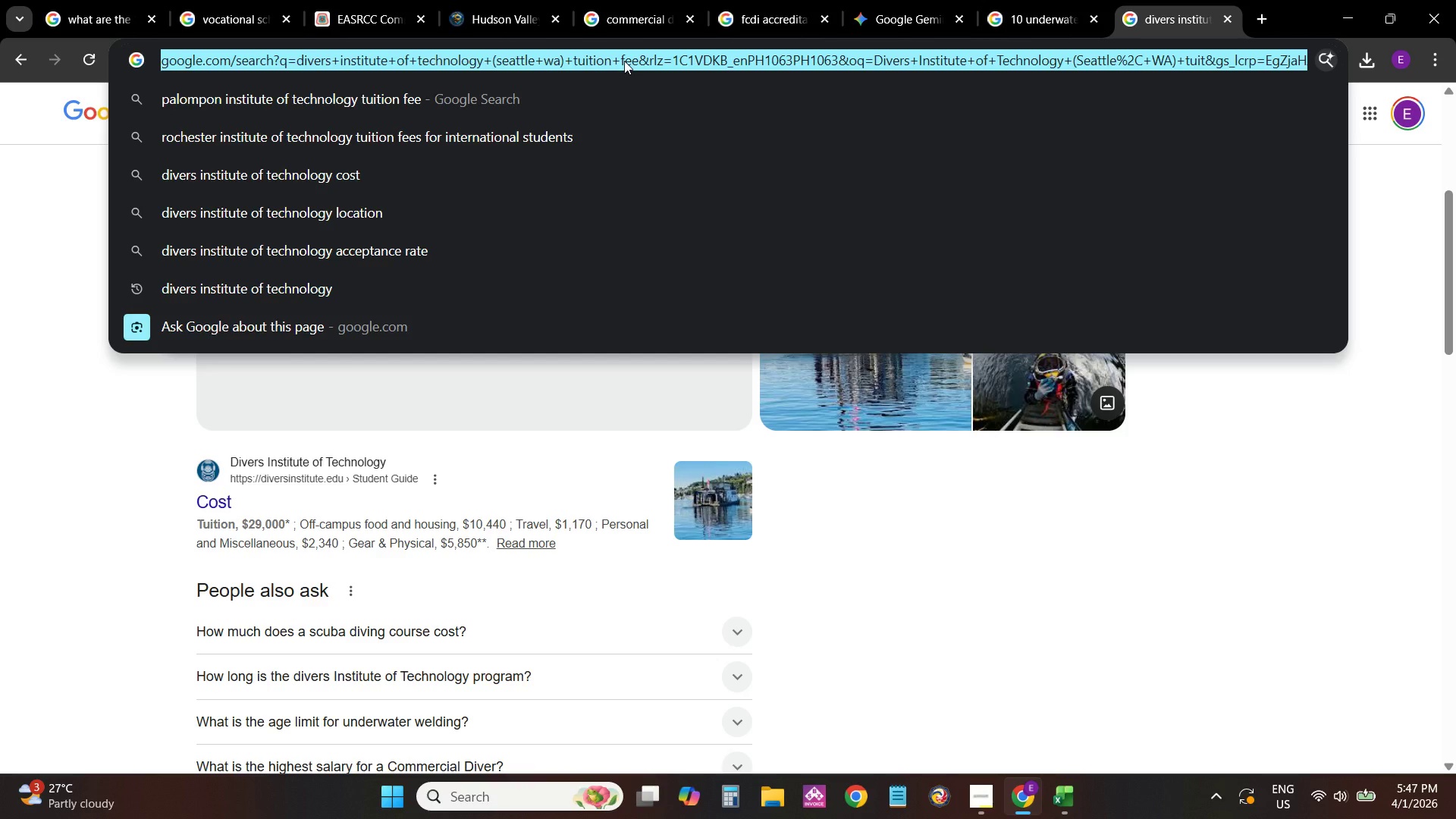 
key(Control+ControlLeft)
 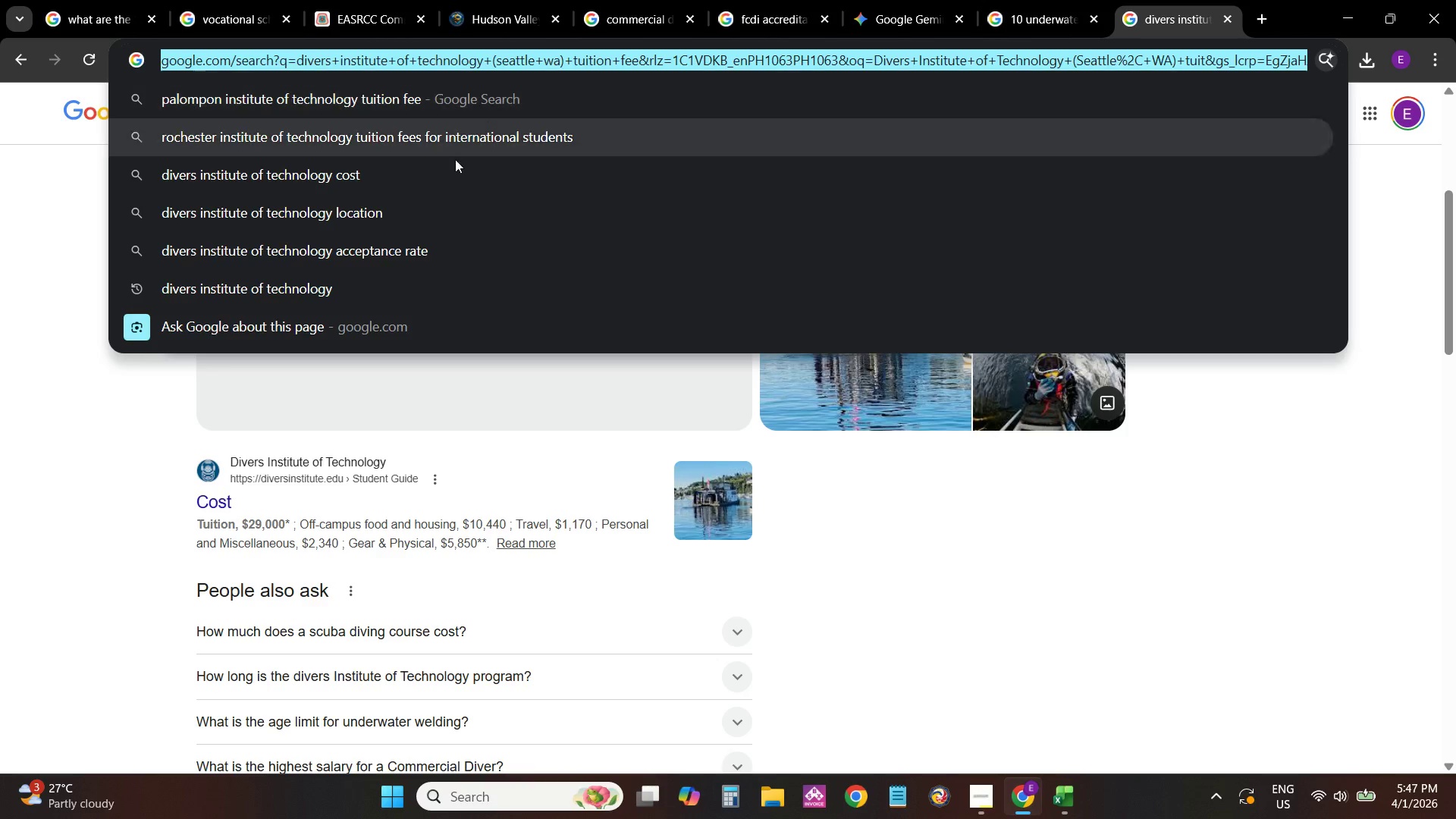 
left_click([446, 428])
 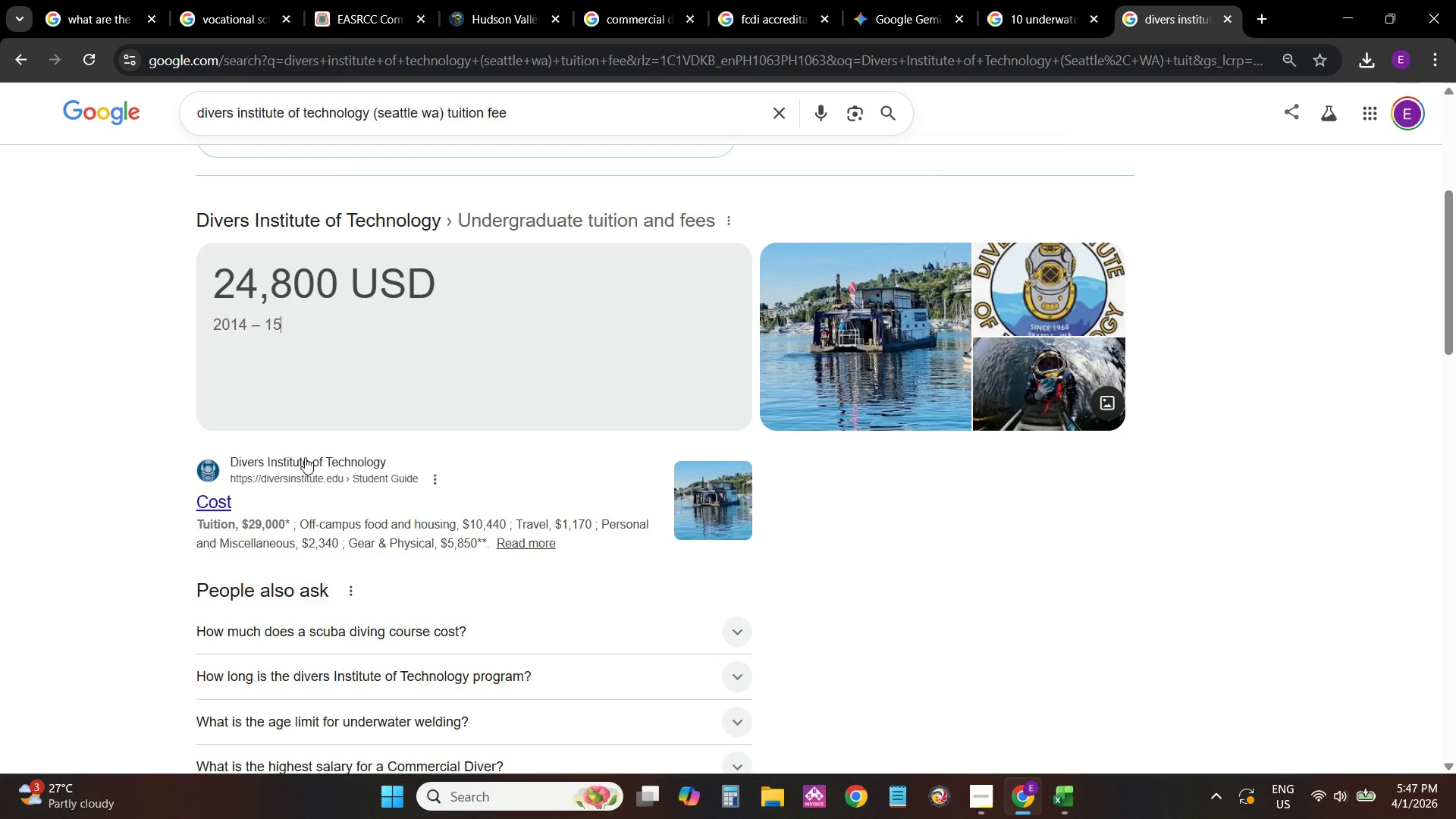 
left_click([305, 457])
 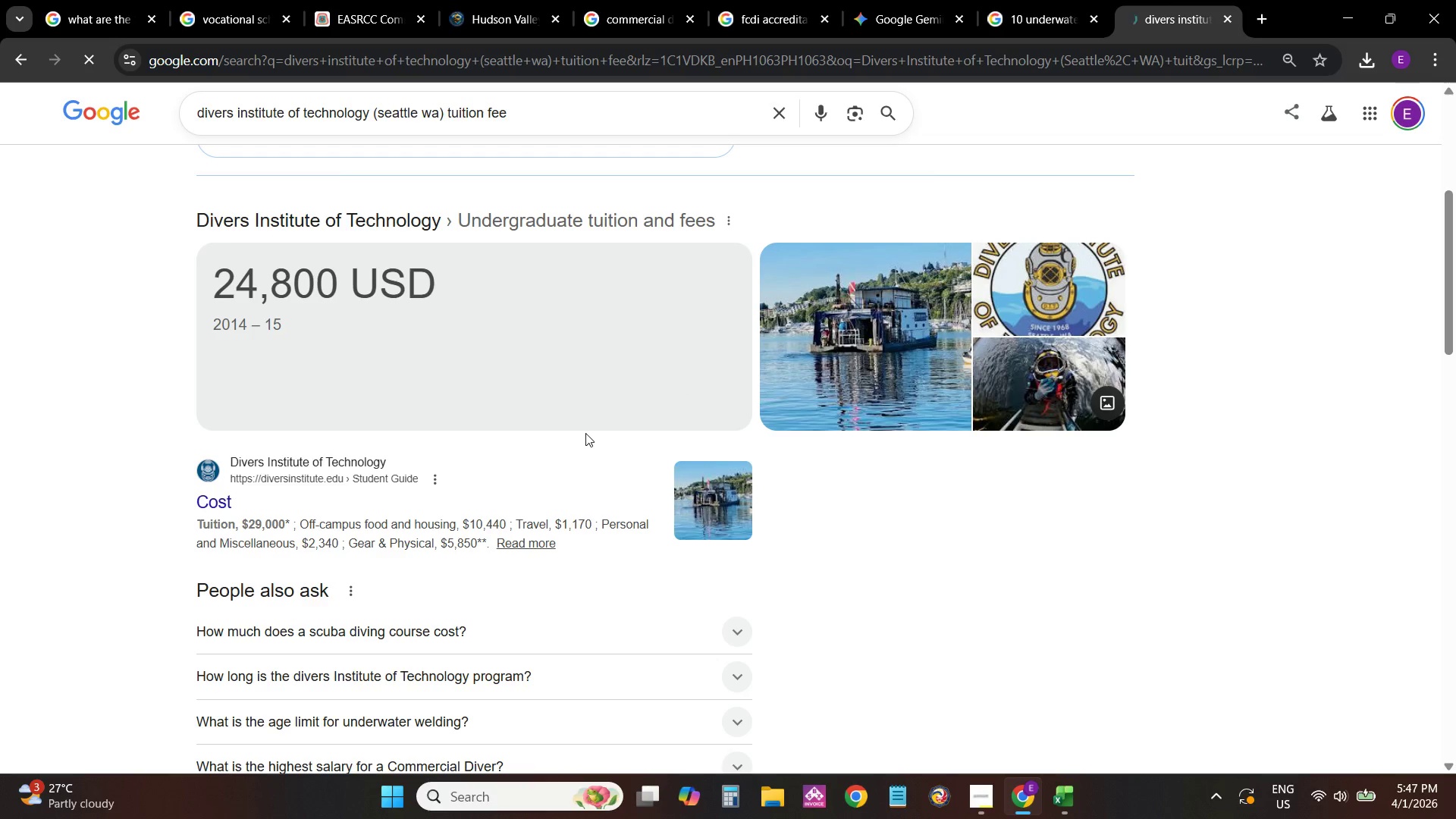 
key(Alt+Tab)
 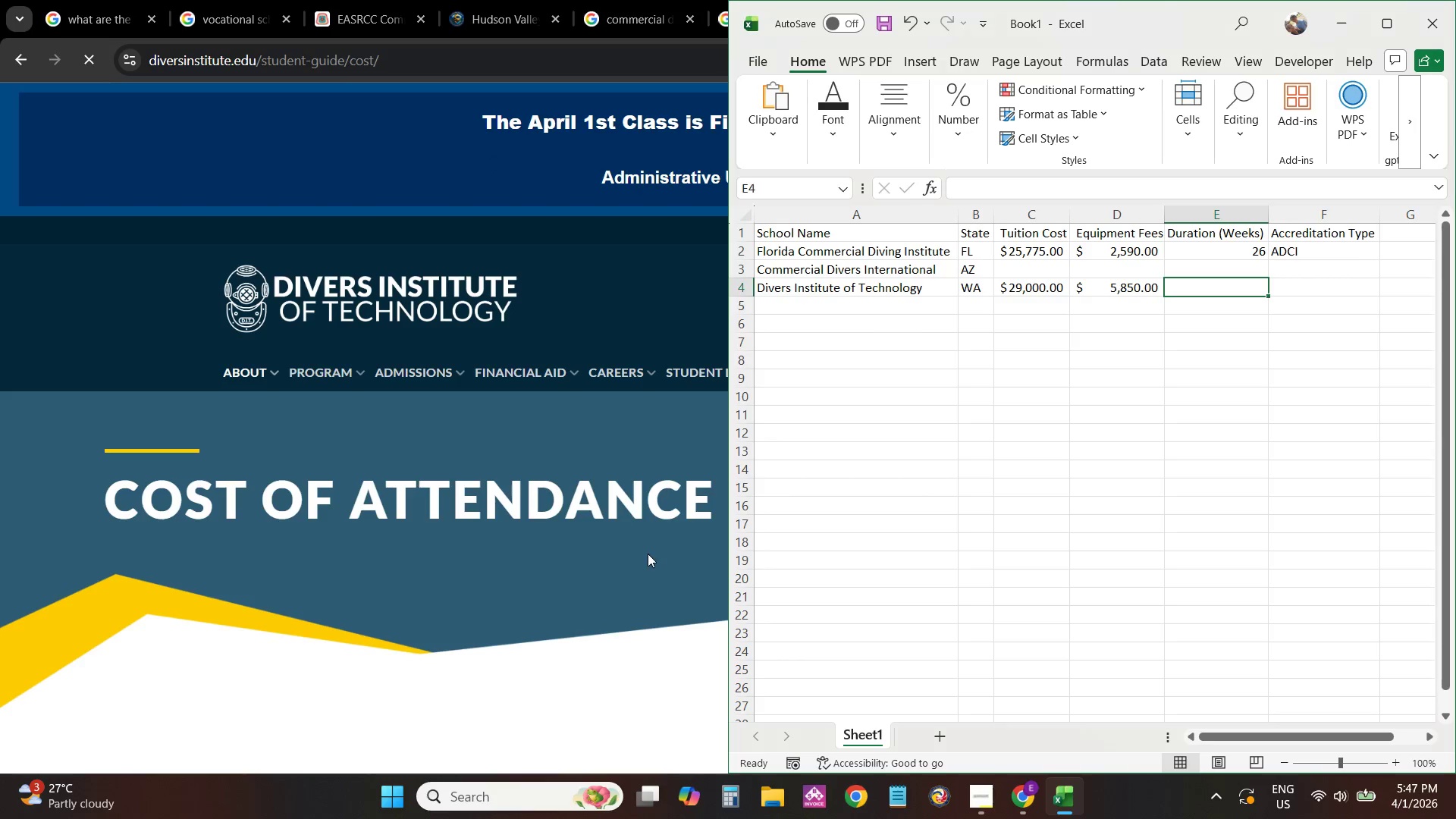 
key(Alt+AltLeft)
 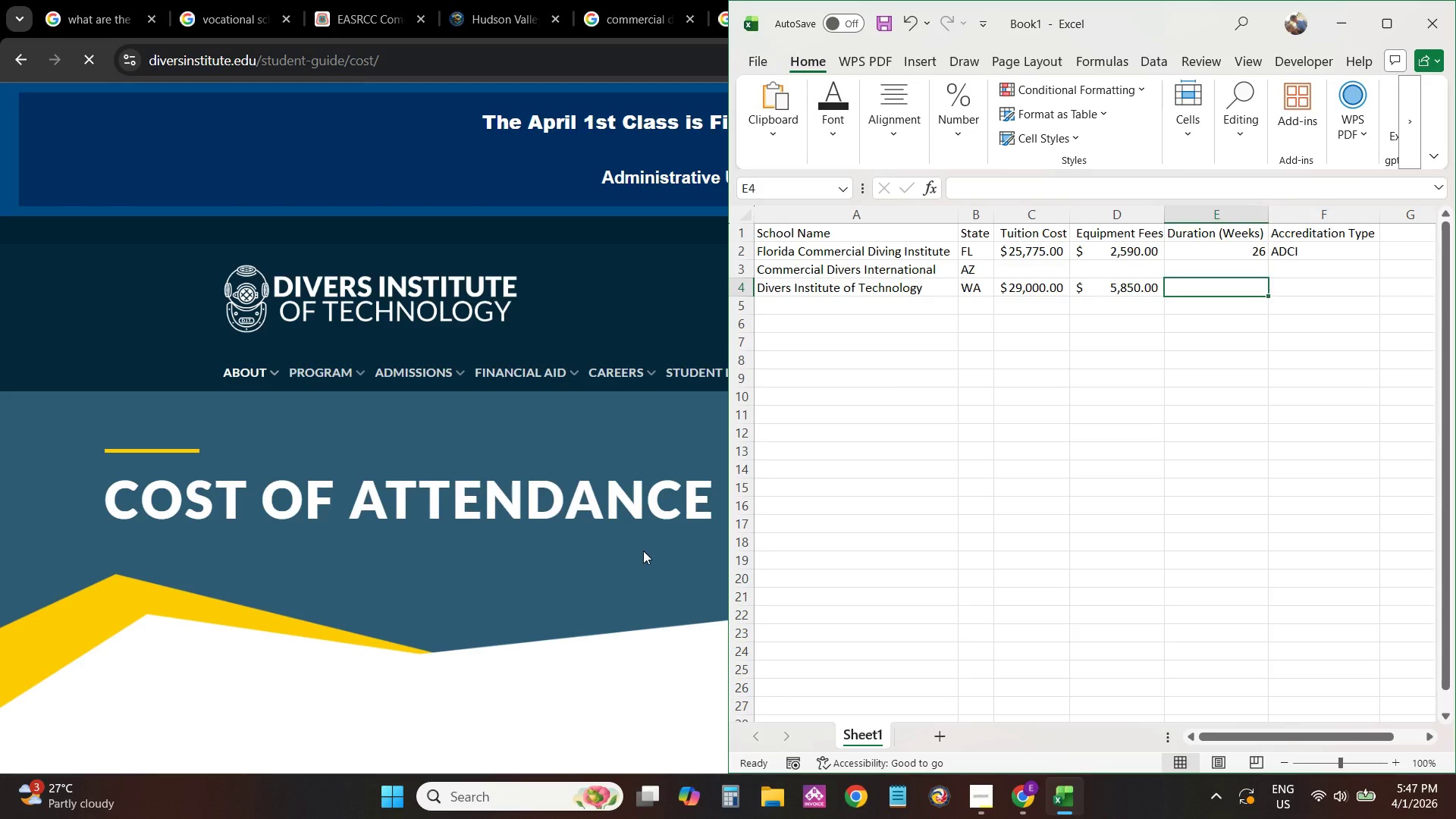 
key(Alt+Tab)
 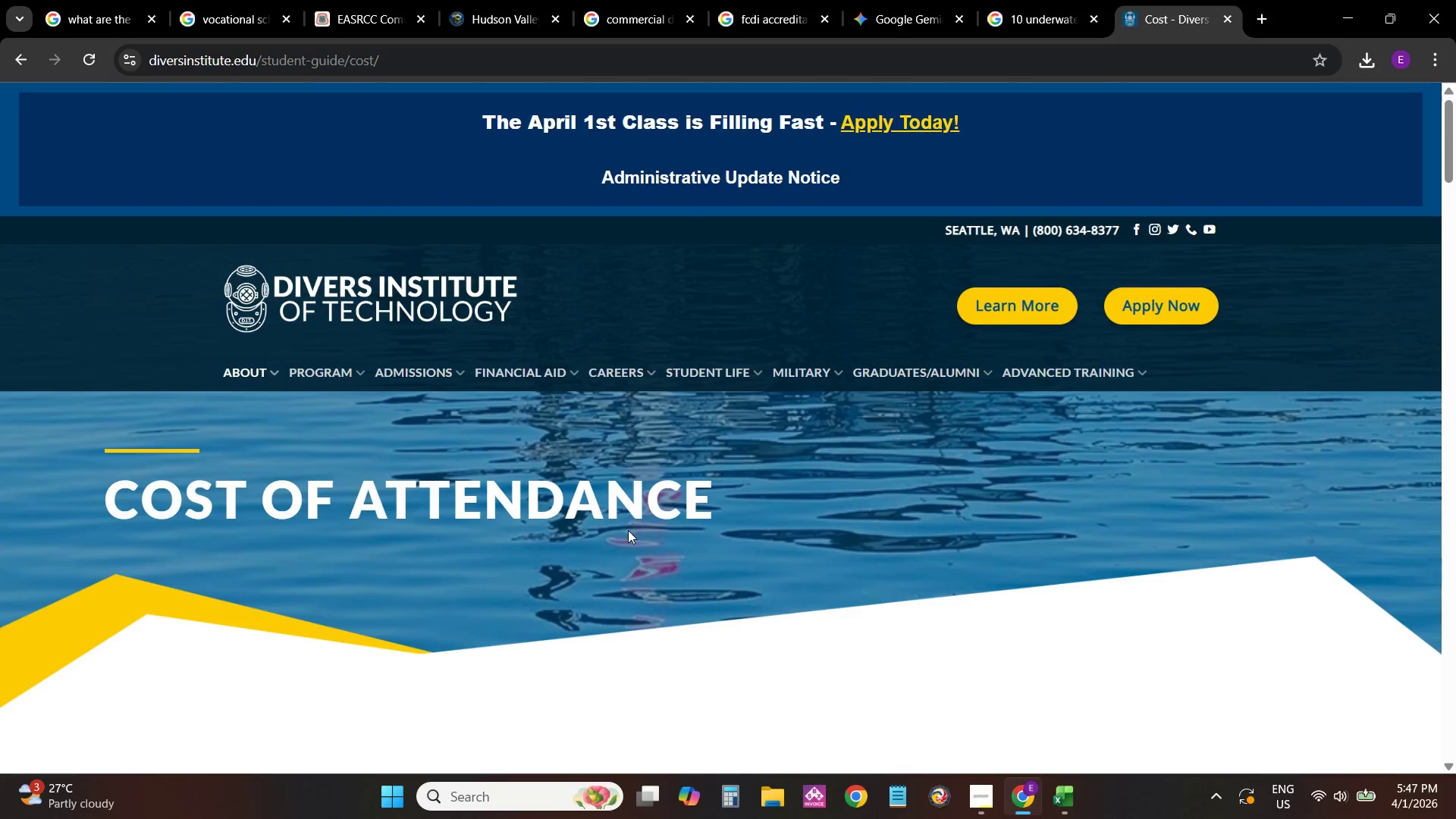 
scroll: coordinate [823, 500], scroll_direction: down, amount: 9.0
 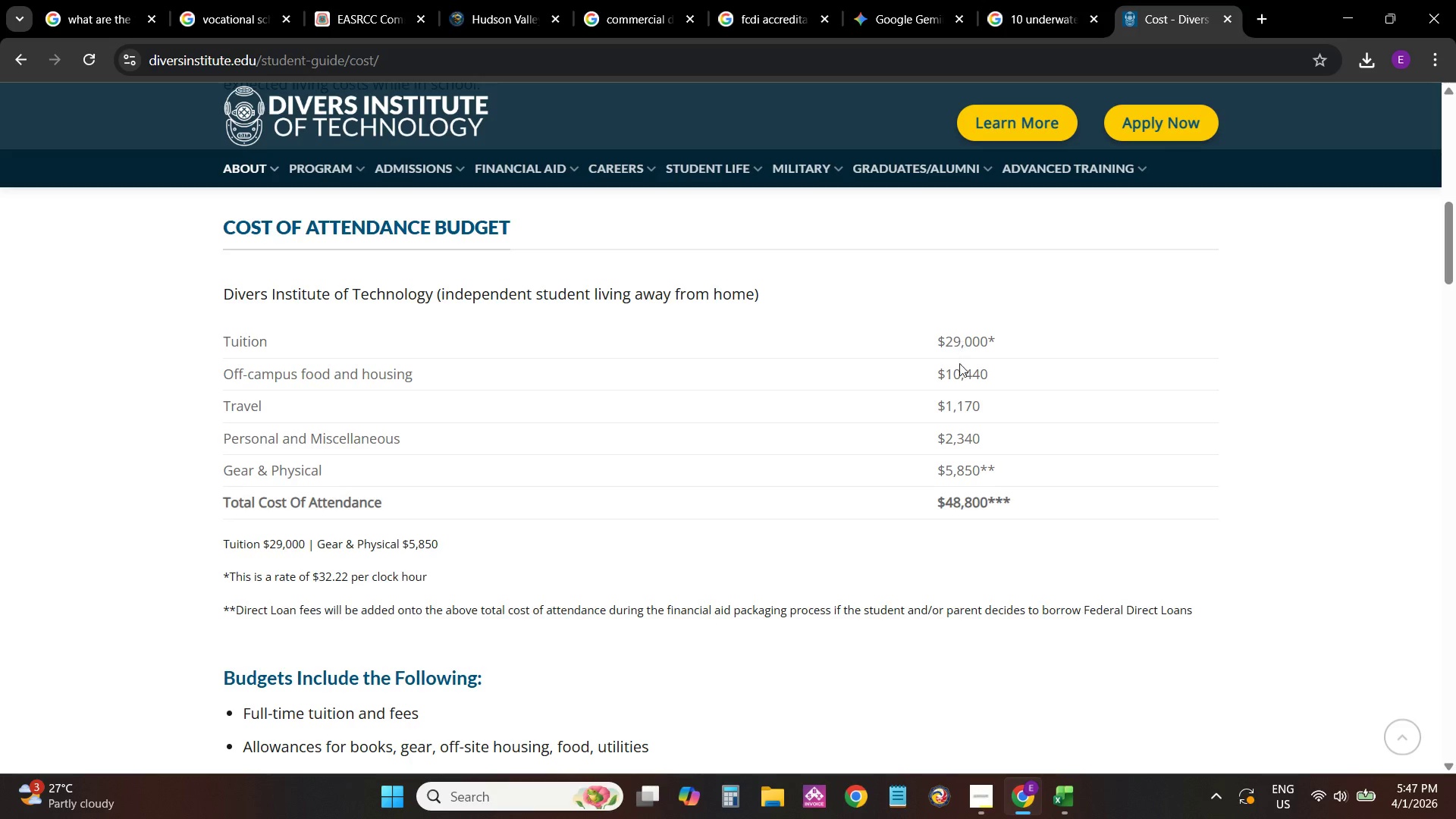 
left_click([947, 469])
 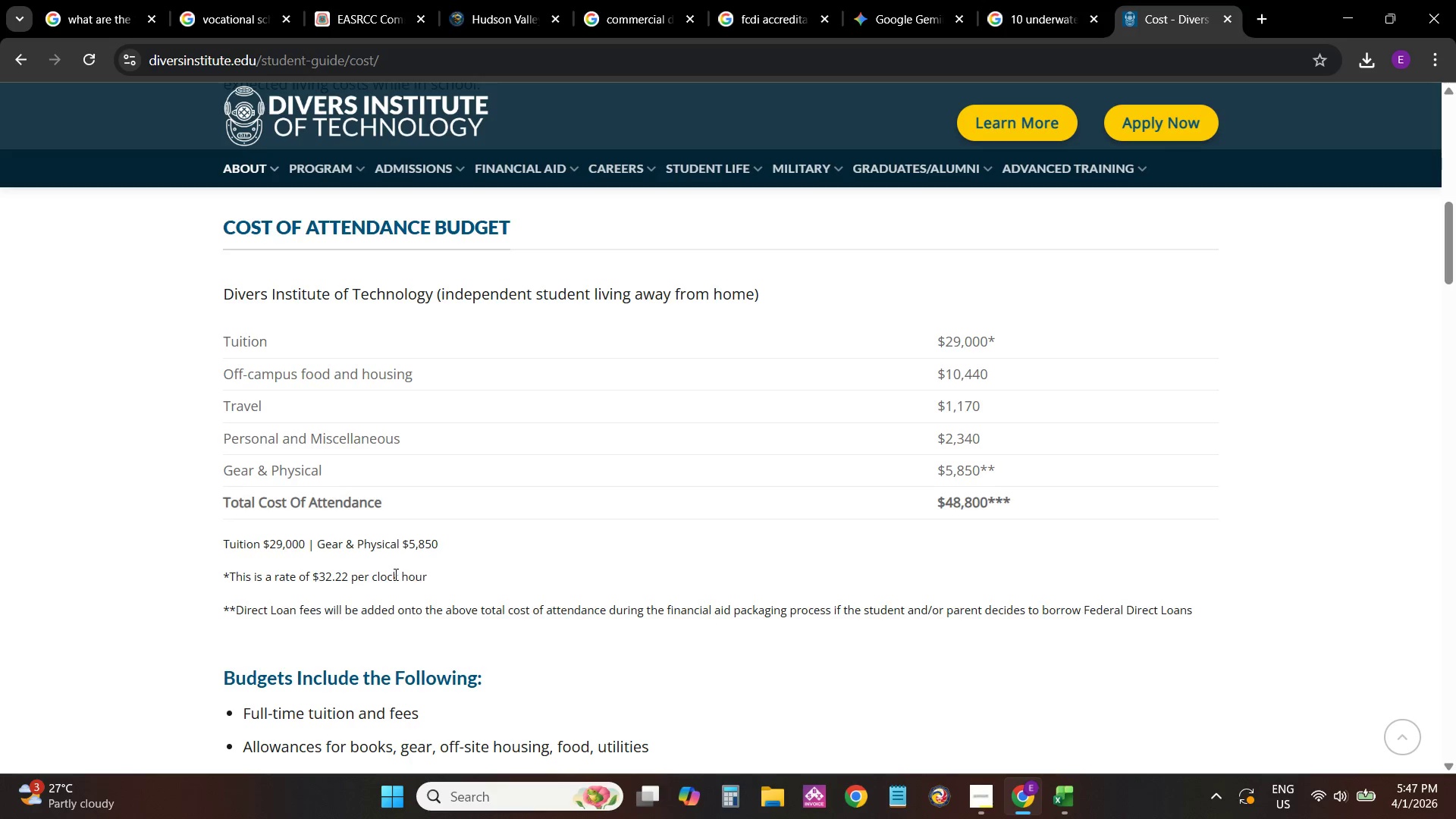 
scroll: coordinate [556, 498], scroll_direction: down, amount: 25.0
 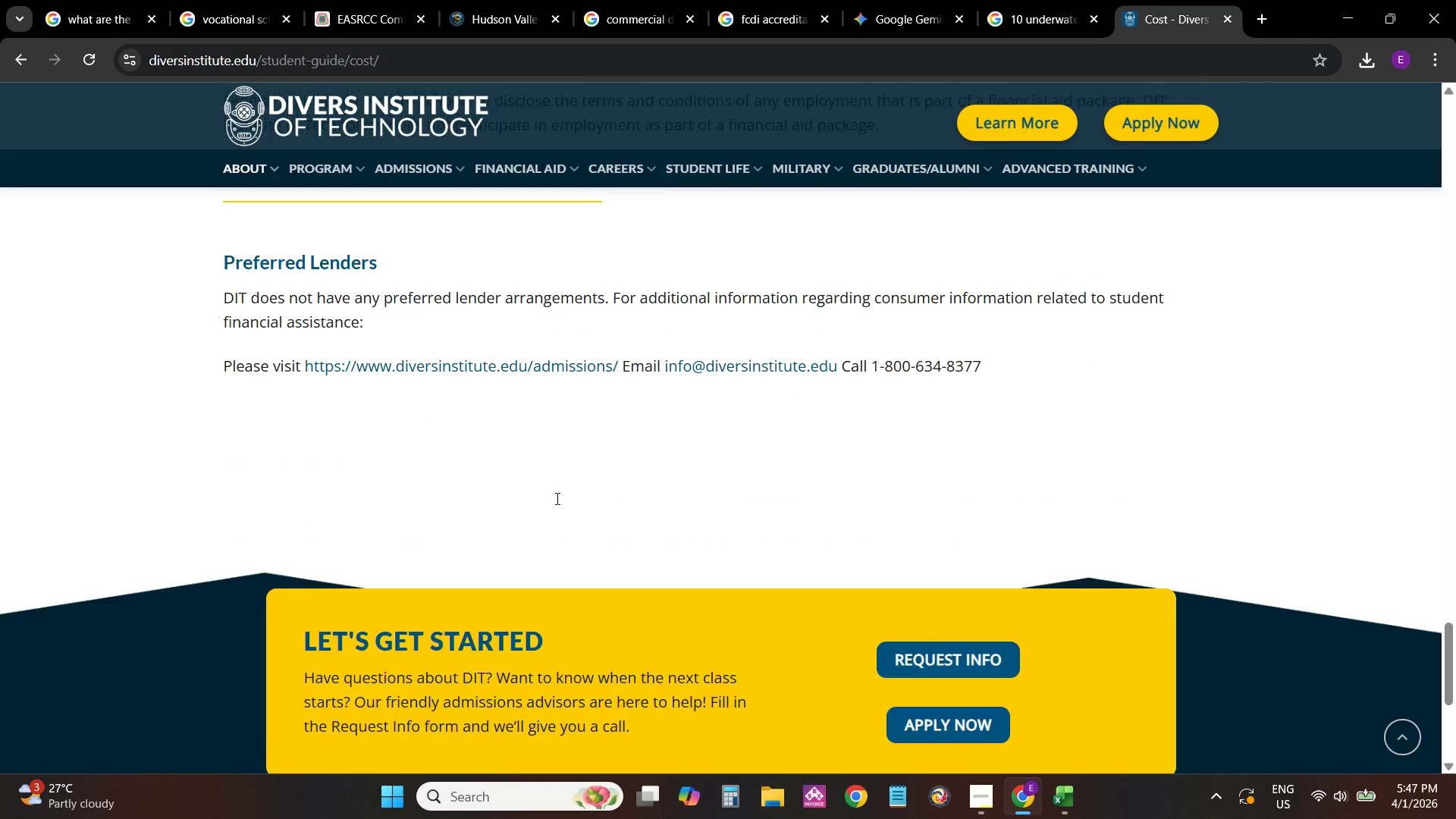 
scroll: coordinate [580, 516], scroll_direction: up, amount: 41.0
 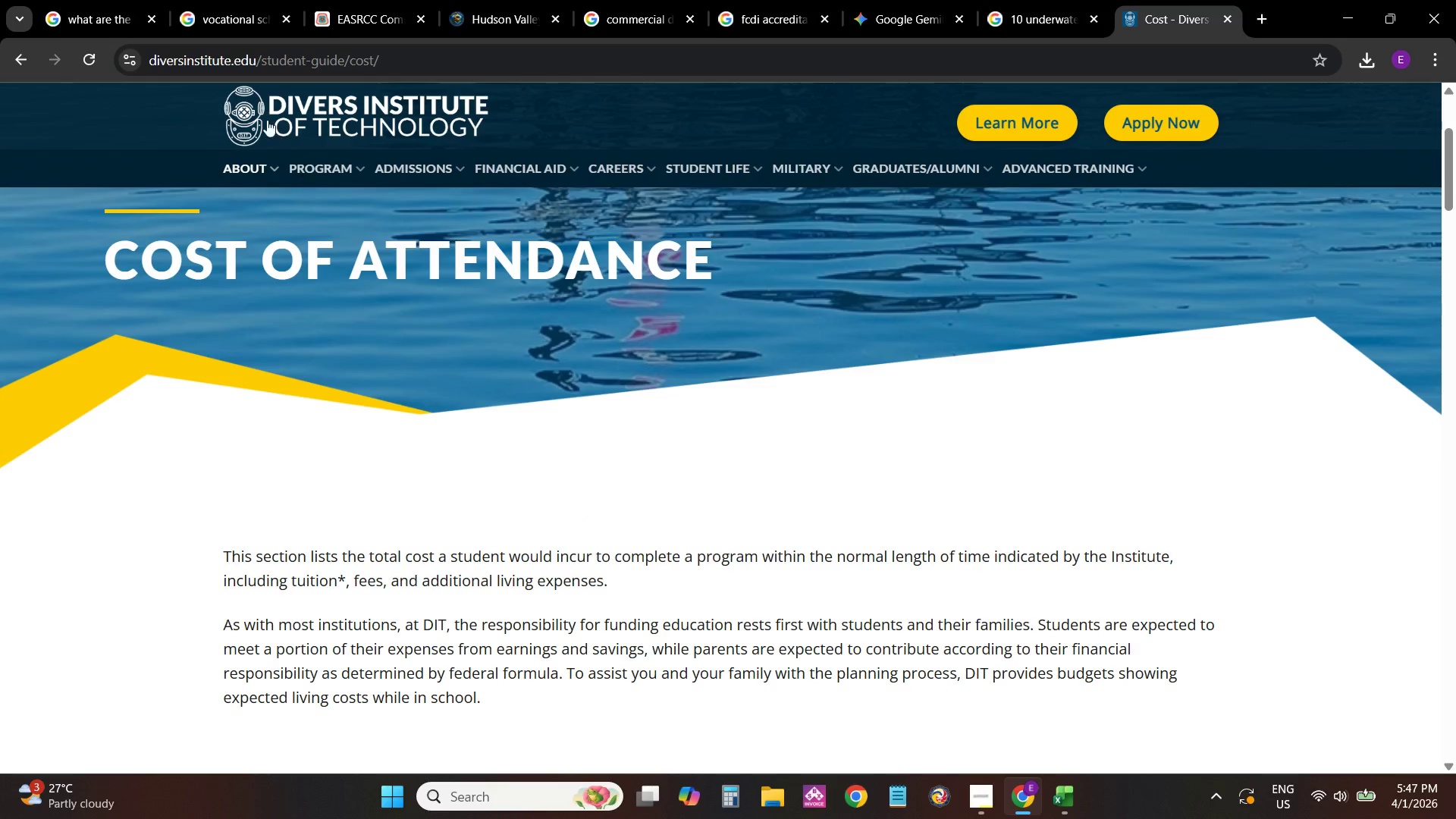 
left_click([394, 58])
 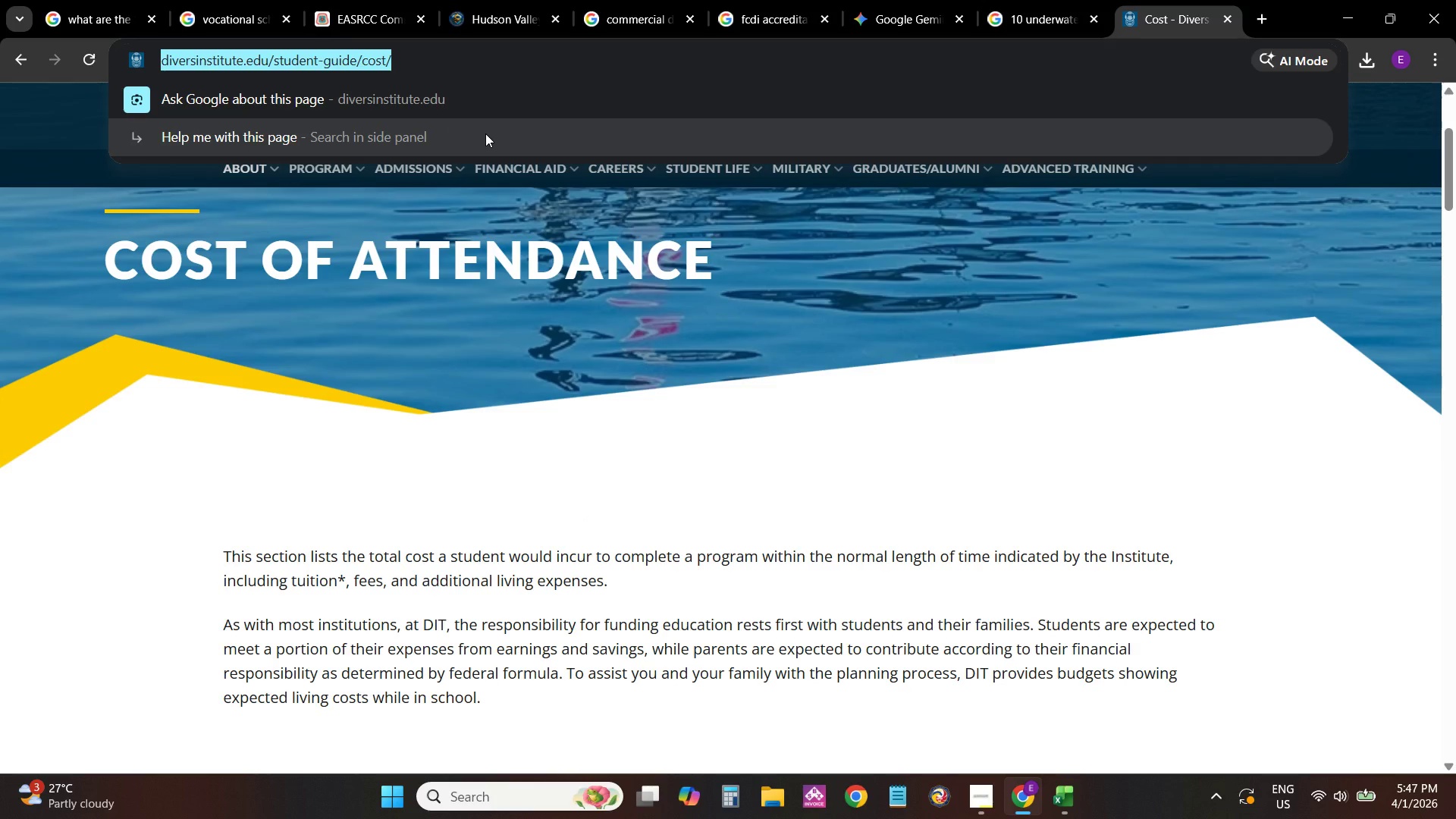 
left_click([3, 566])
 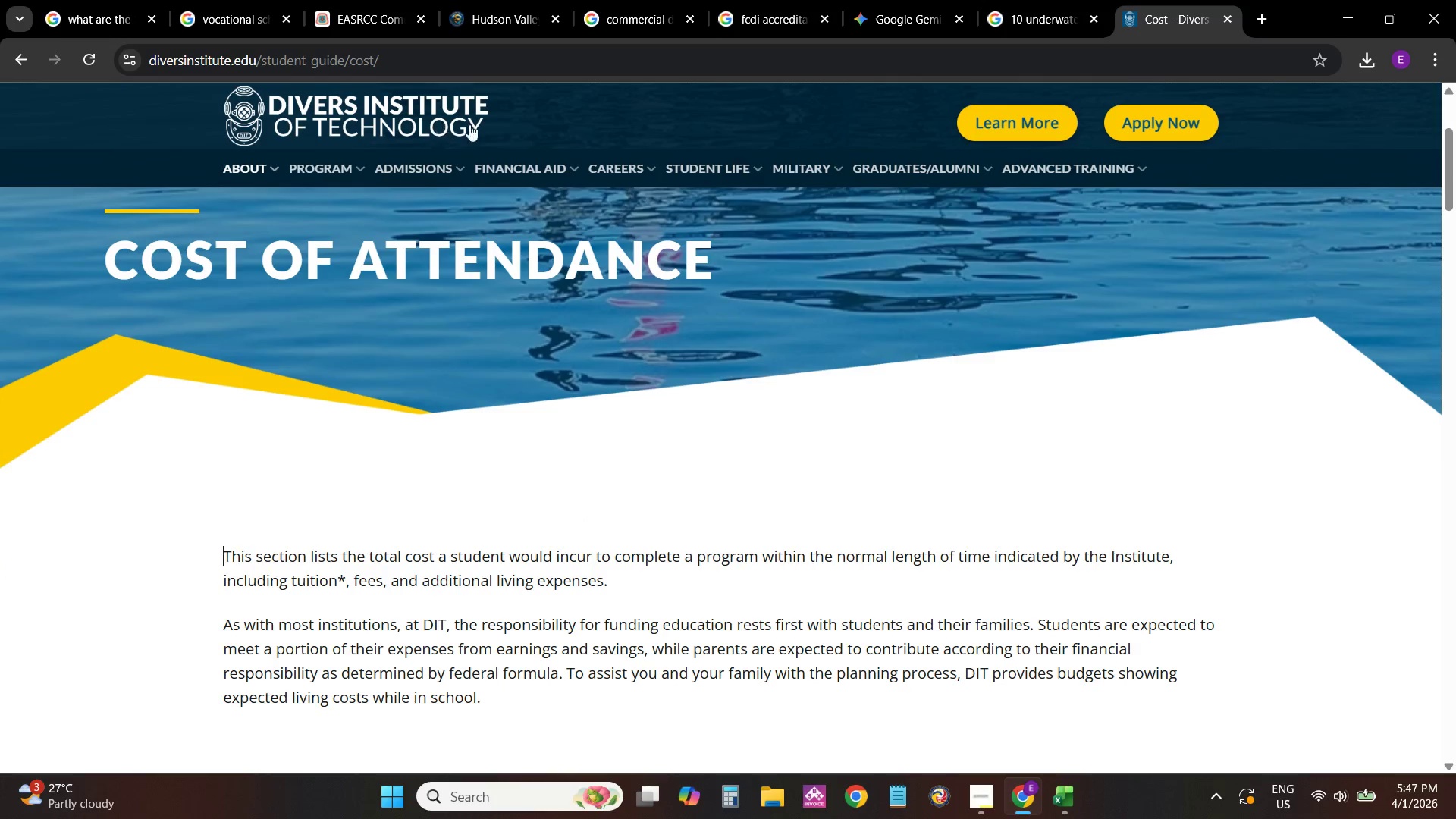 
left_click_drag(start_coordinate=[524, 135], to_coordinate=[294, 98])
 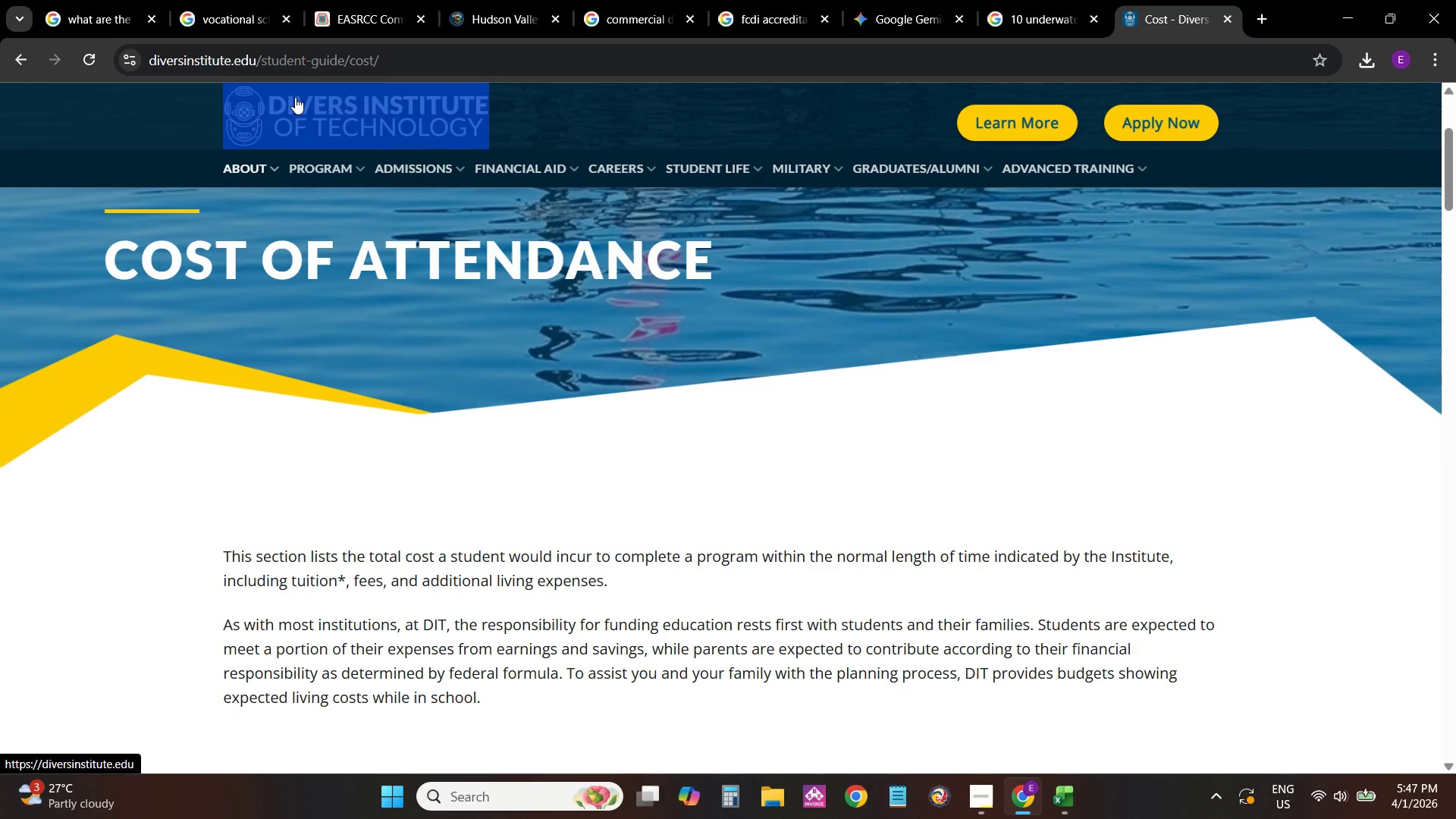 
key(Control+C)
 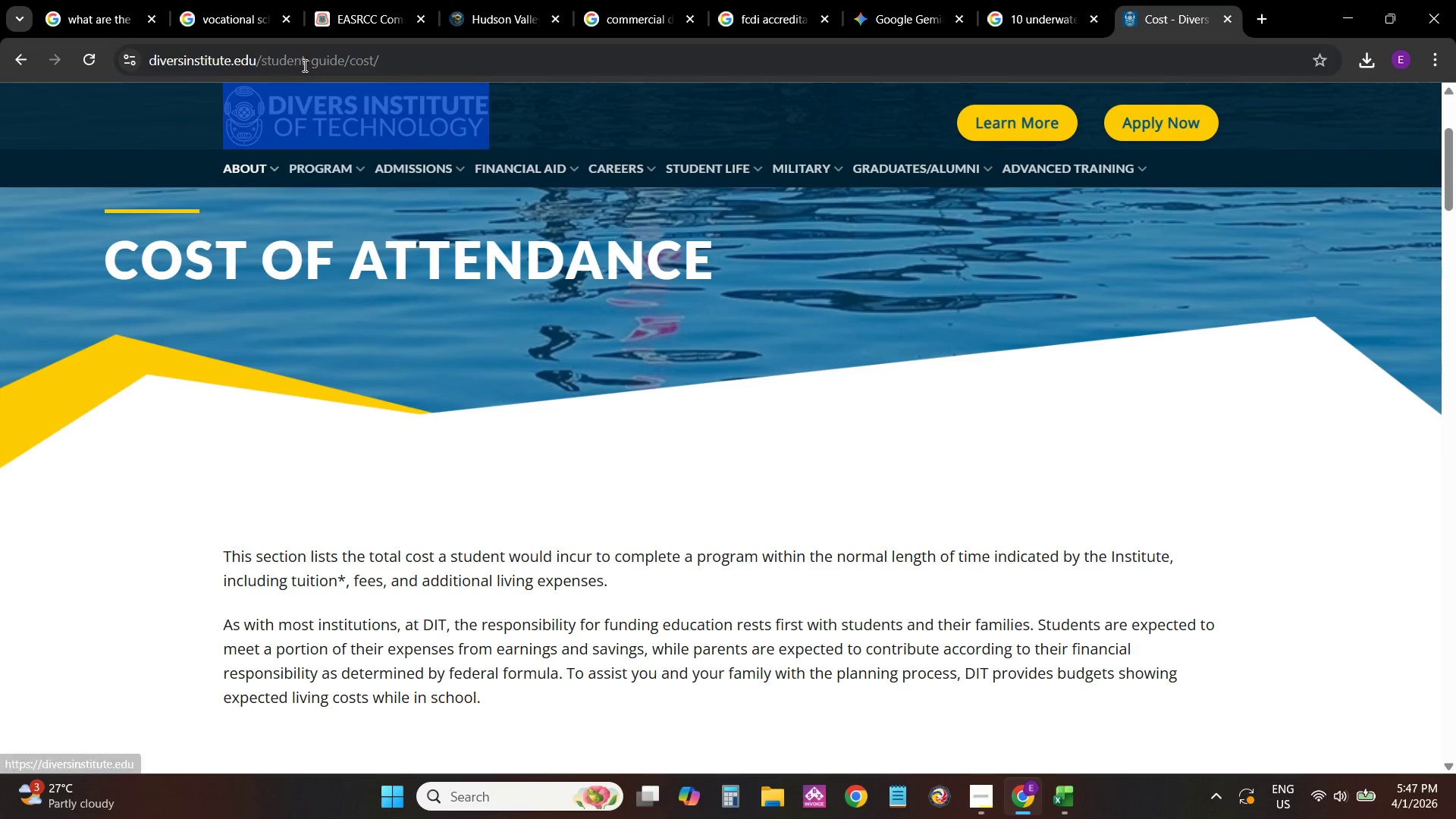 
left_click([305, 63])
 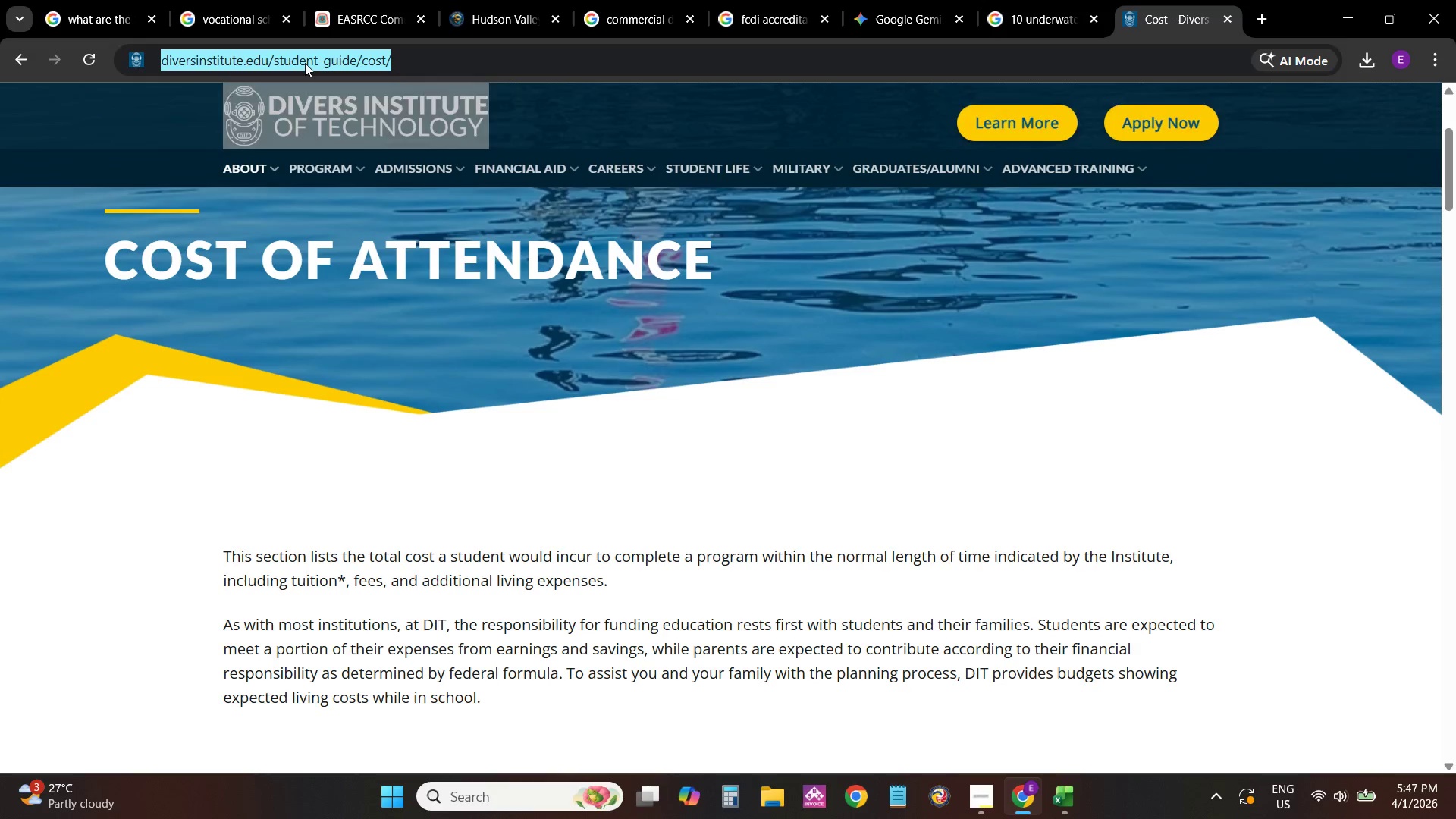 
key(Control+V)
 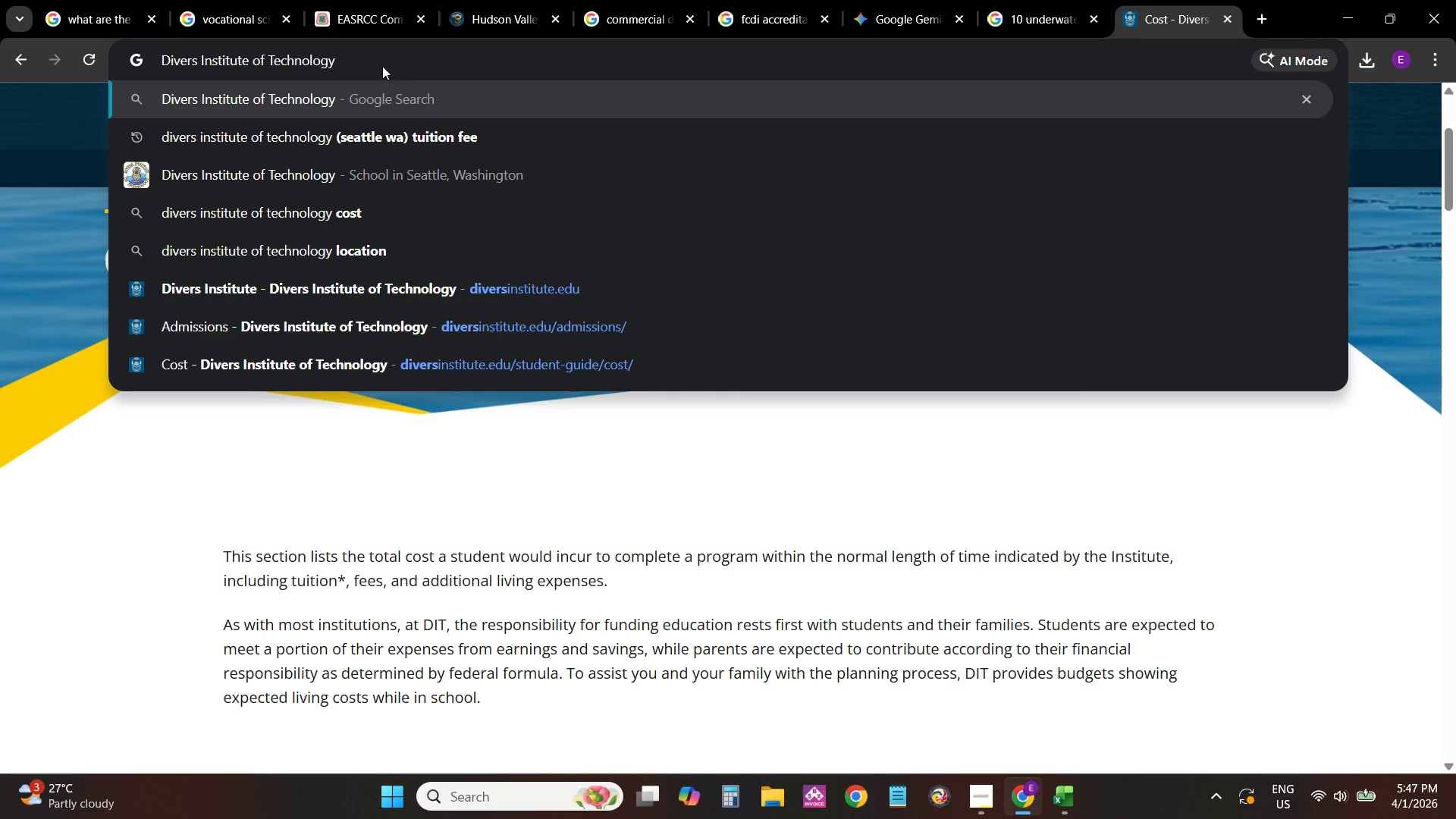 
type( c)
key(Backspace)
type(duration)
 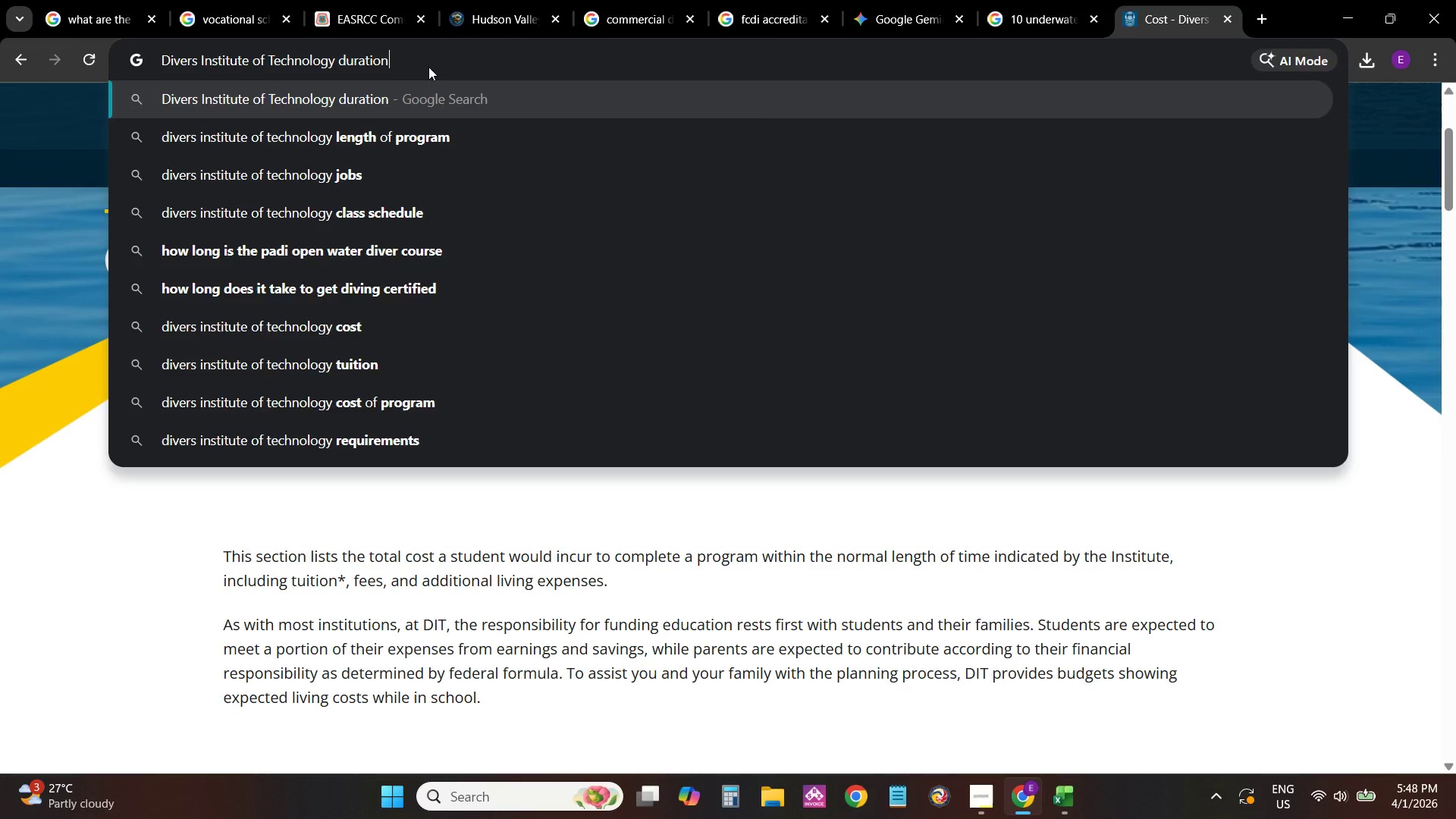 
key(Enter)
 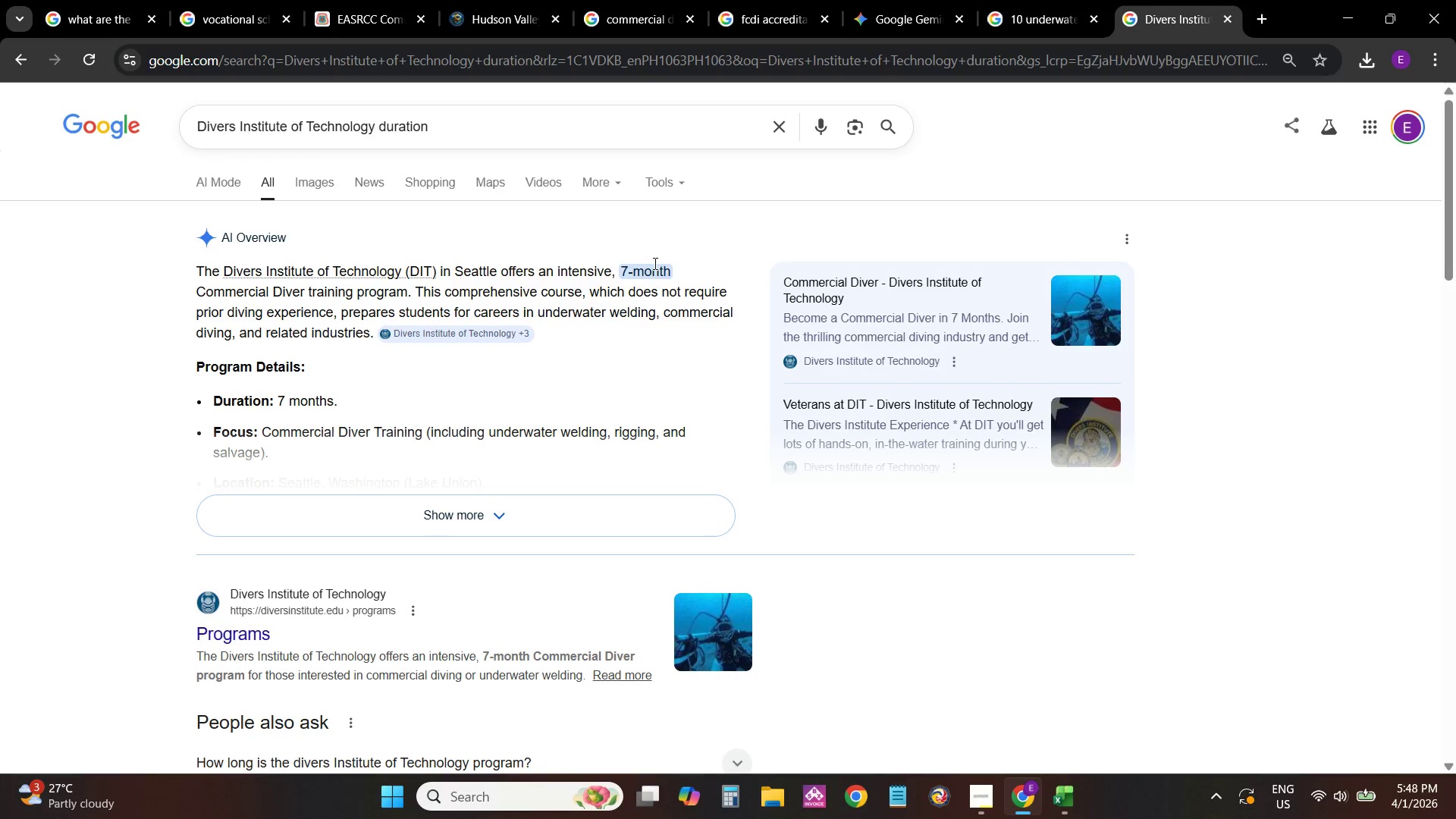 
left_click([476, 499])
 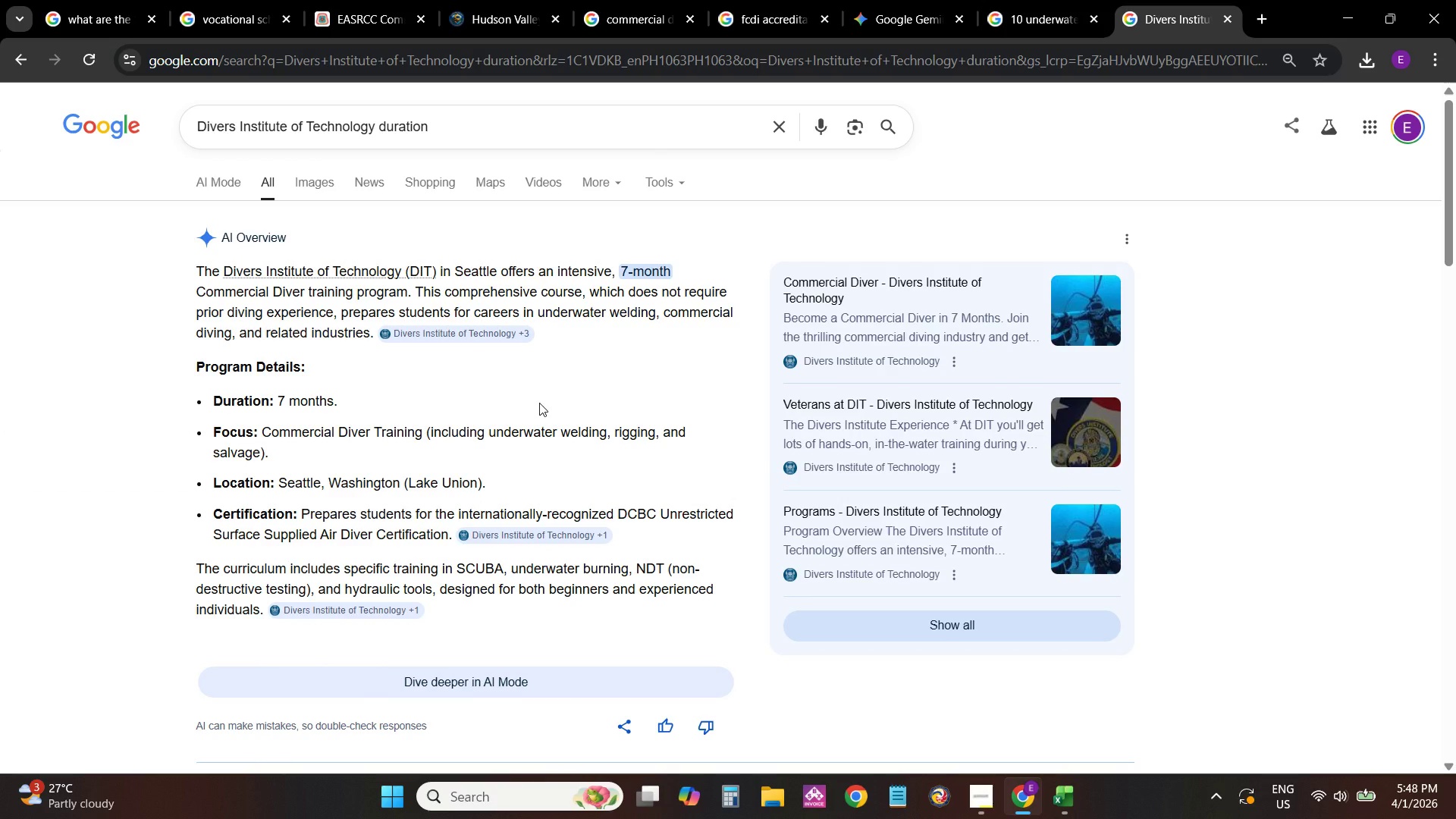 
wait(24.33)
 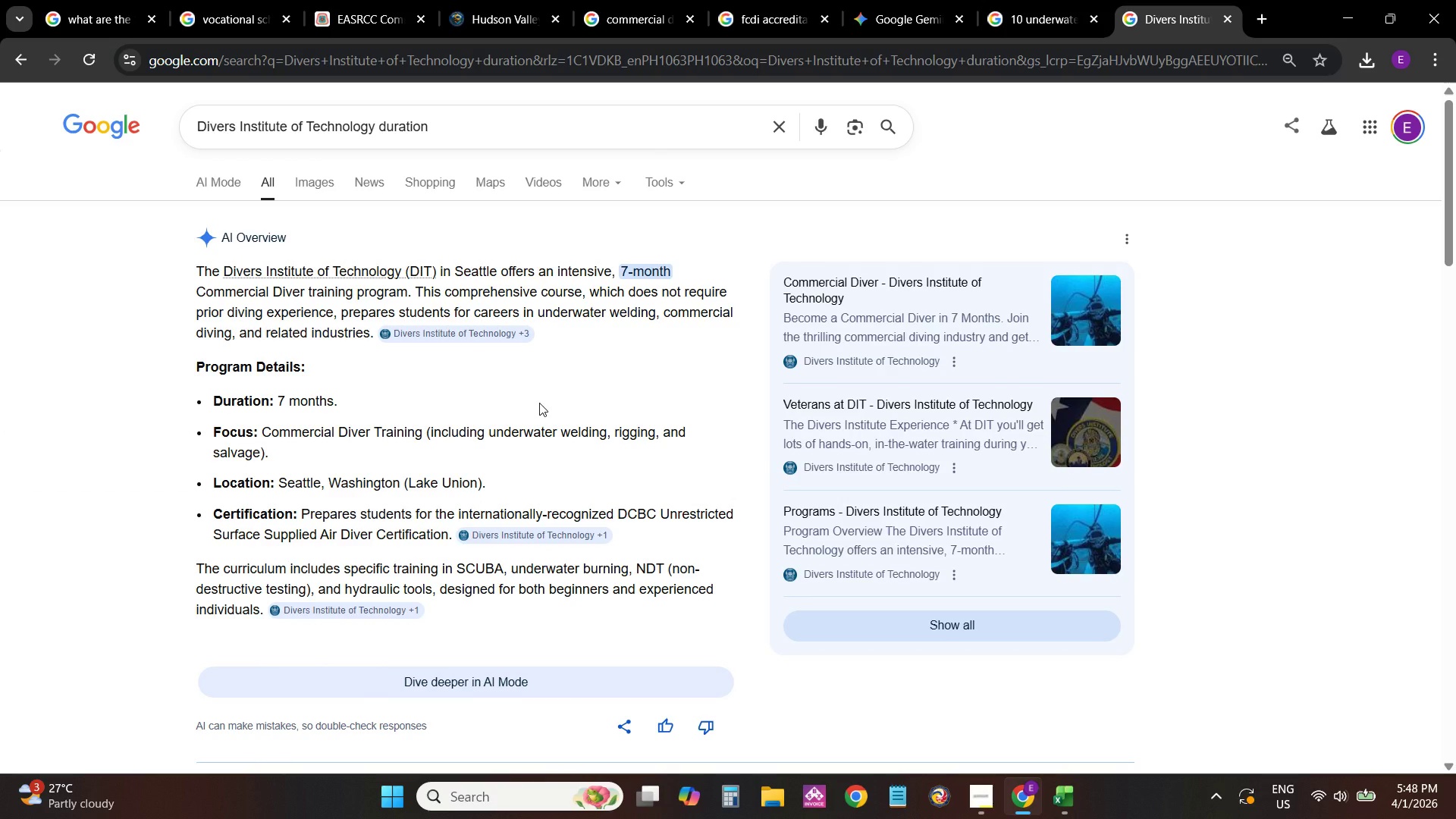 
double_click([290, 394])
 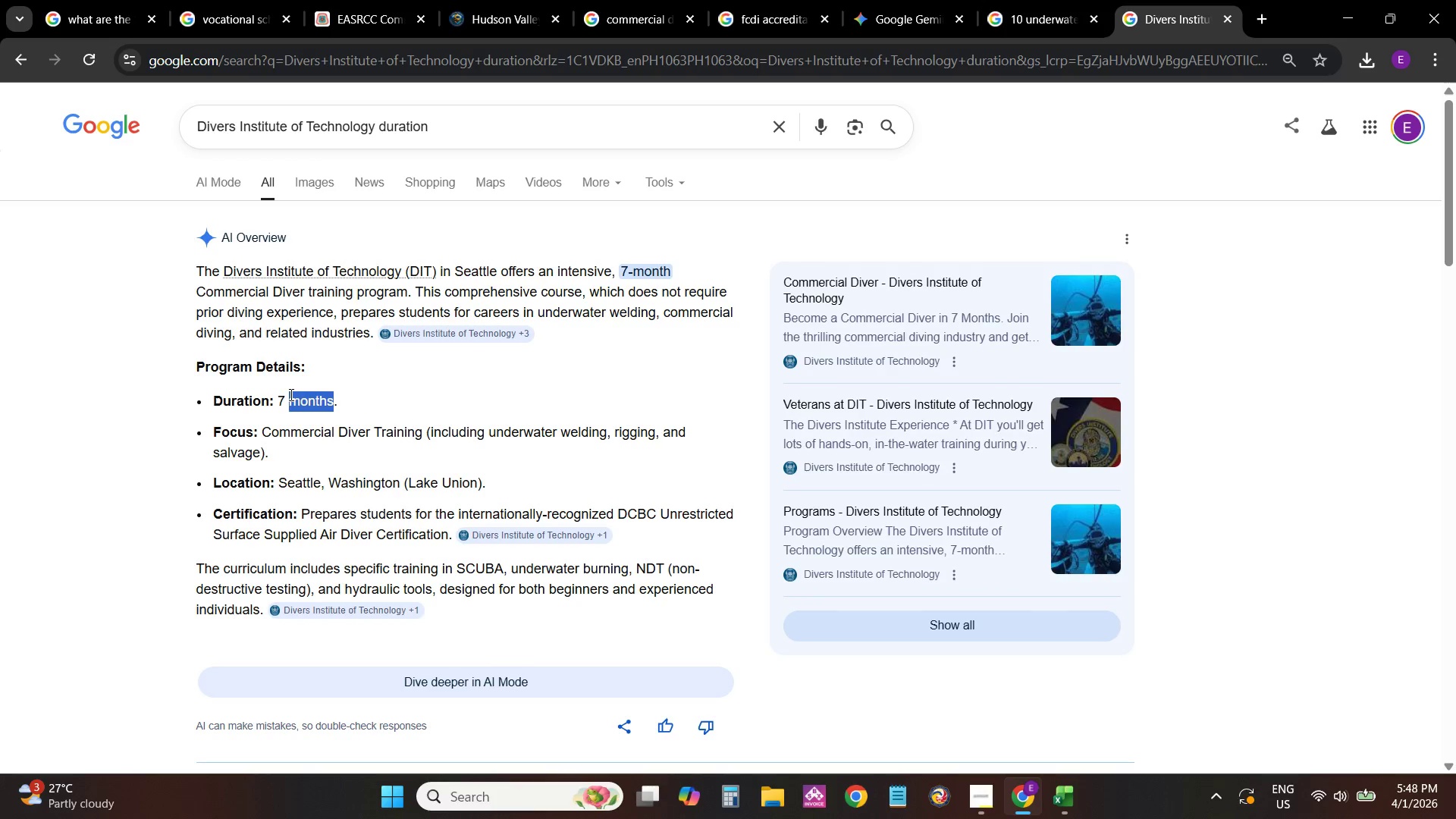 
triple_click([290, 394])
 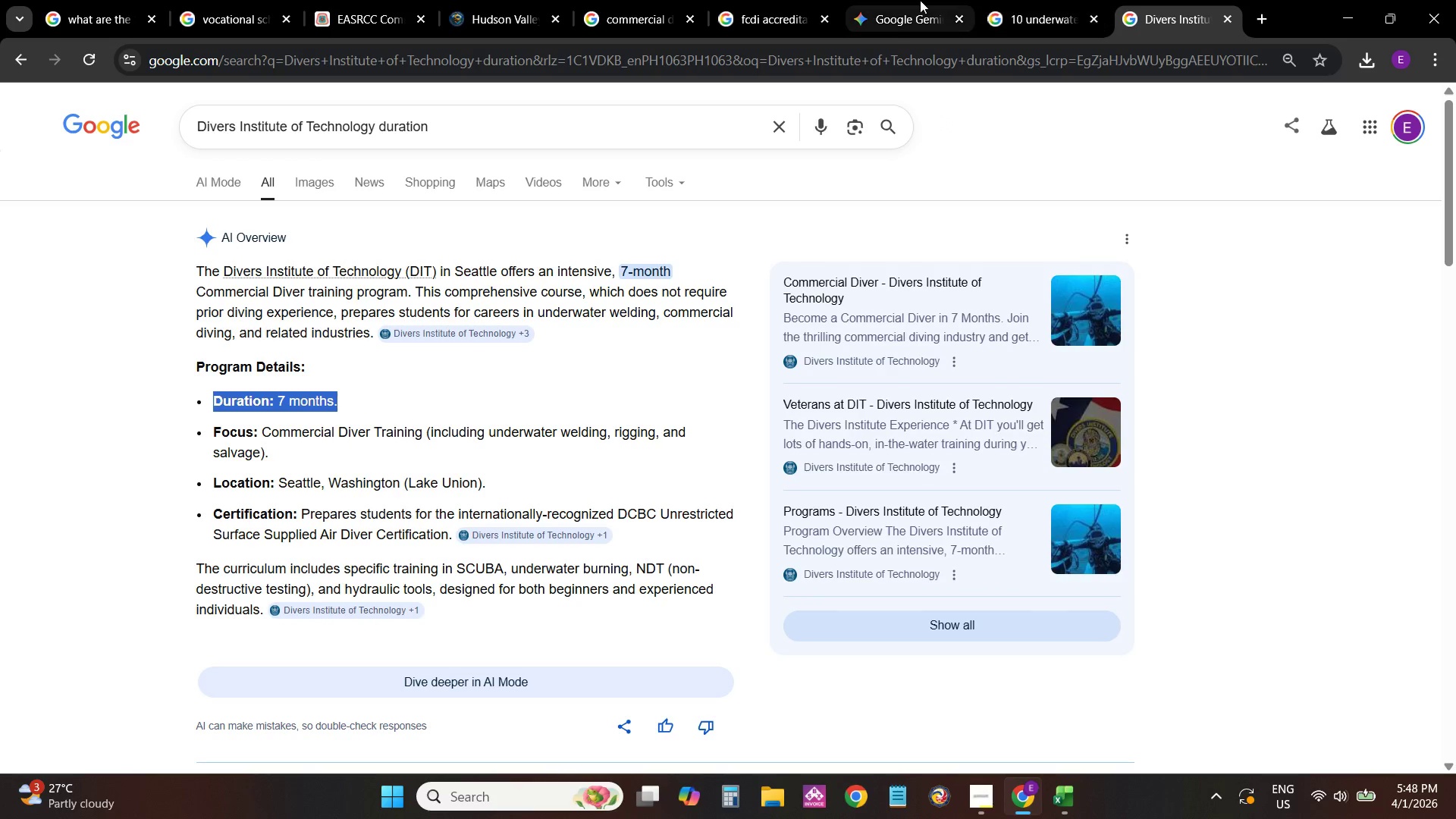 
left_click([920, 0])
 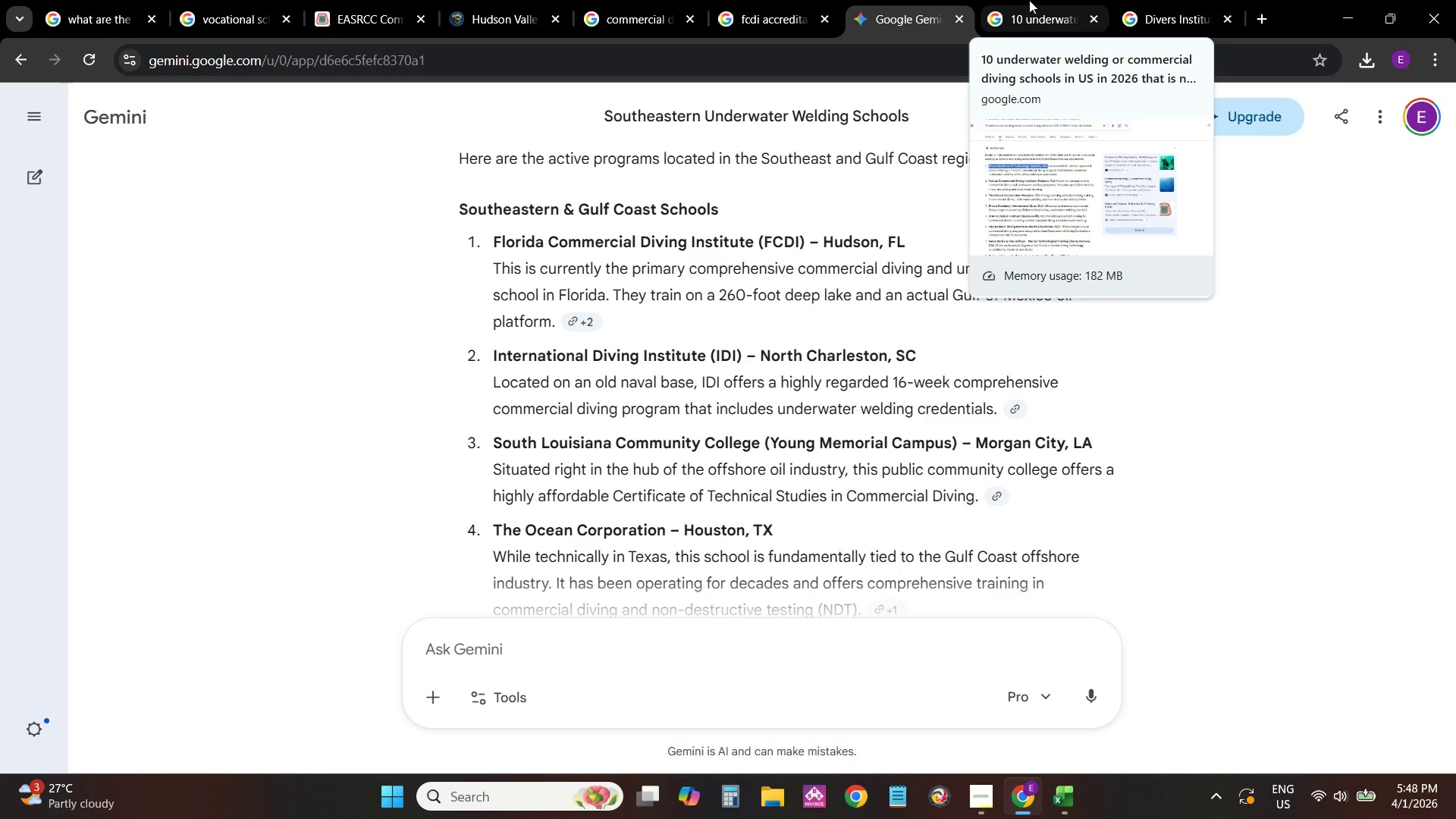 
left_click([1034, 2])
 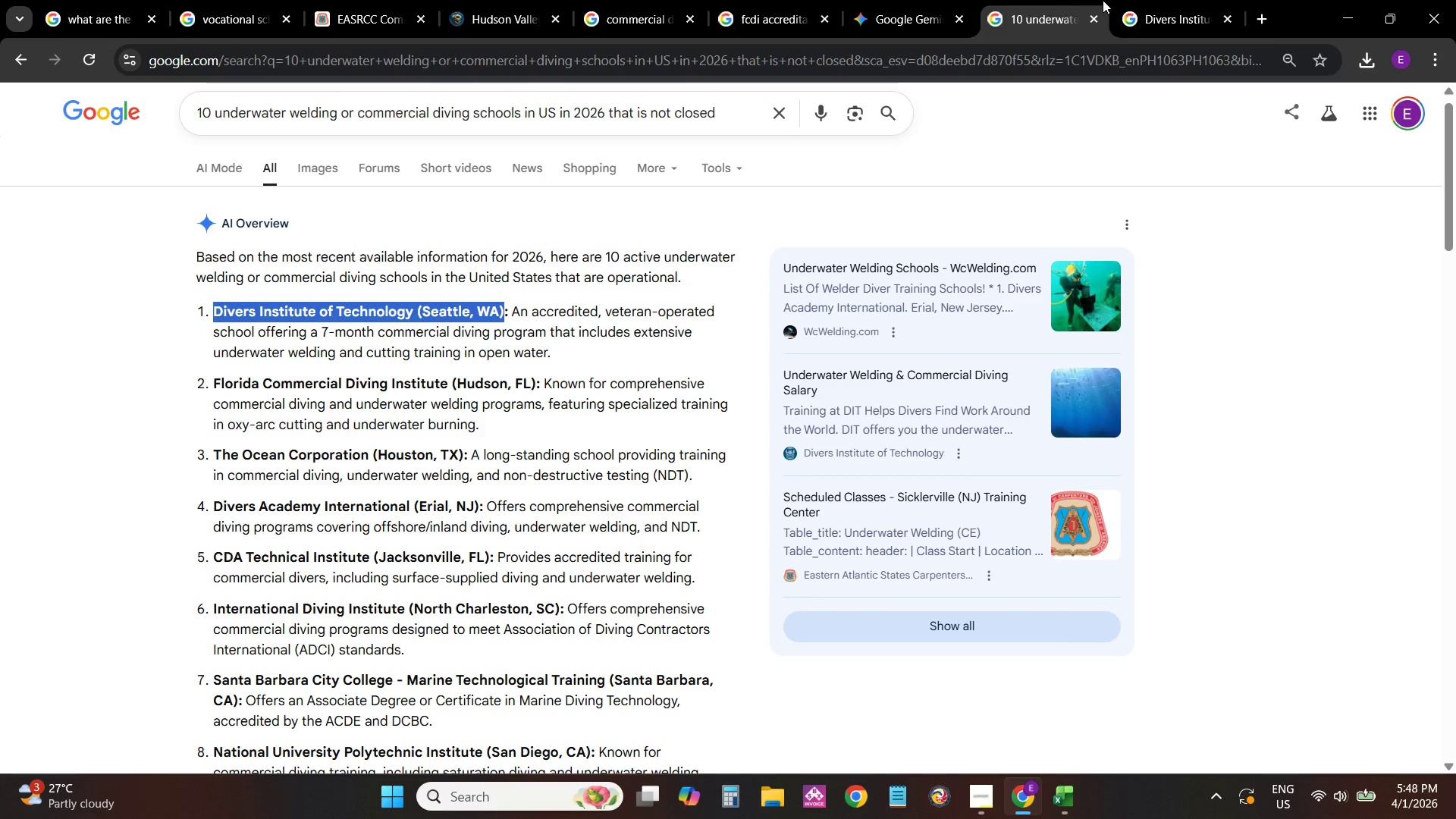 
left_click([1142, 0])
 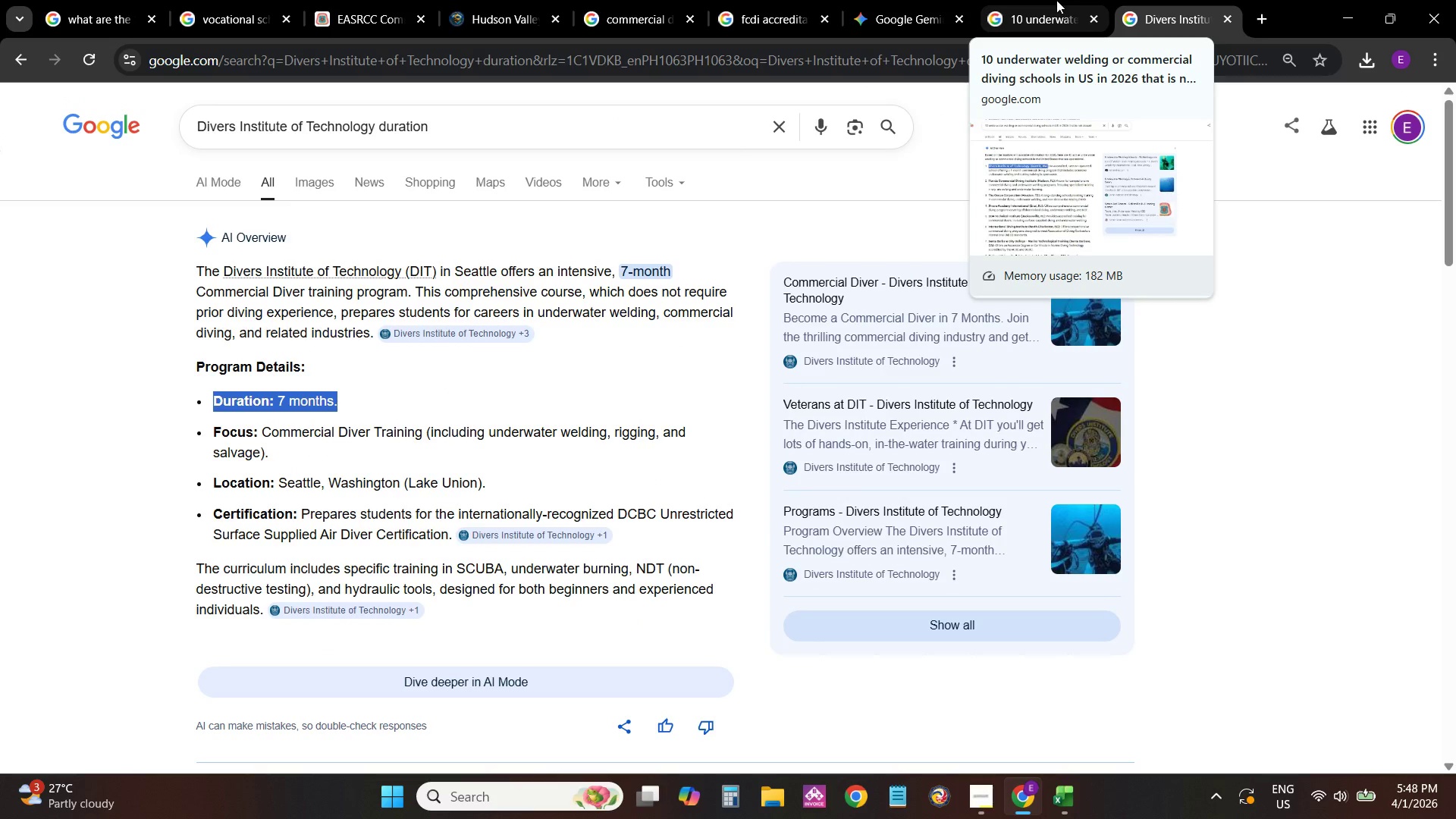 
left_click([1056, 0])
 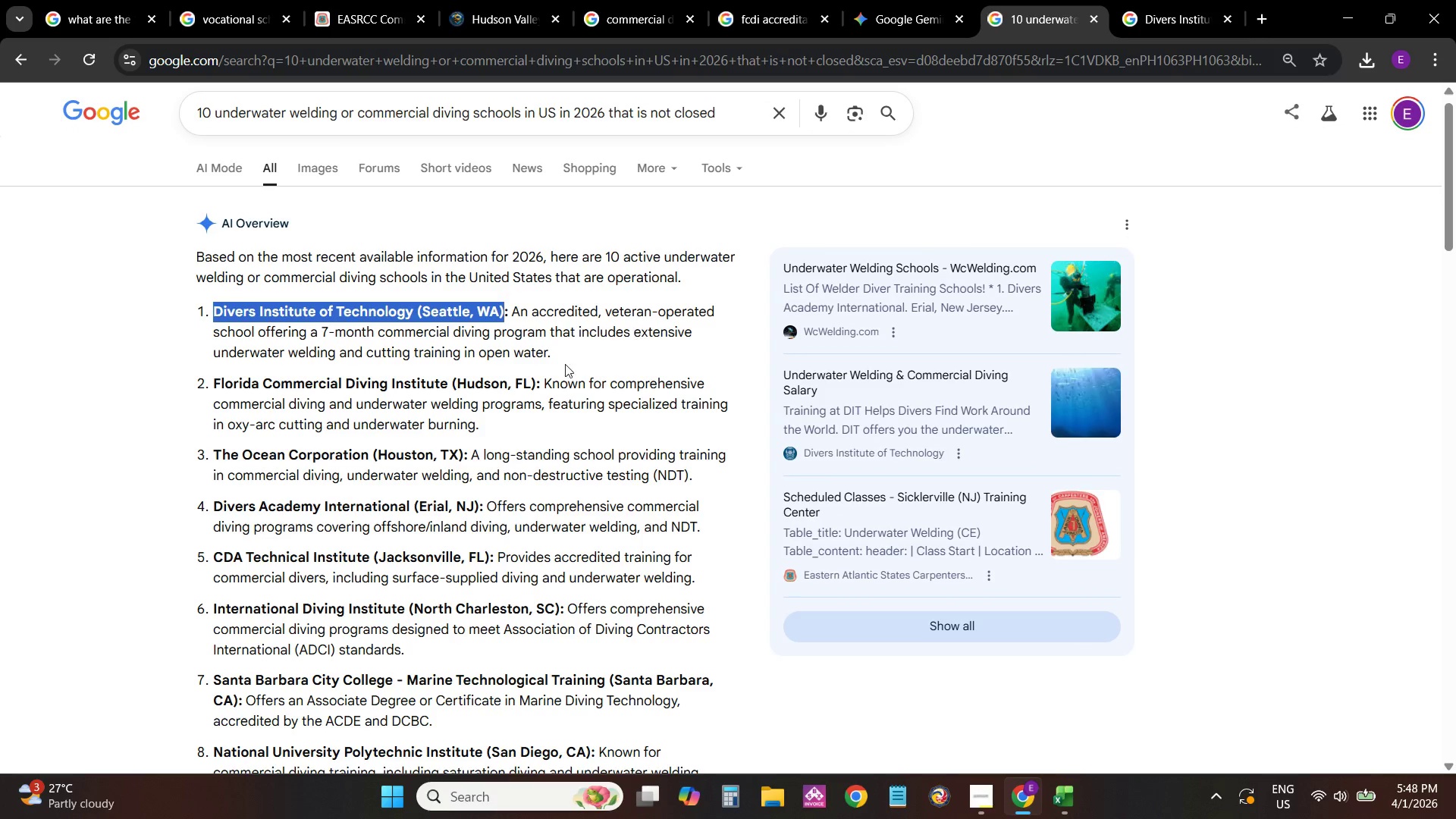 
key(Alt+AltLeft)
 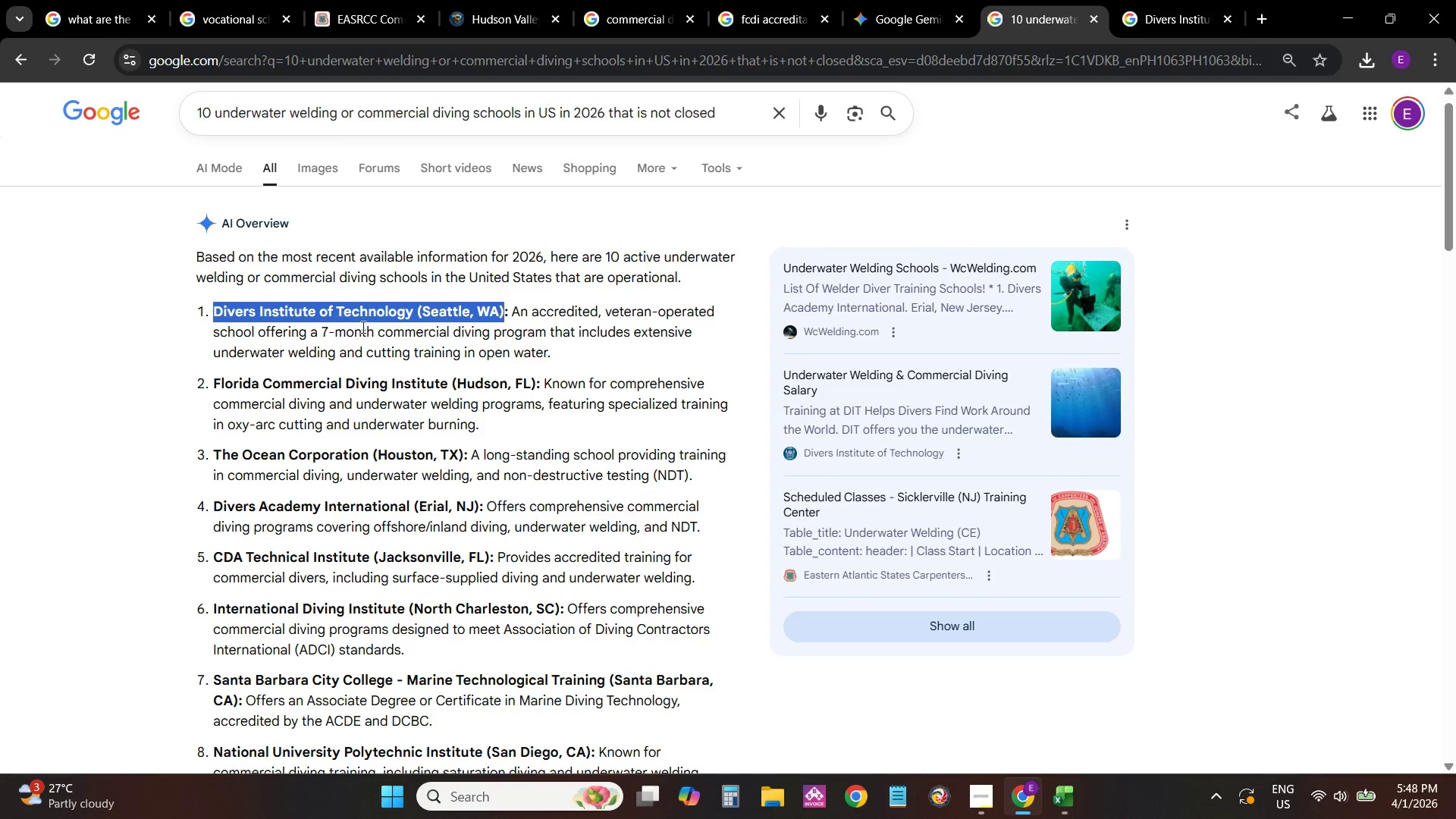 
key(Alt+Tab)
 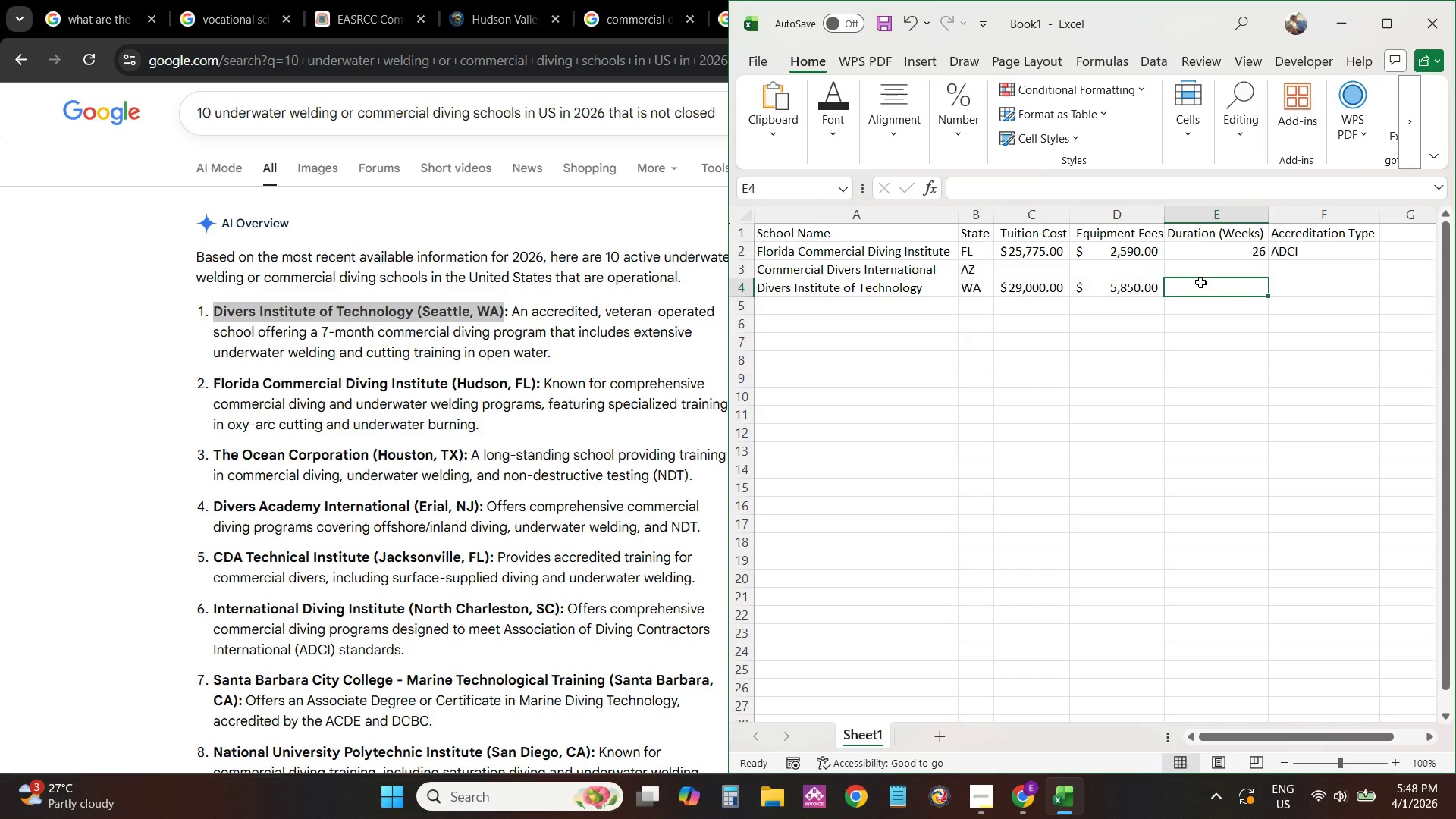 
key(Numpad3)
 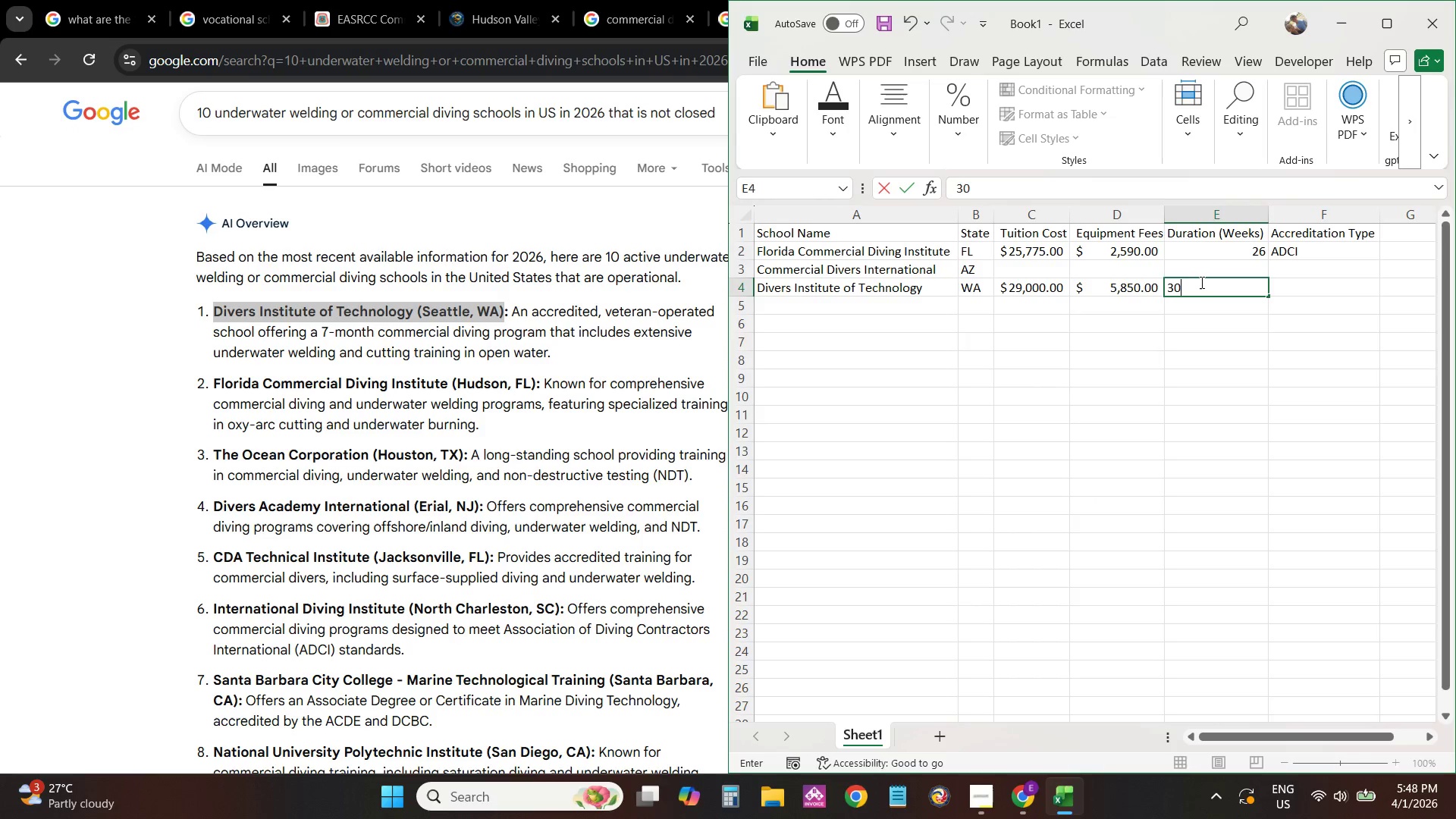 
key(Numpad0)
 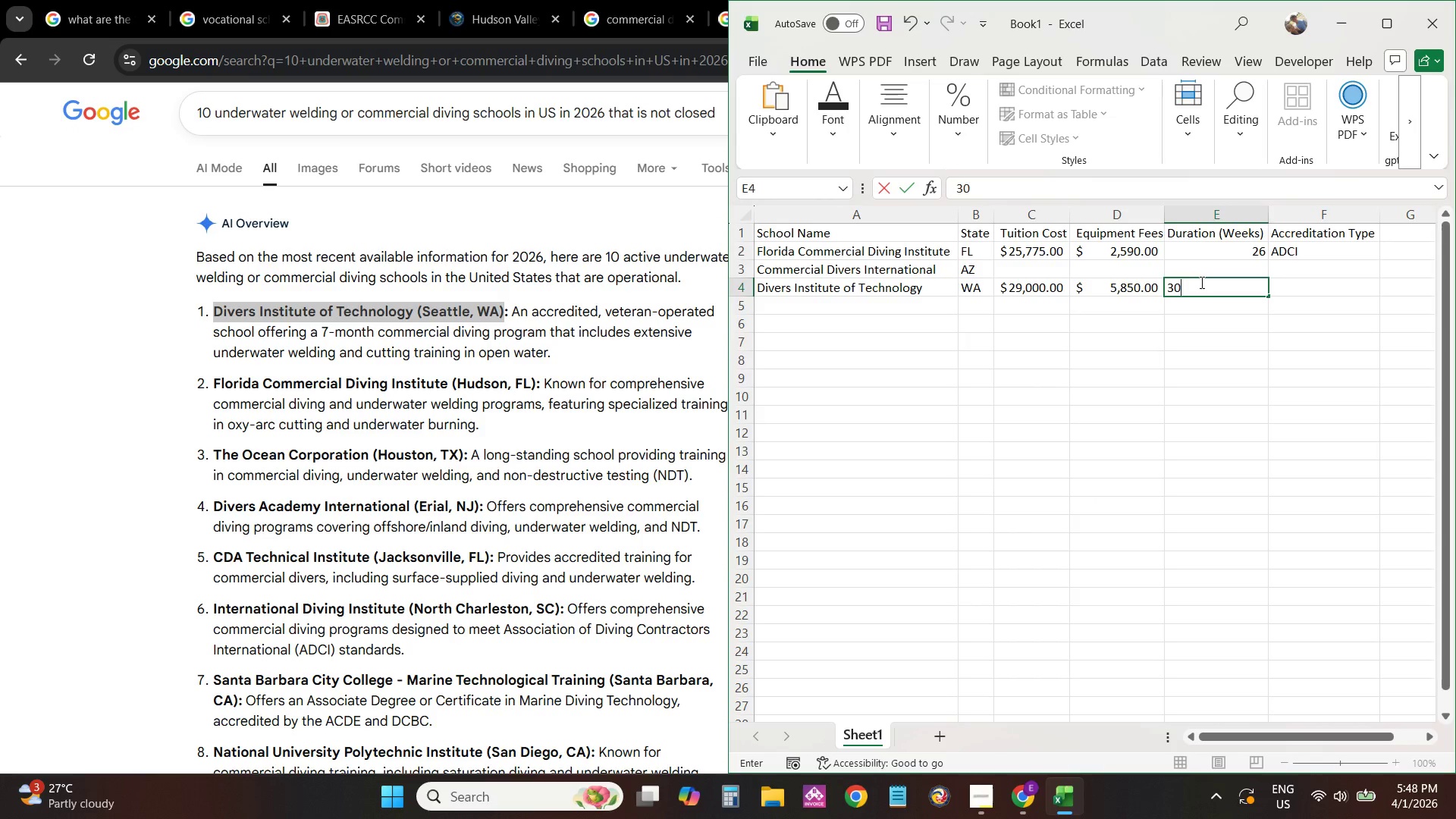 
key(NumpadEnter)
 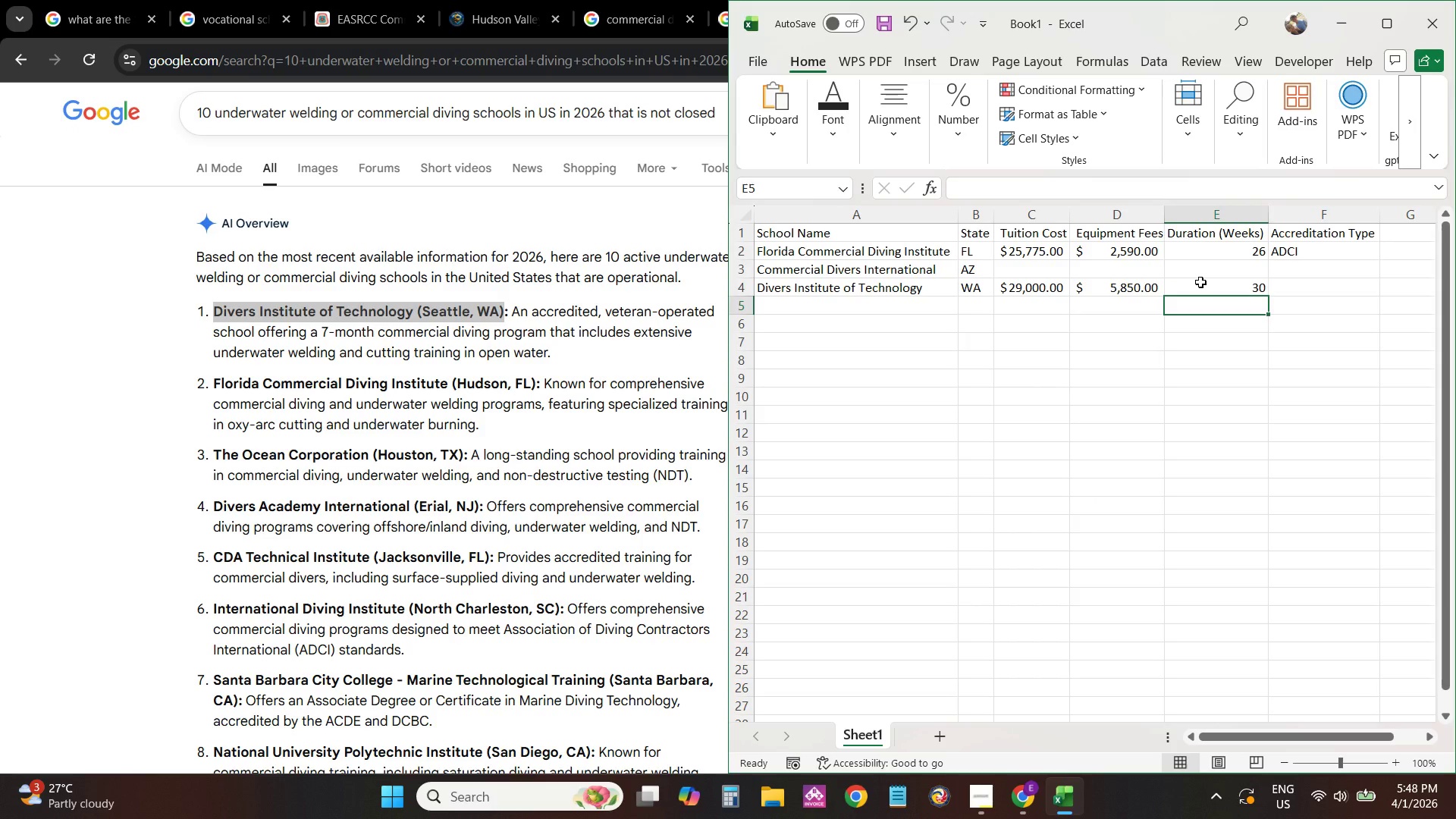 
key(ArrowUp)
 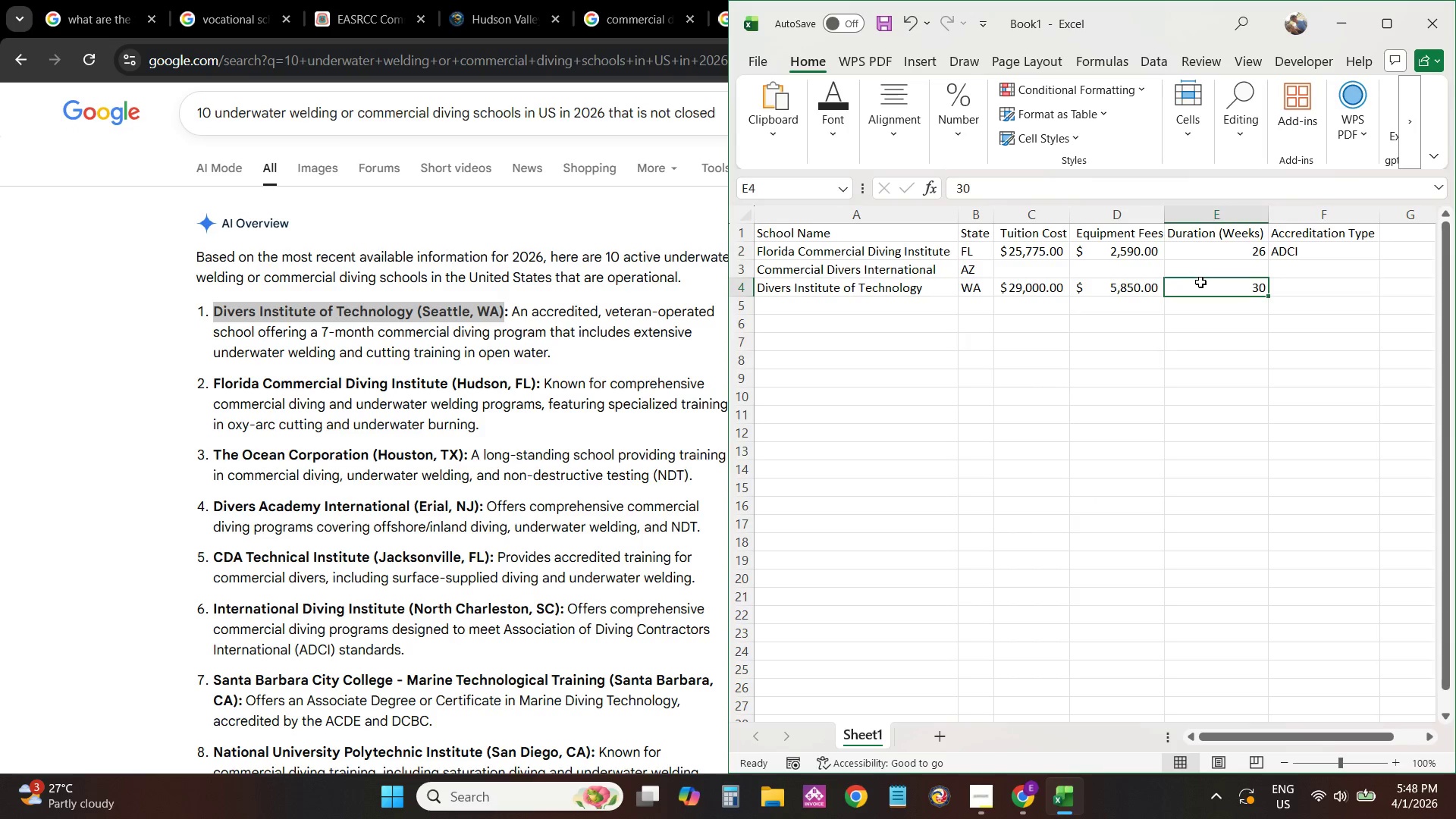 
key(ArrowRight)
 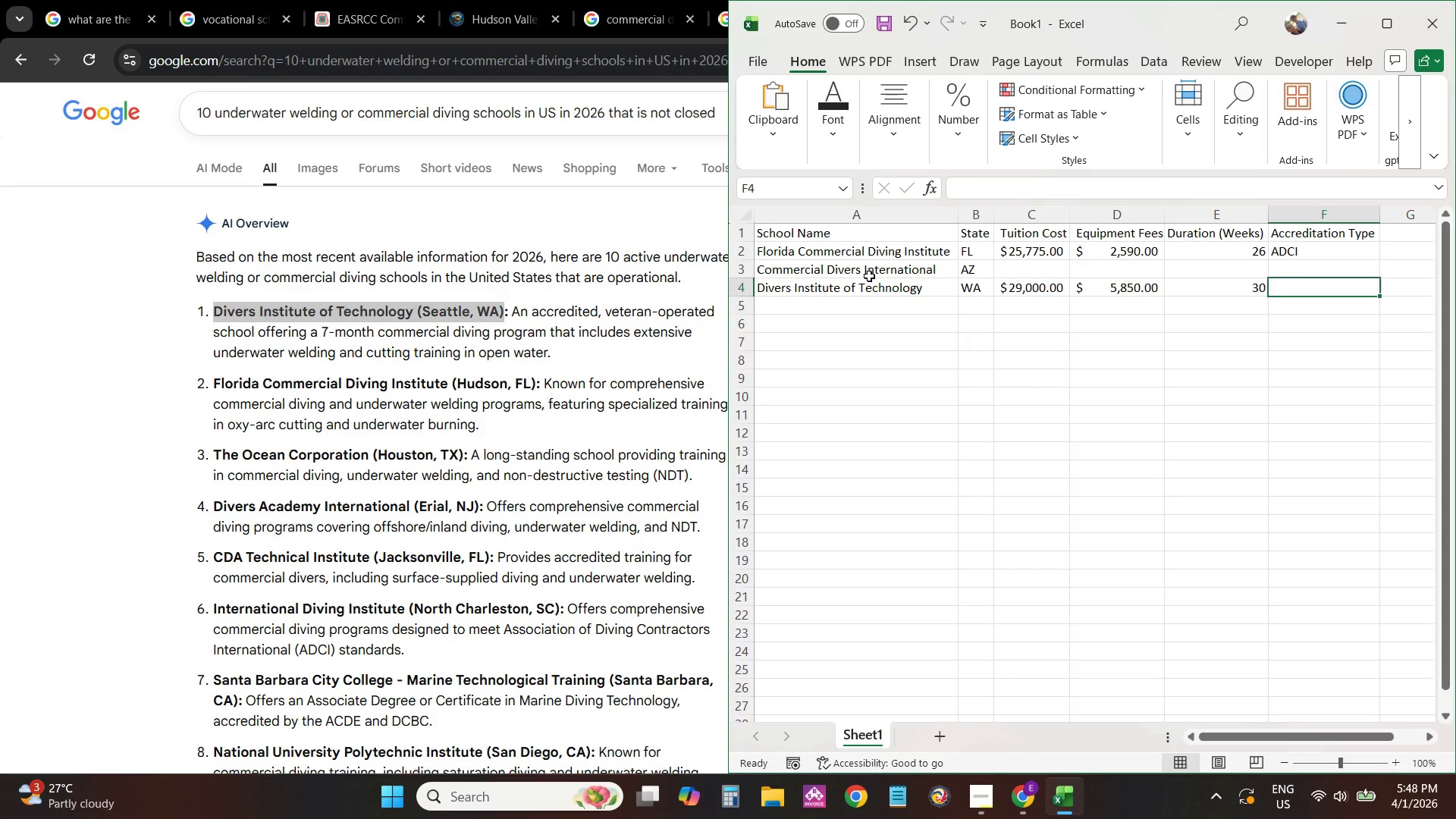 
left_click_drag(start_coordinate=[522, 465], to_coordinate=[523, 461])
 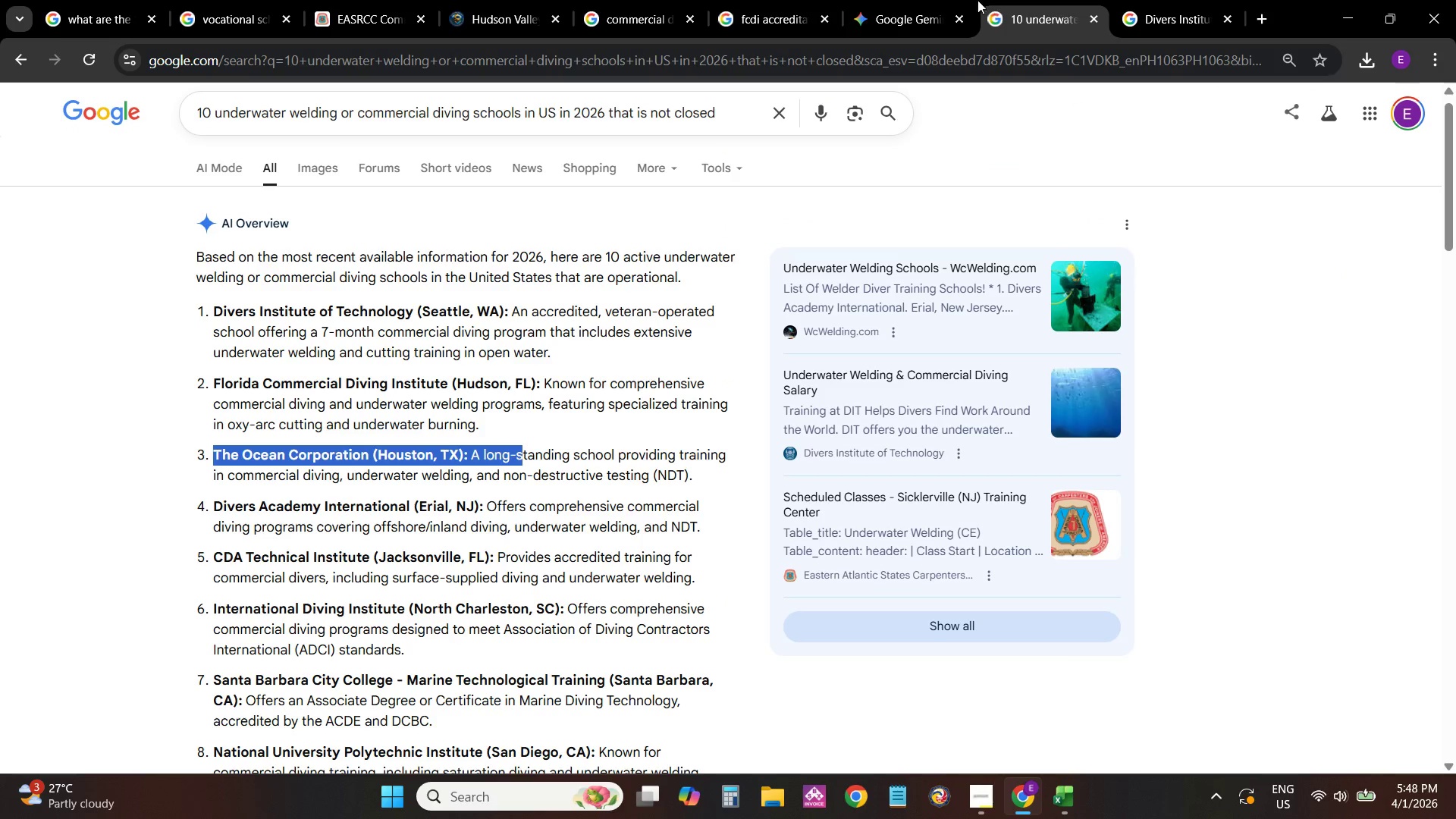 
left_click([854, 0])
 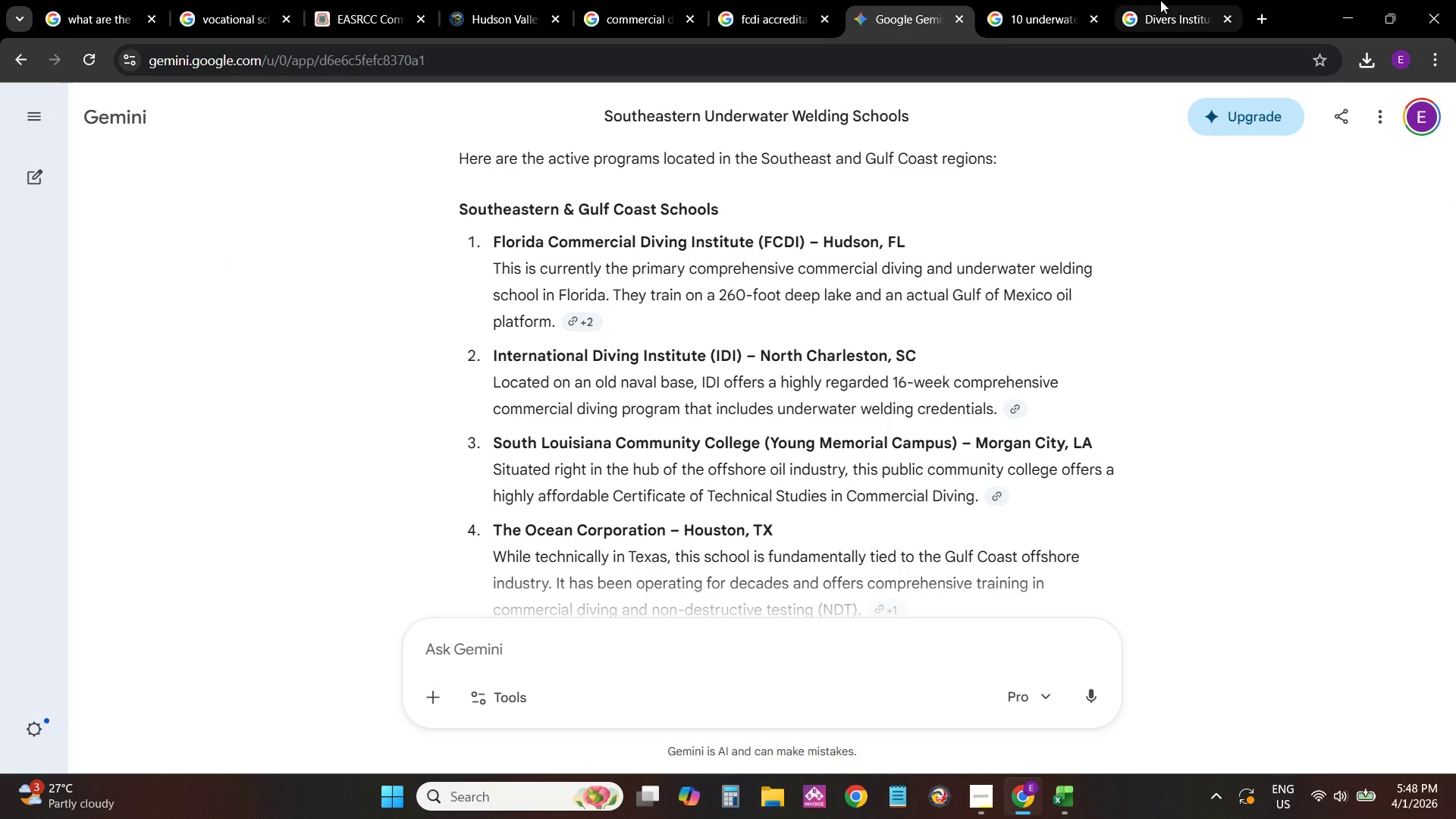 
left_click([1160, 0])
 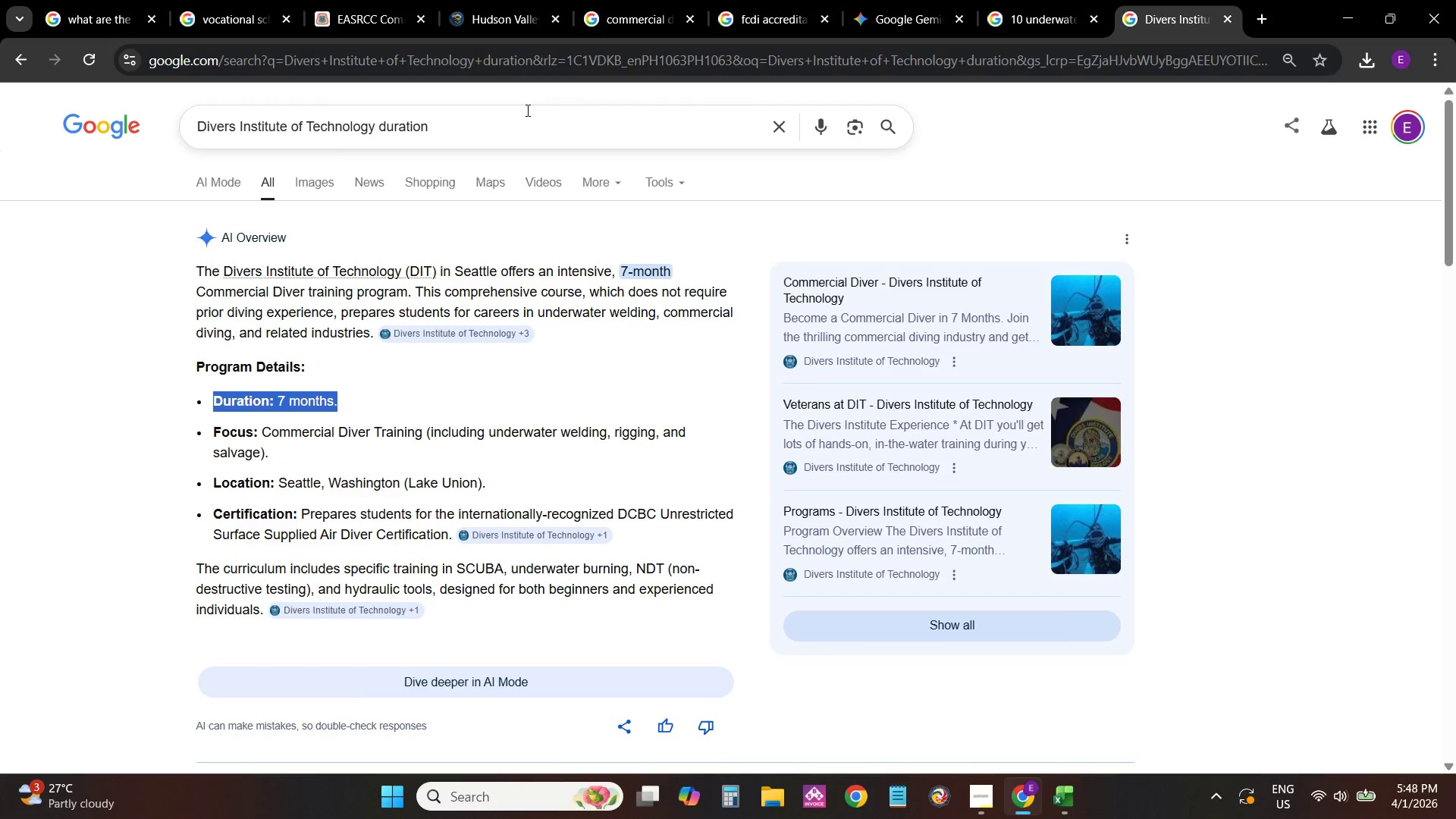 
left_click([526, 111])
 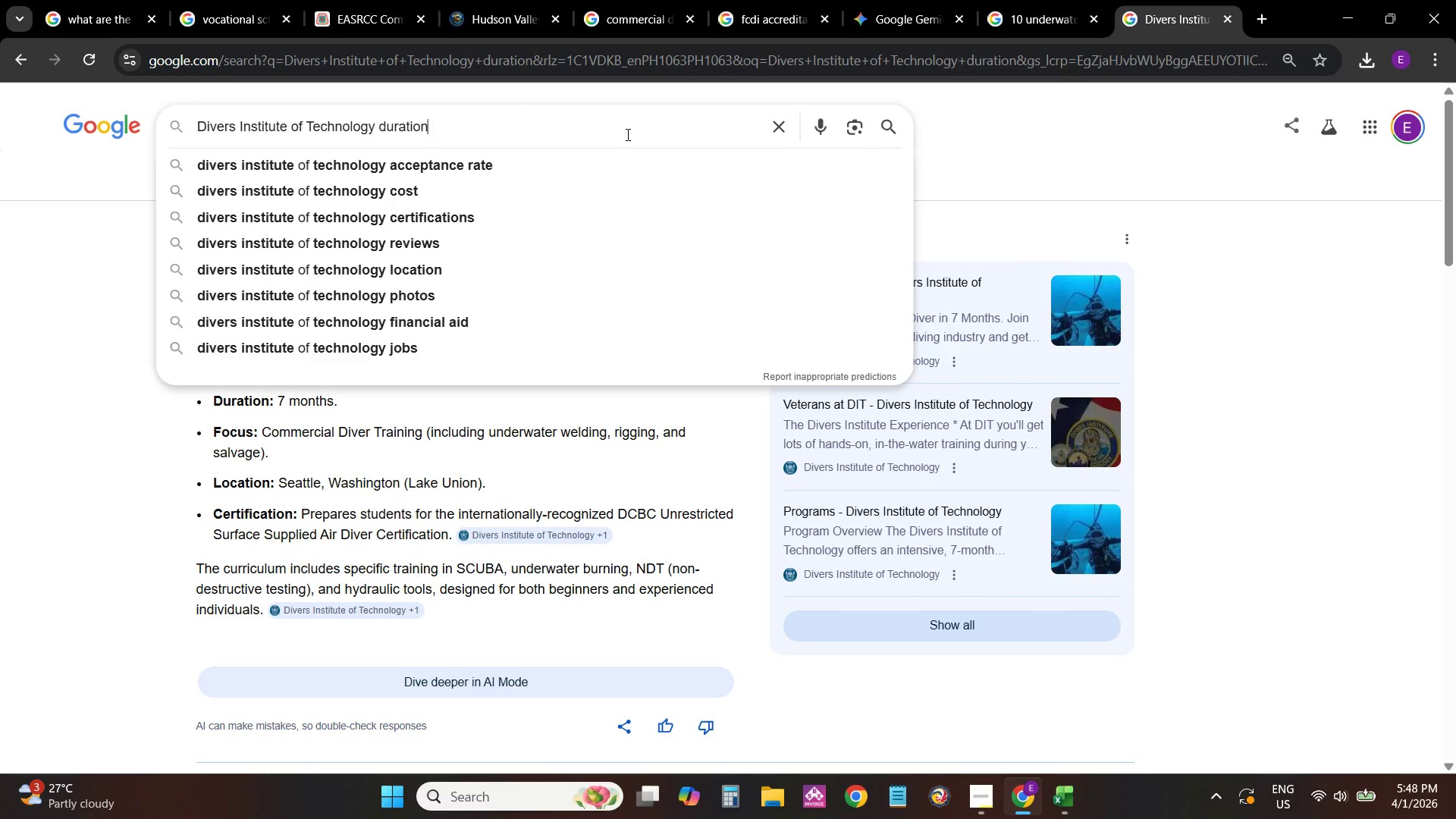 
key(Backspace)
key(Backspace)
key(Backspace)
key(Backspace)
key(Backspace)
key(Backspace)
key(Backspace)
key(Backspace)
type(accredi)
 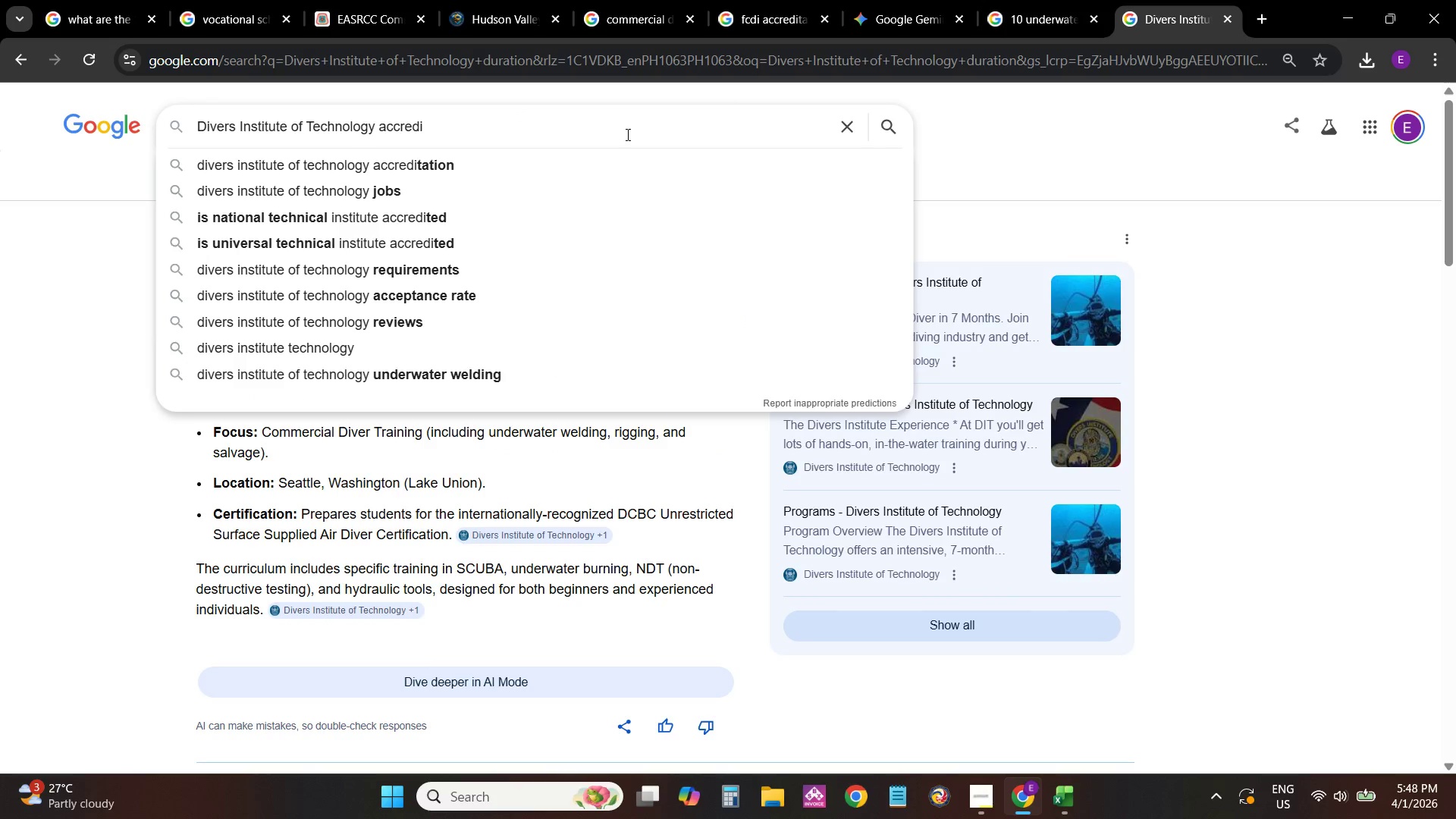 
key(ArrowDown)
 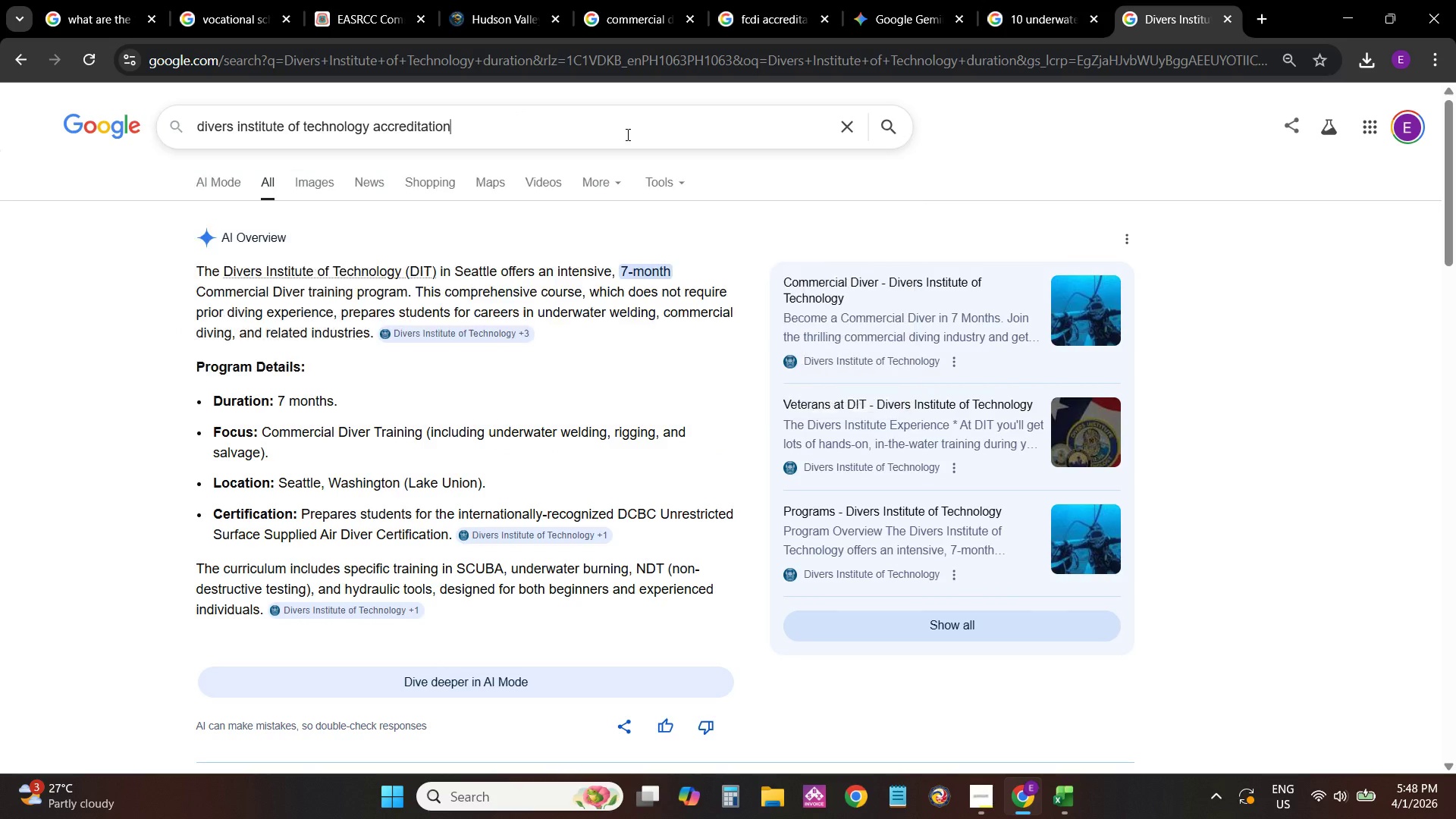 
key(NumpadEnter)
 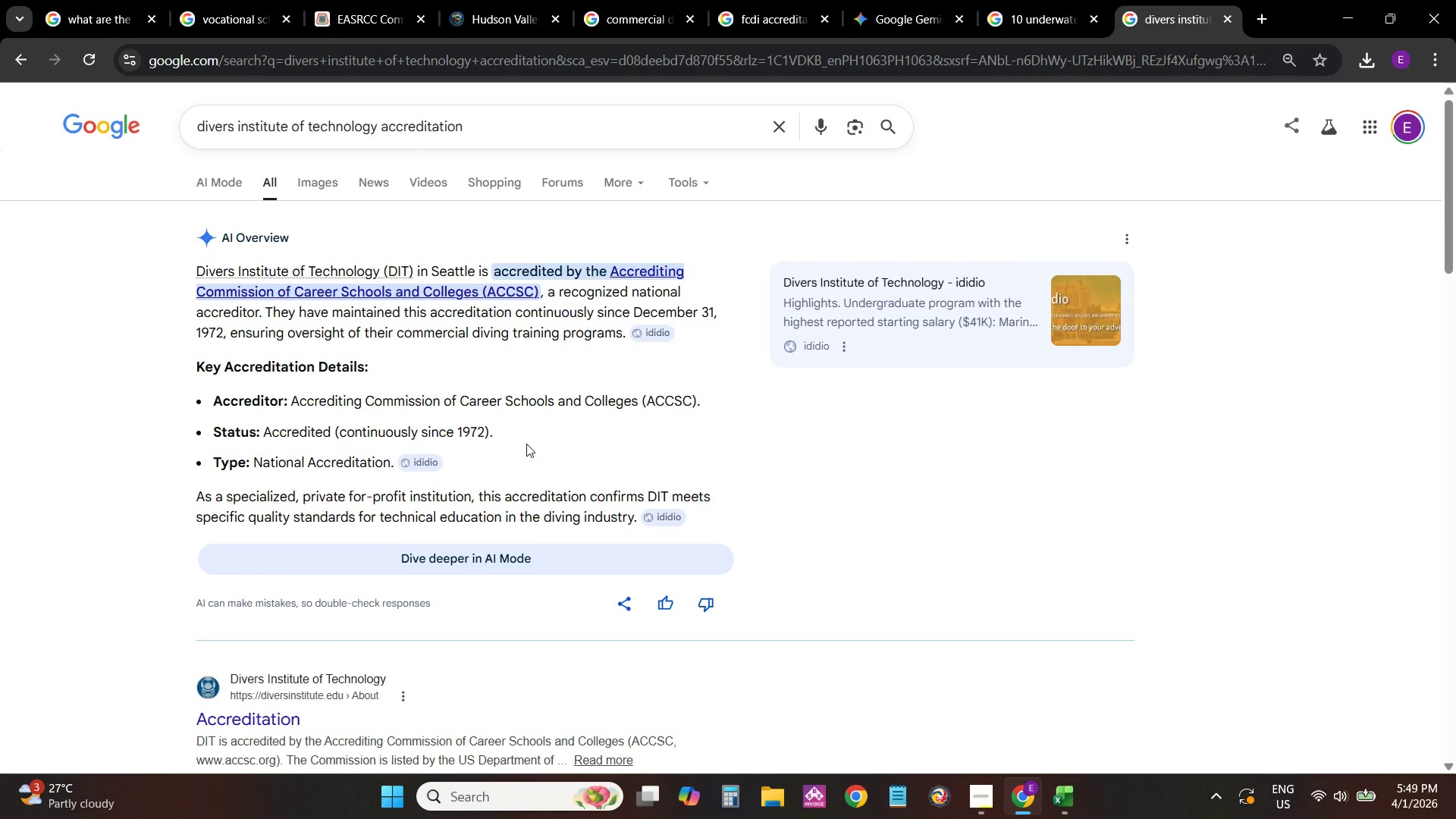 
wait(19.28)
 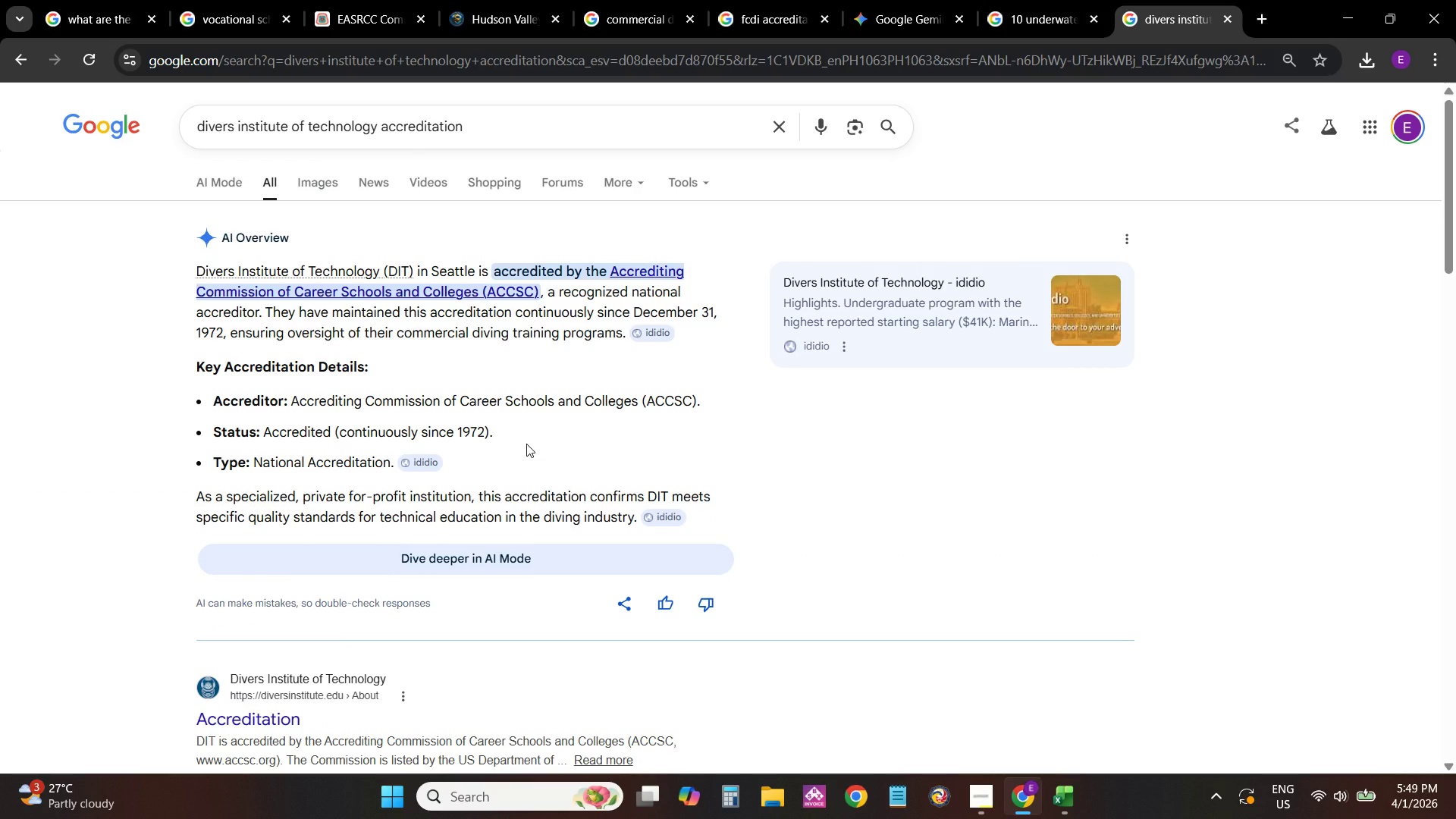 
scroll: coordinate [494, 388], scroll_direction: down, amount: 4.0
 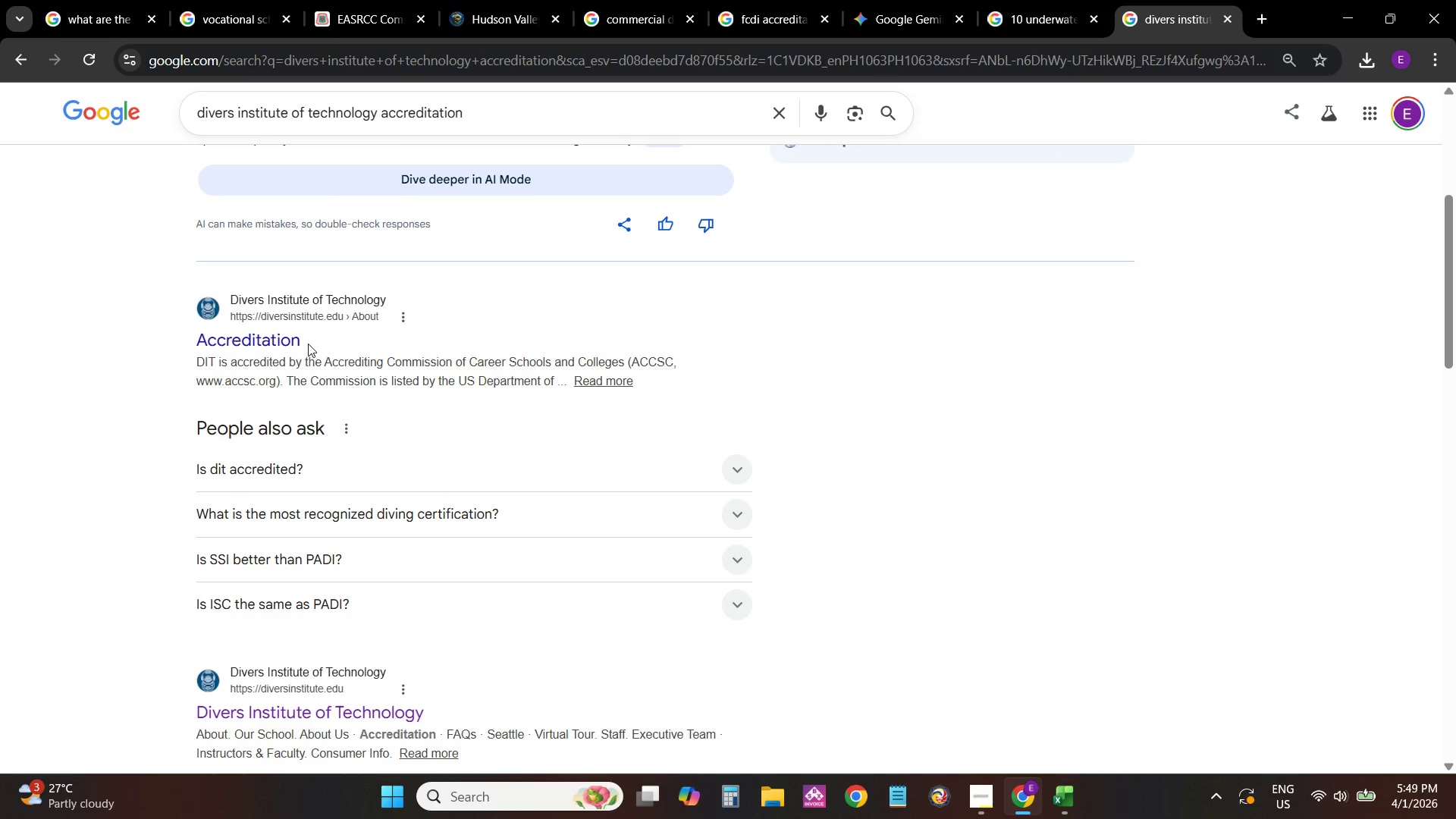 
left_click([243, 347])
 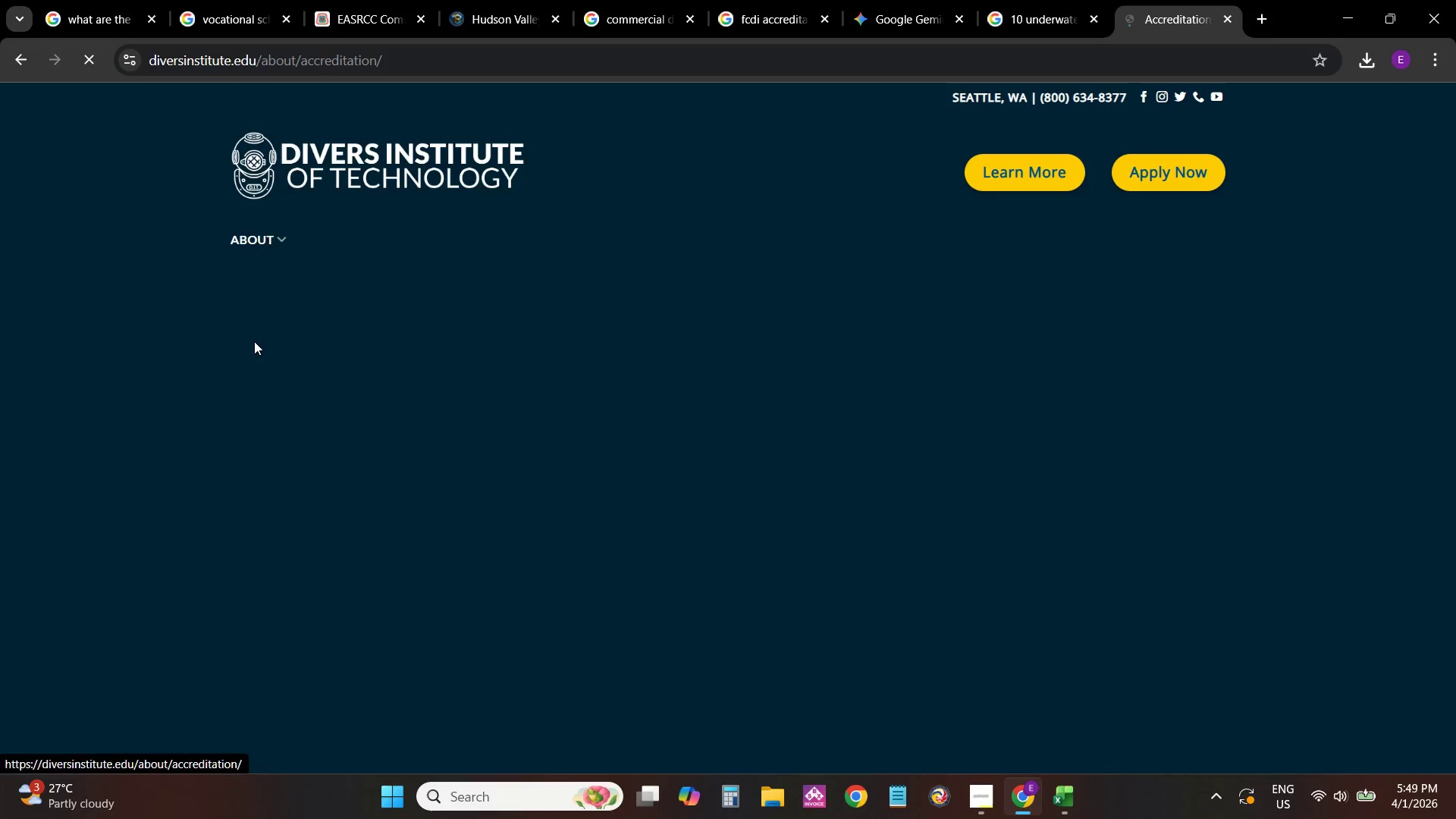 
scroll: coordinate [365, 331], scroll_direction: down, amount: 19.0
 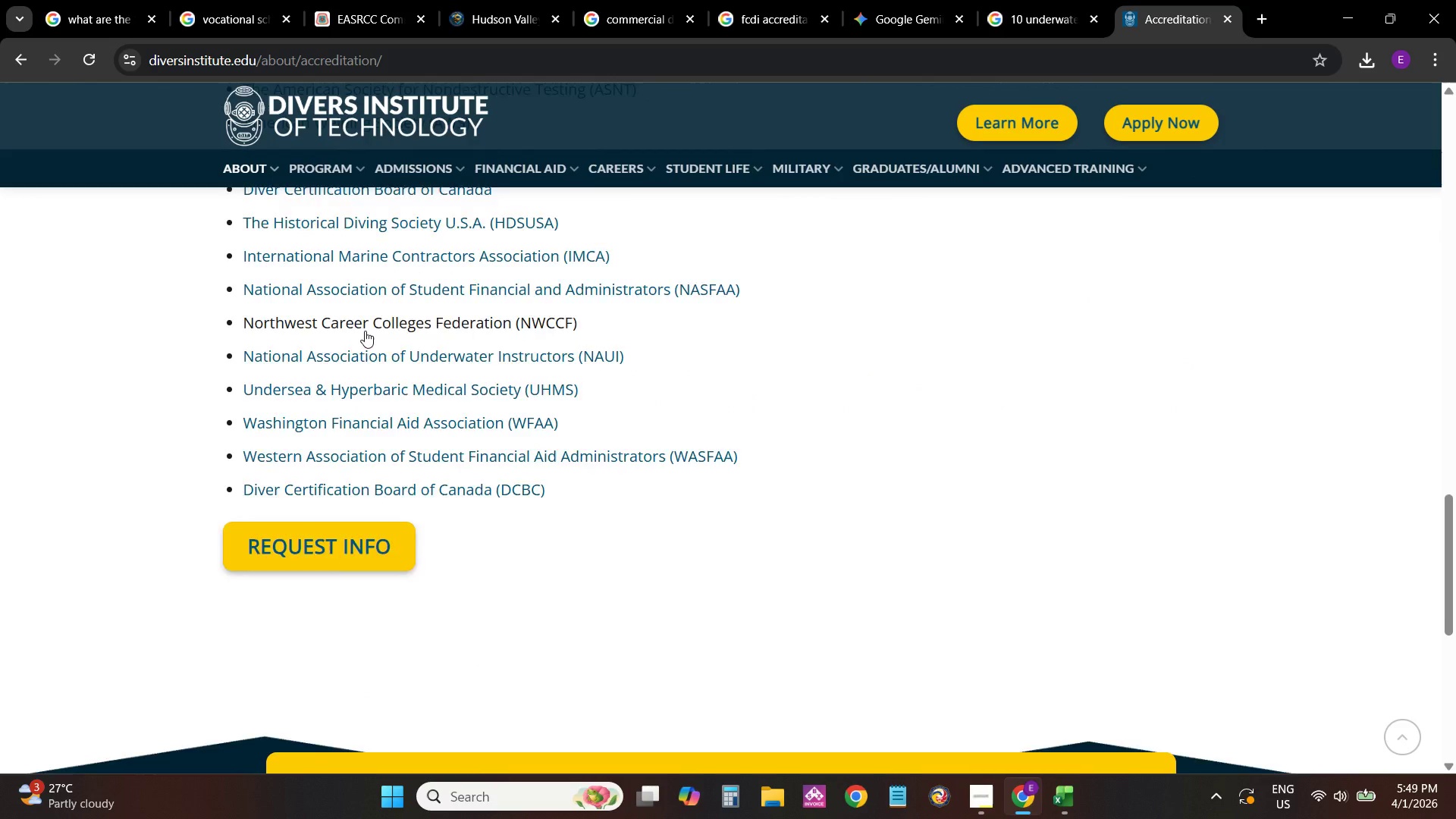 
scroll: coordinate [409, 337], scroll_direction: up, amount: 2.0
 